 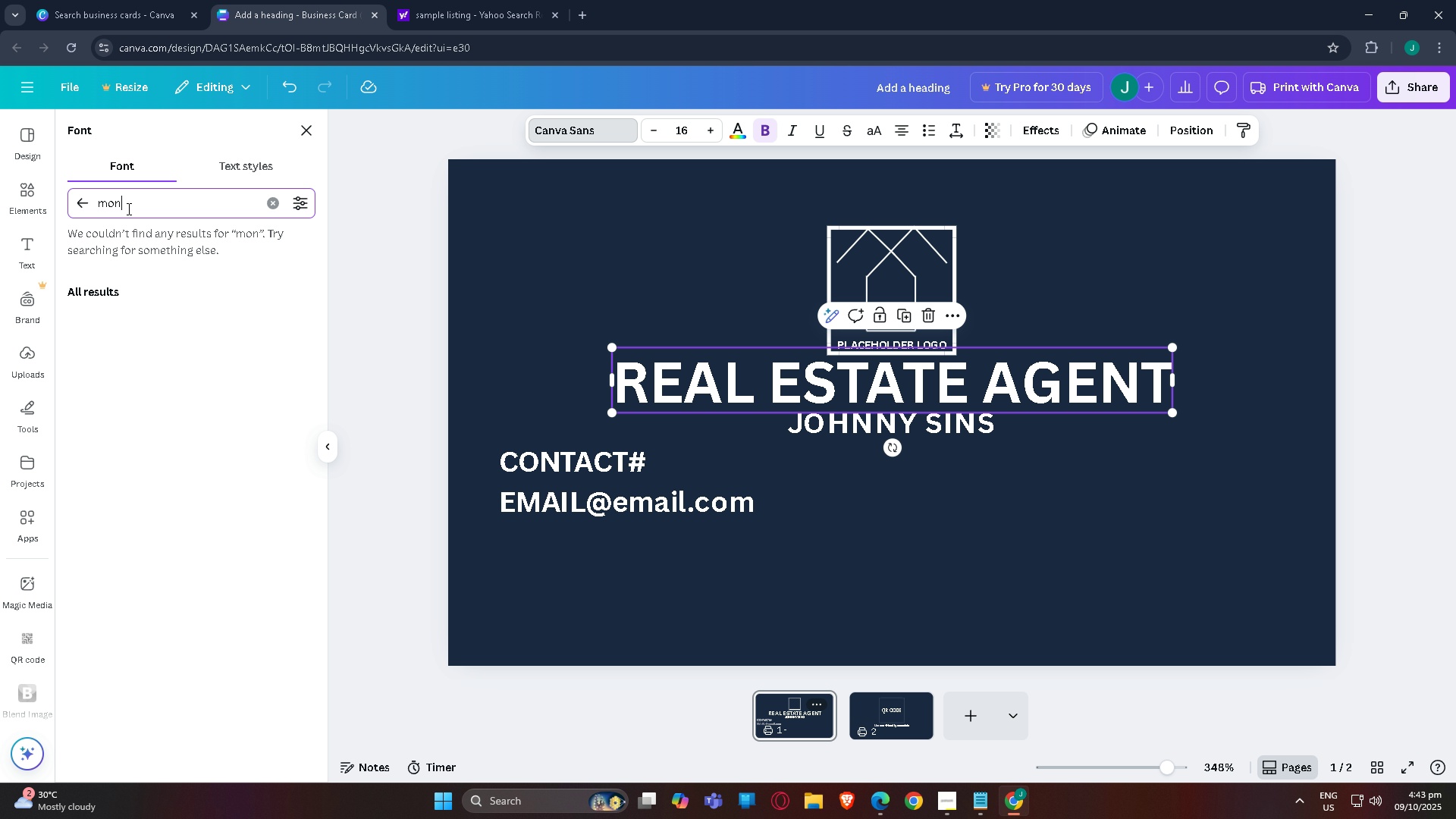 
left_click([135, 278])
 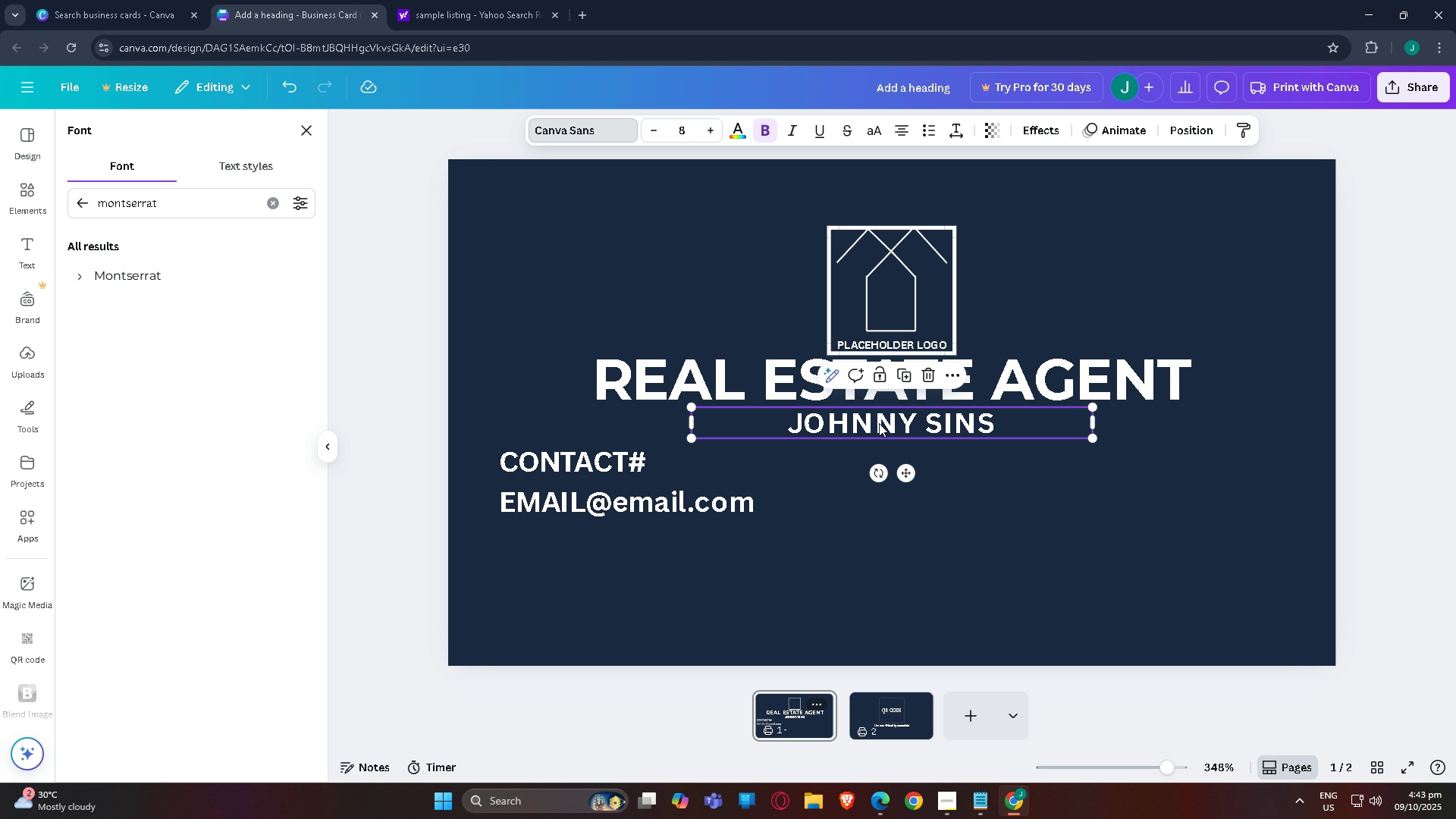 
left_click([879, 423])
 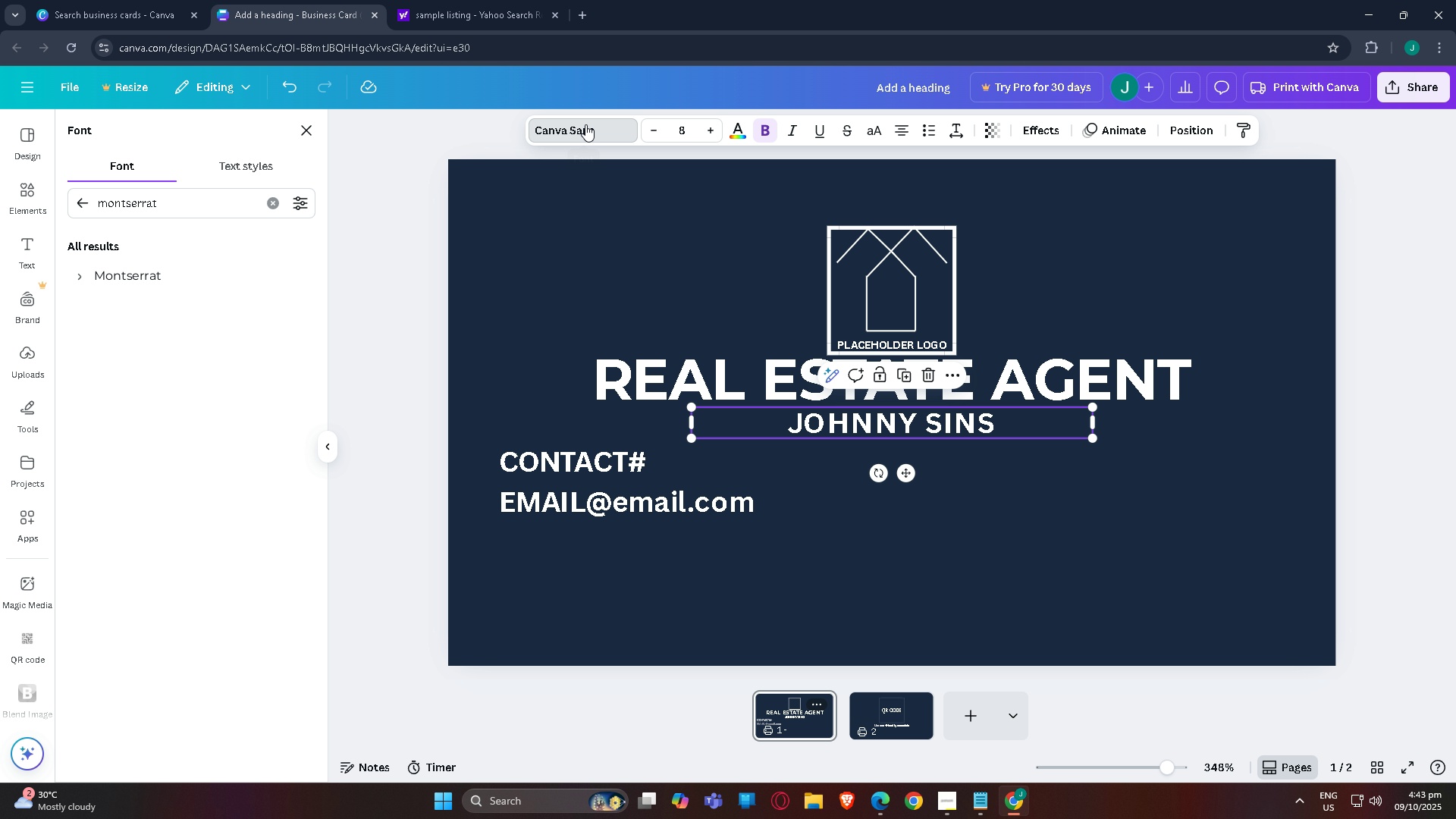 
left_click([585, 124])
 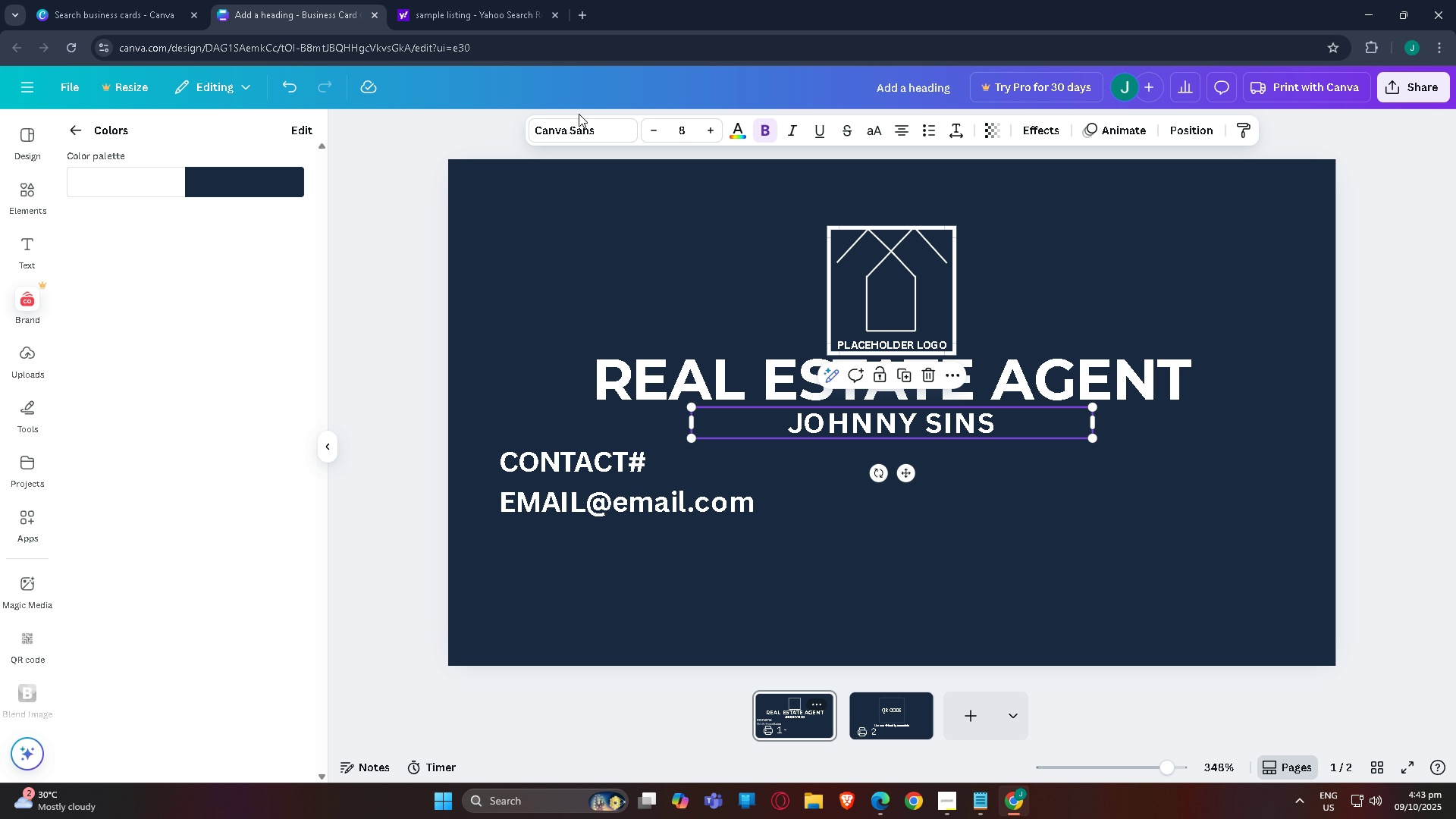 
left_click([593, 140])
 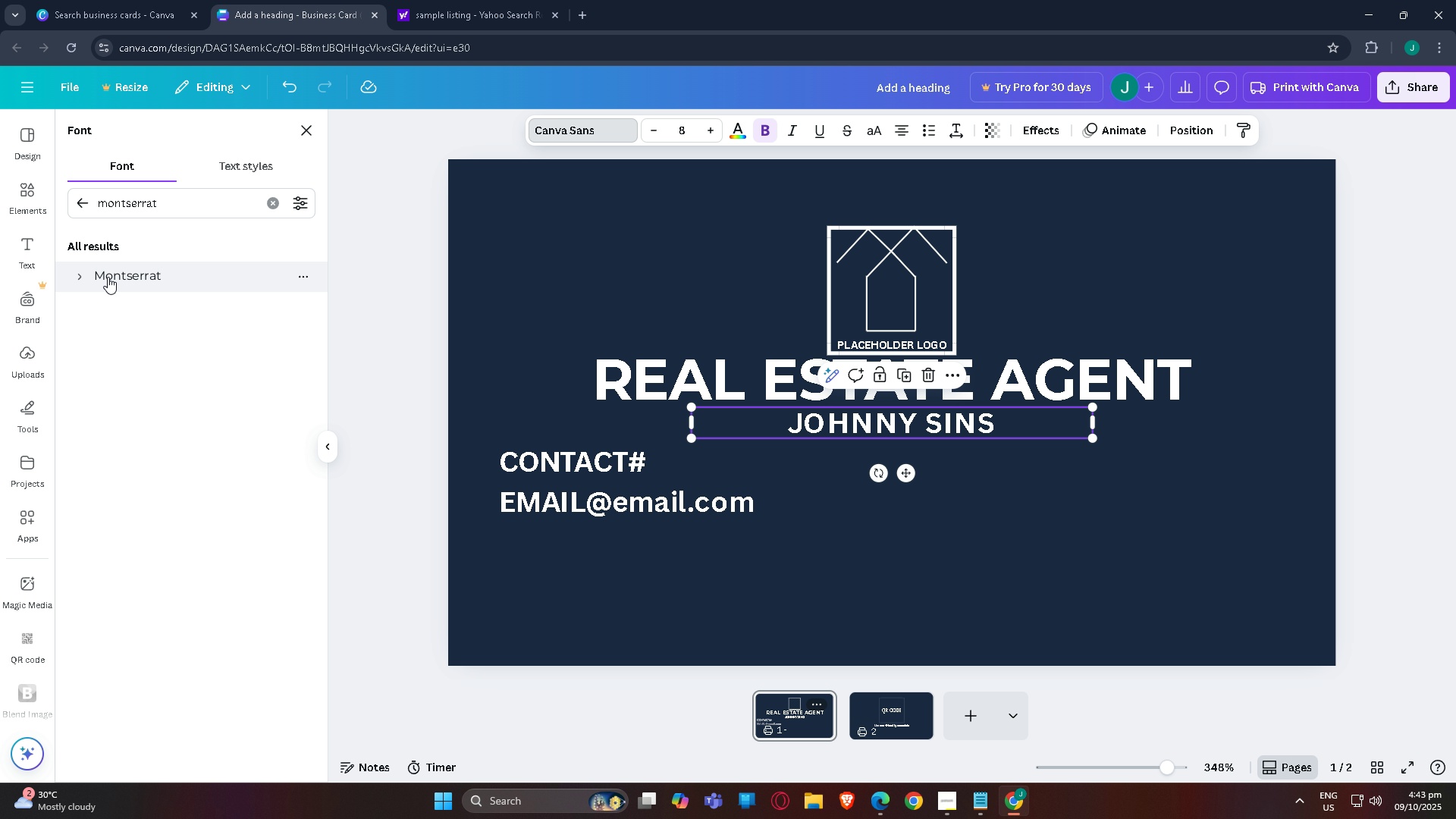 
left_click([108, 277])
 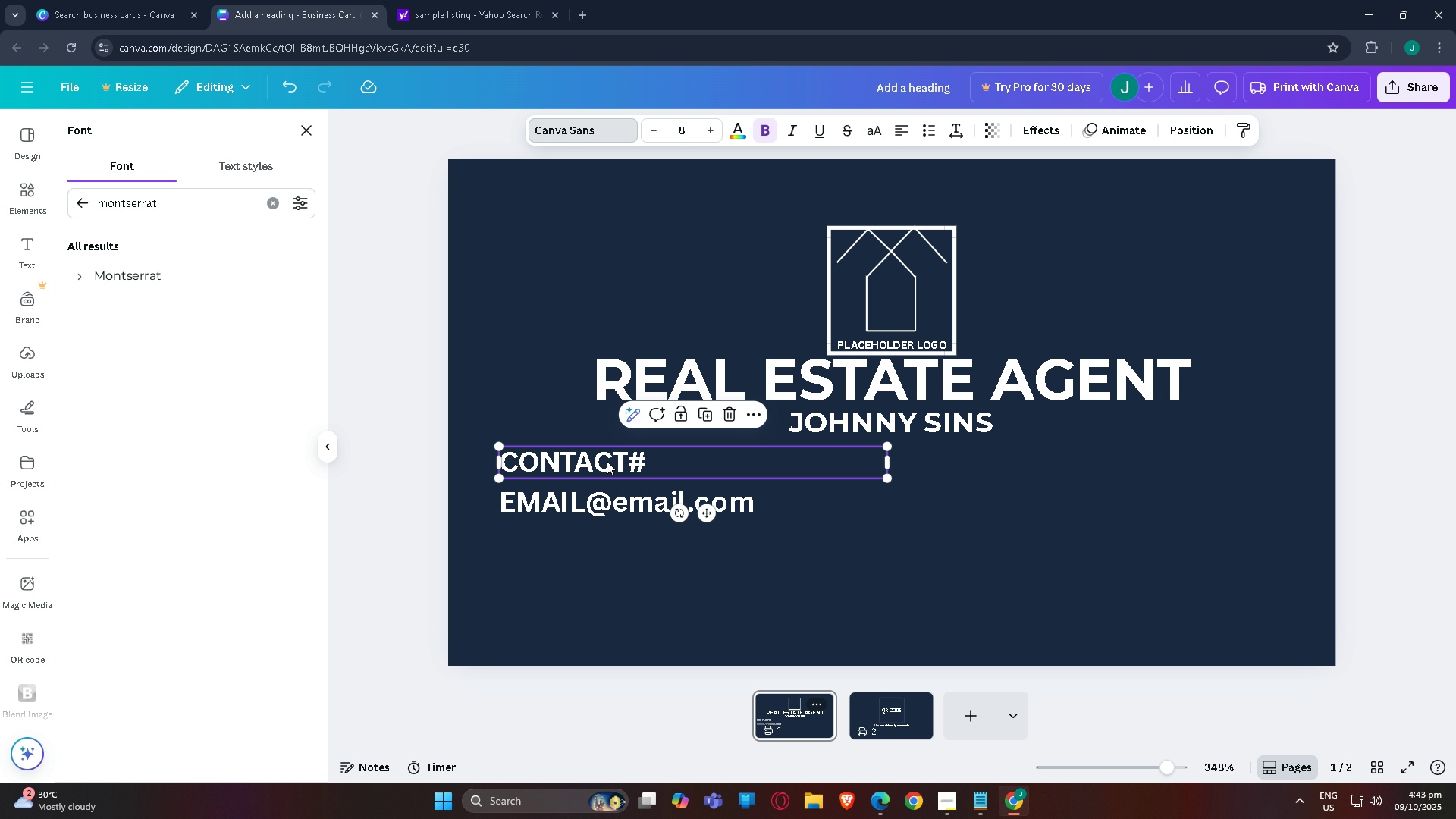 
left_click([607, 461])
 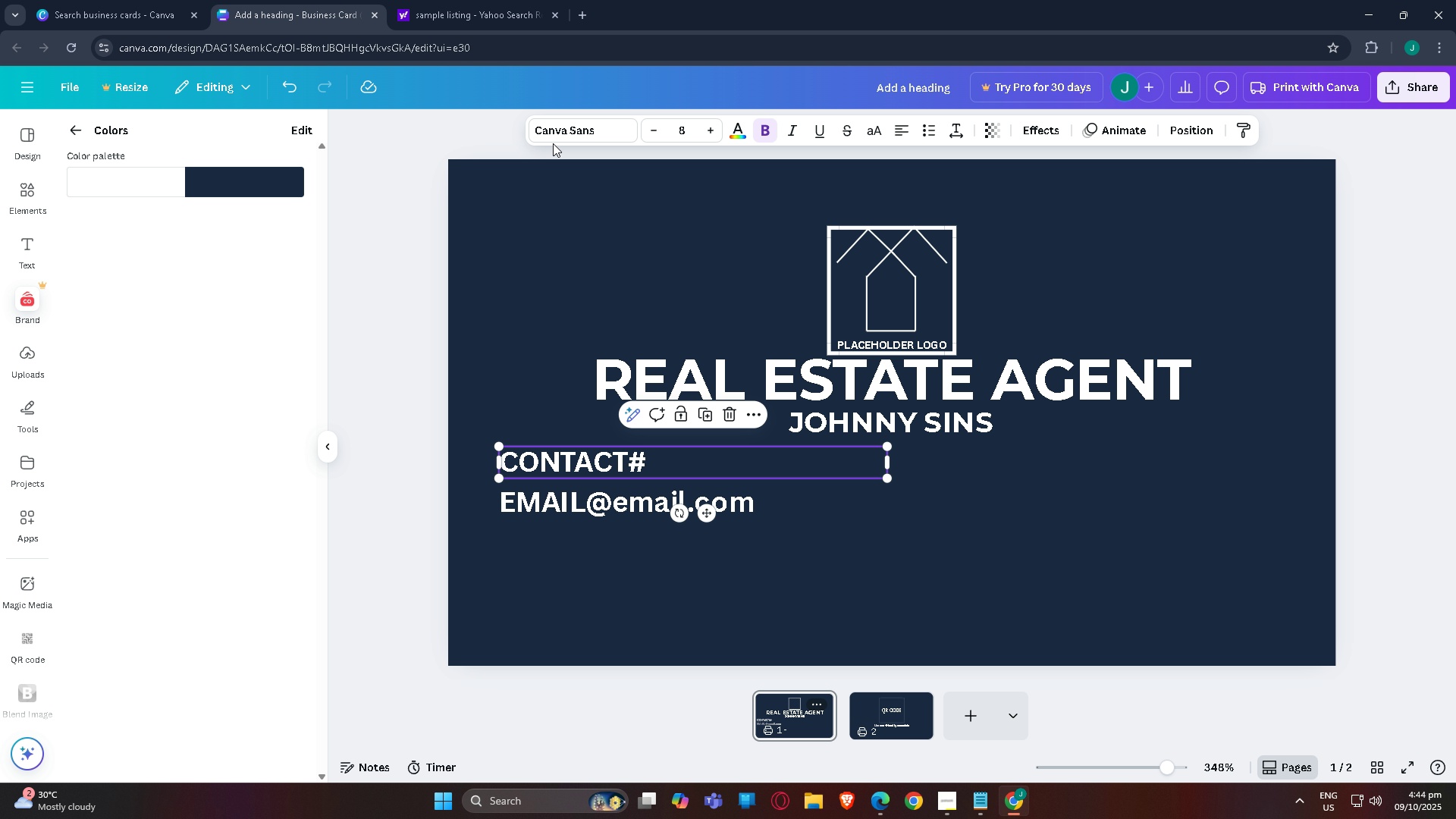 
left_click([553, 141])
 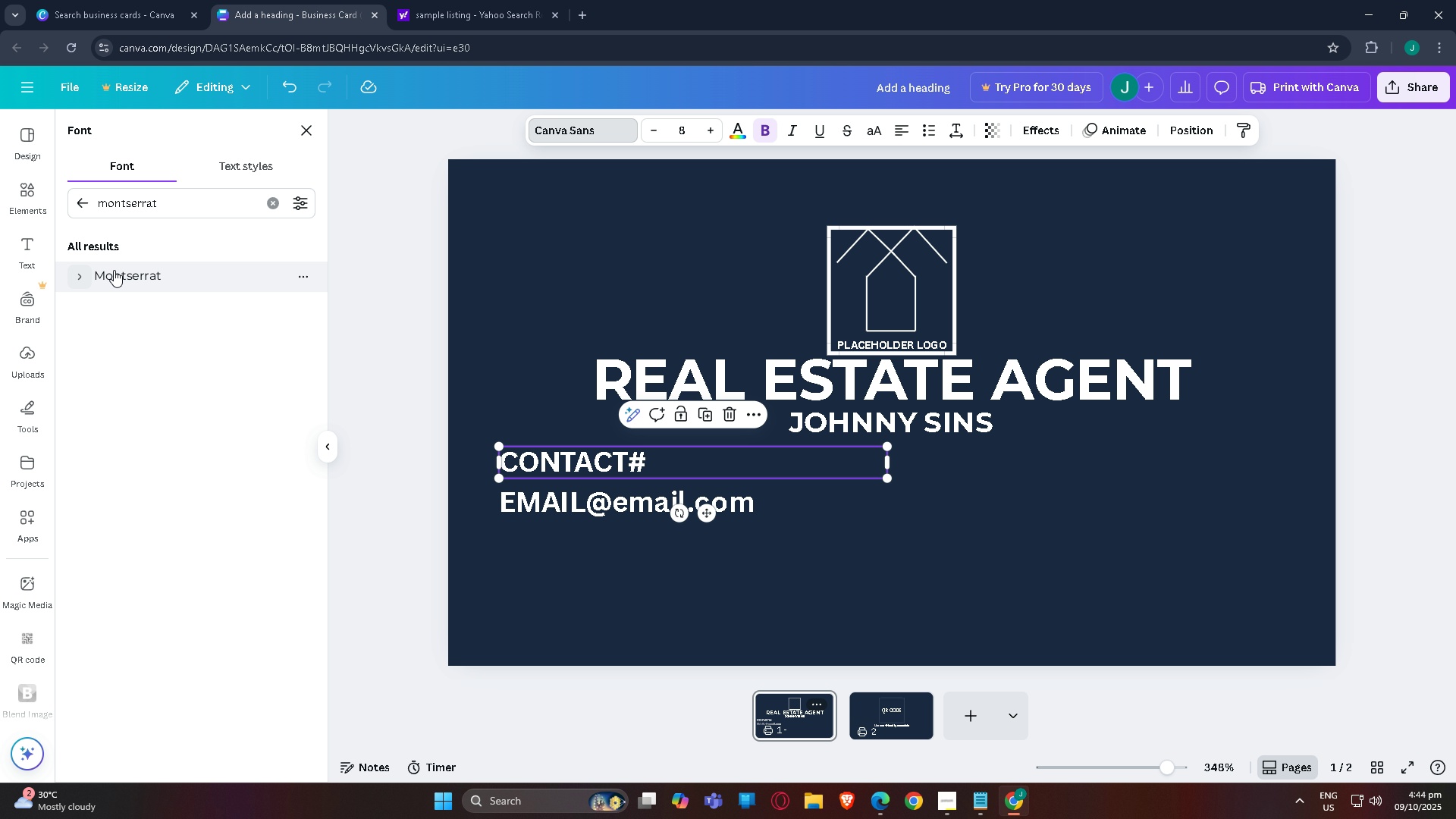 
left_click([122, 270])
 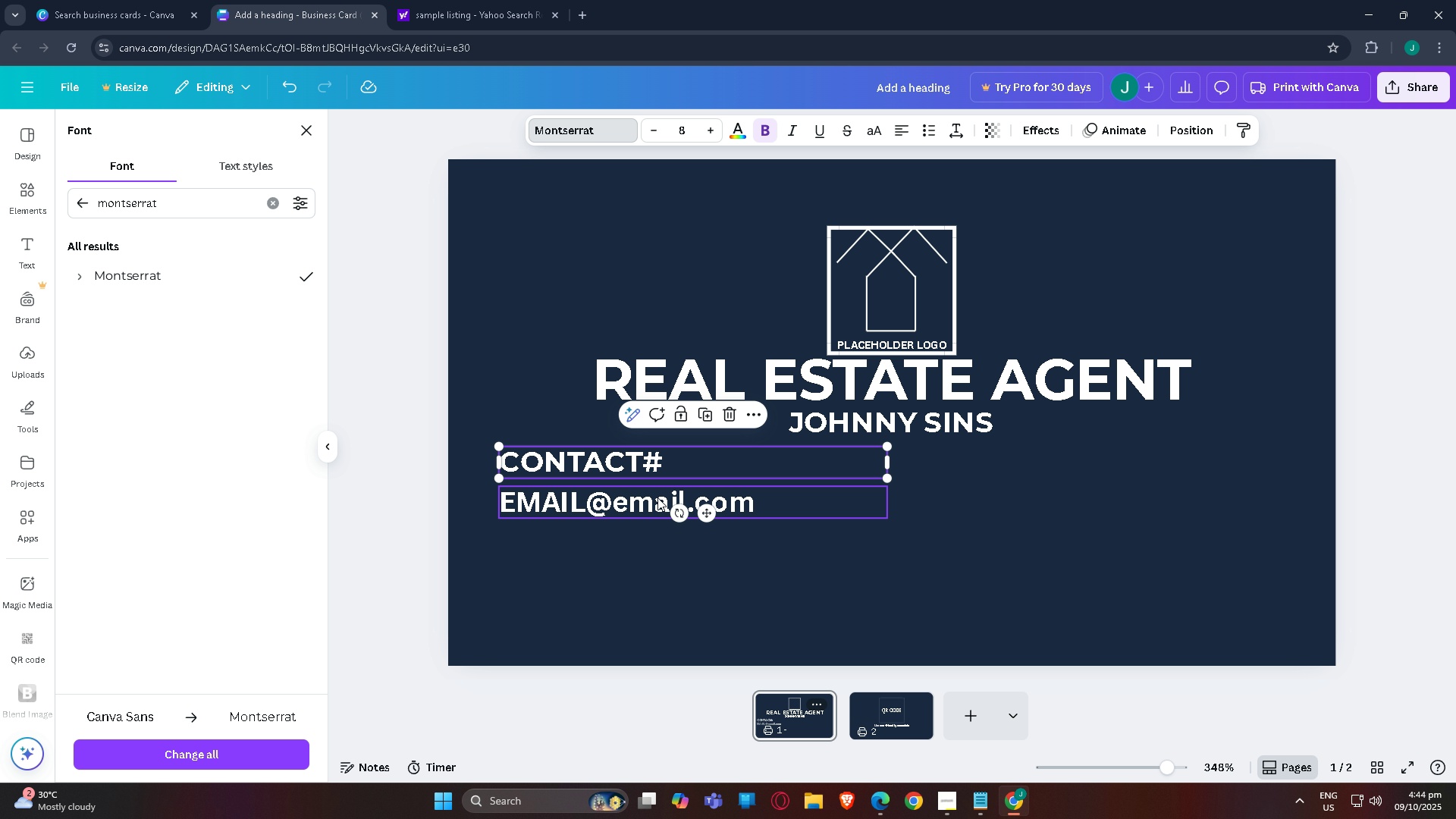 
left_click([606, 497])
 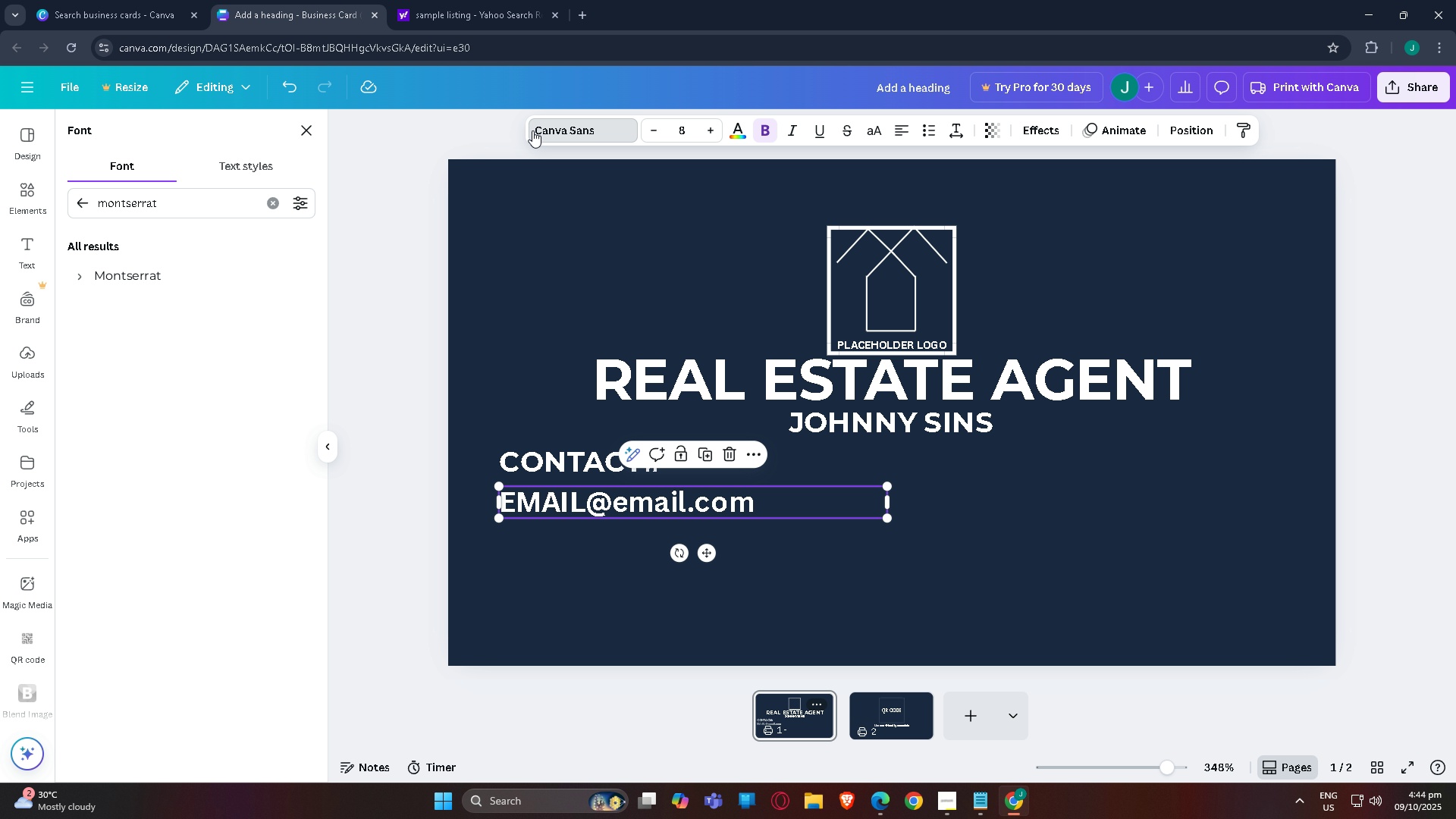 
left_click([590, 130])
 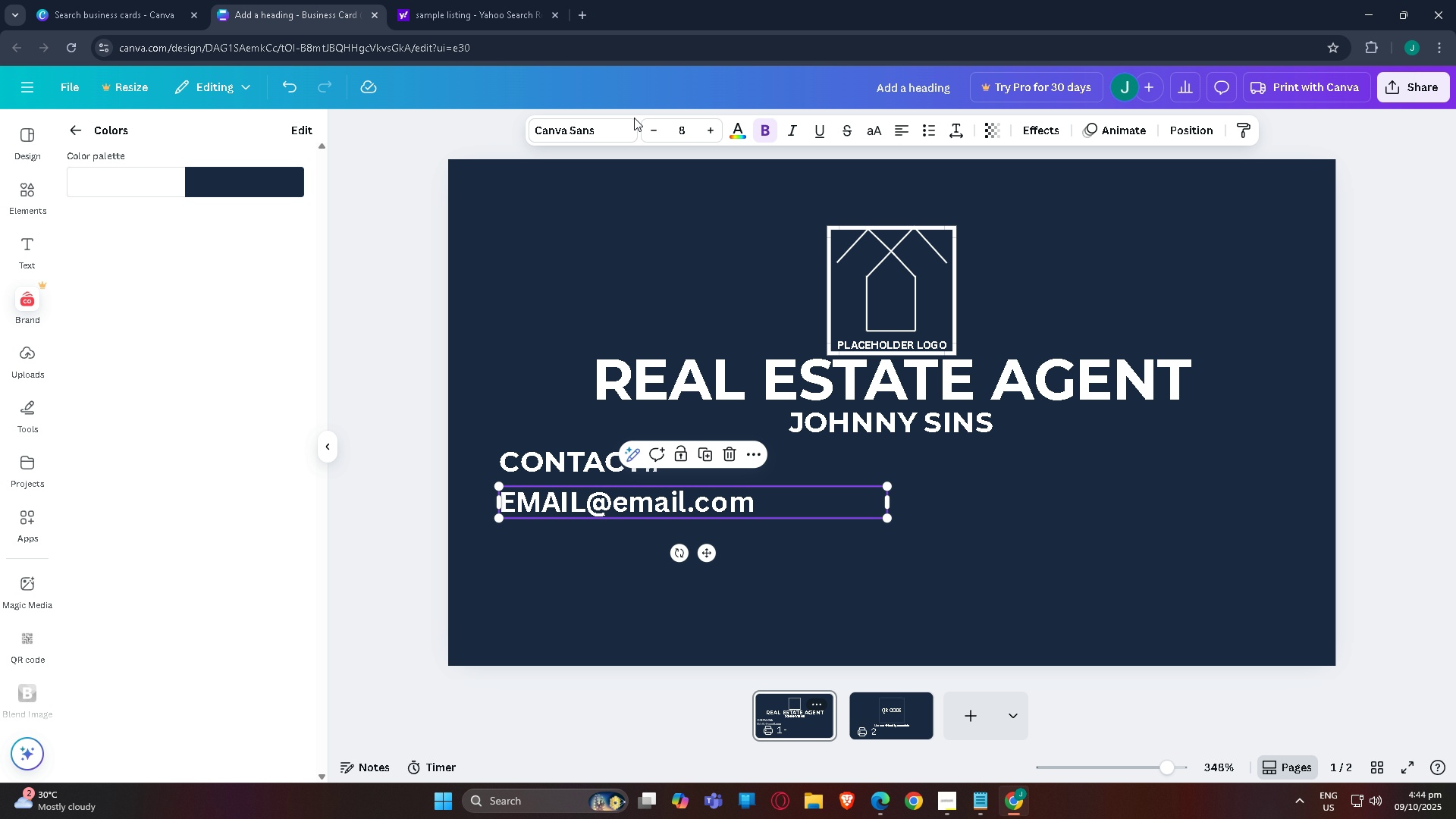 
left_click([618, 129])
 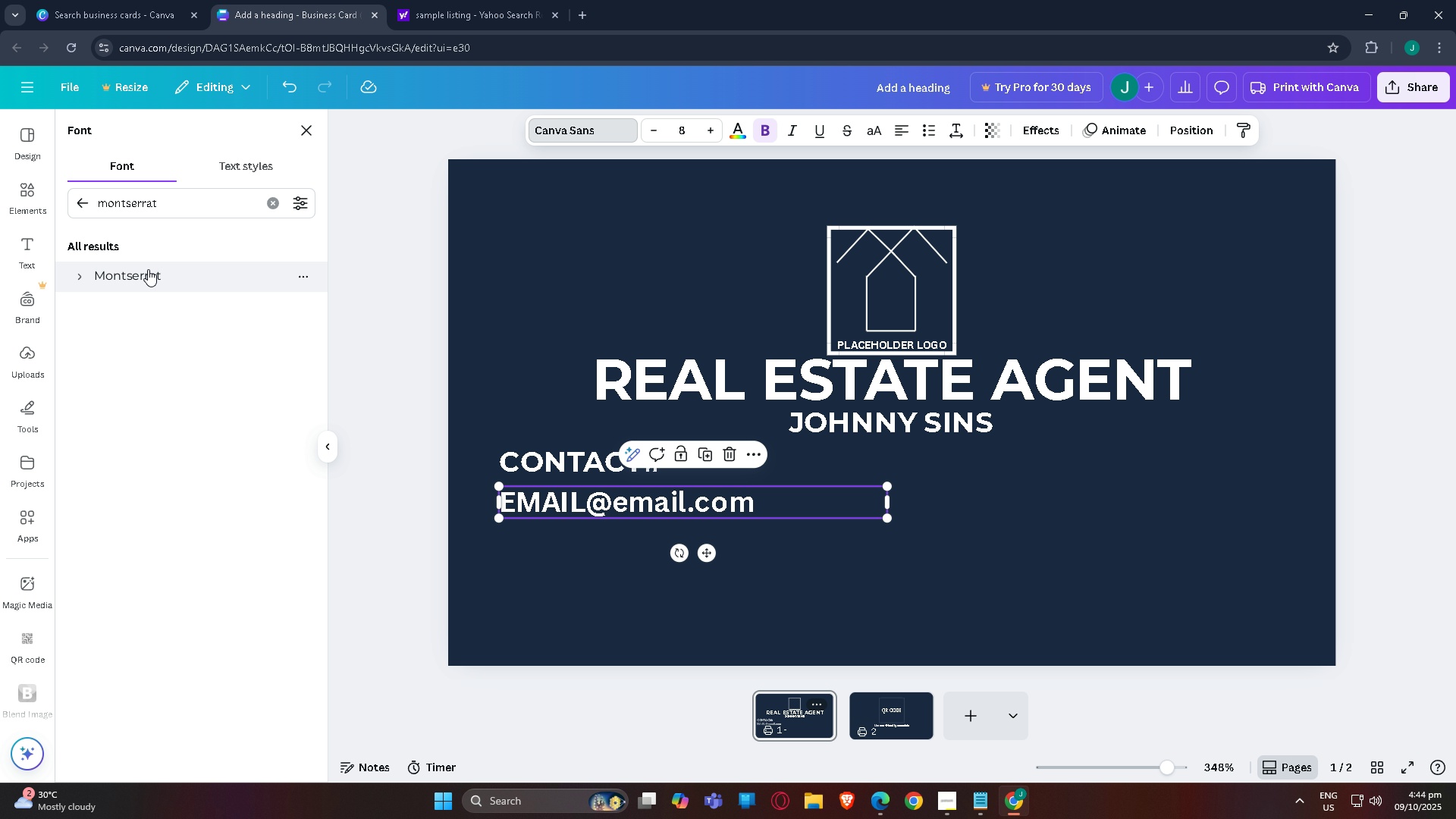 
left_click([148, 271])
 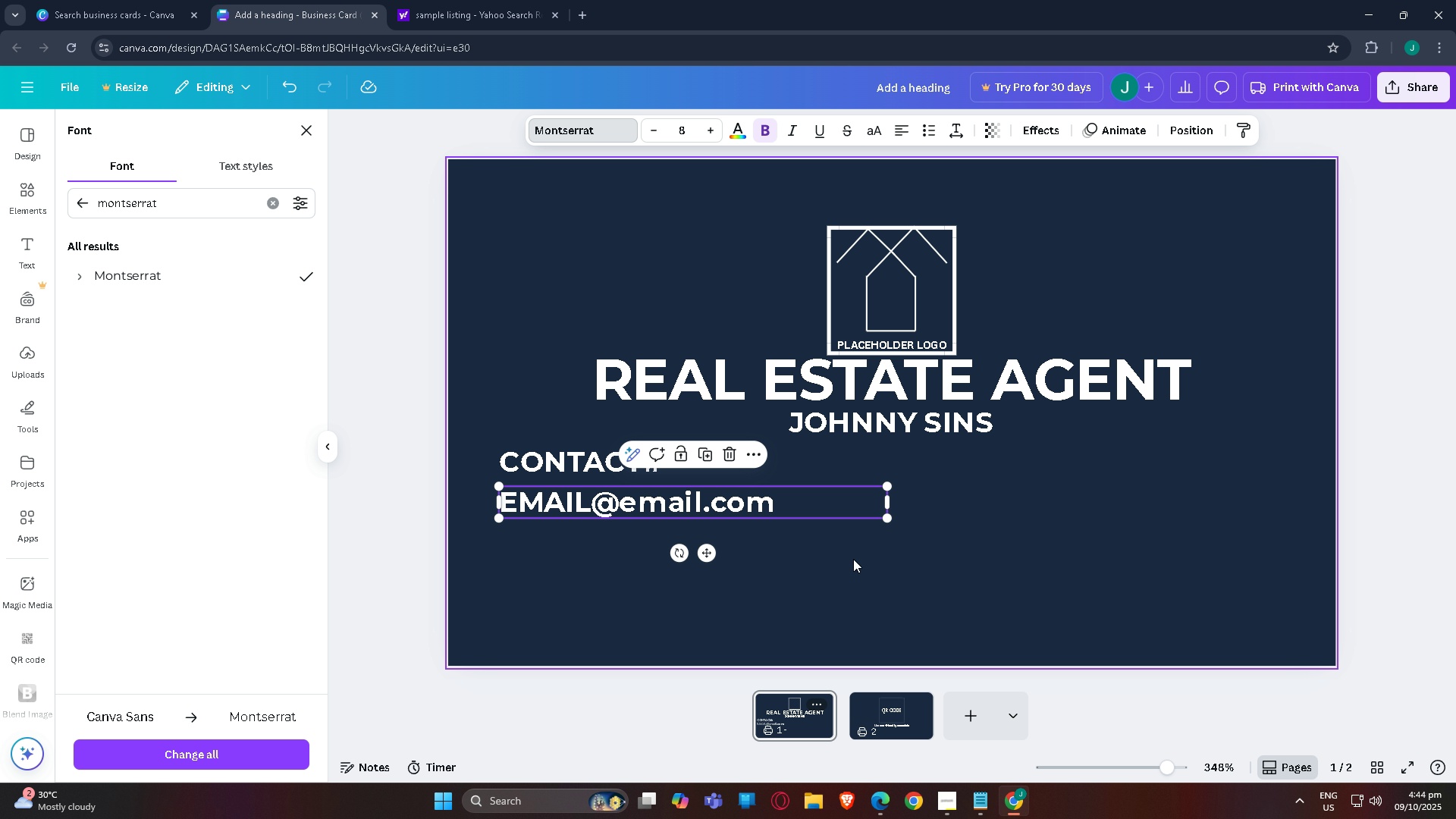 
left_click([853, 559])
 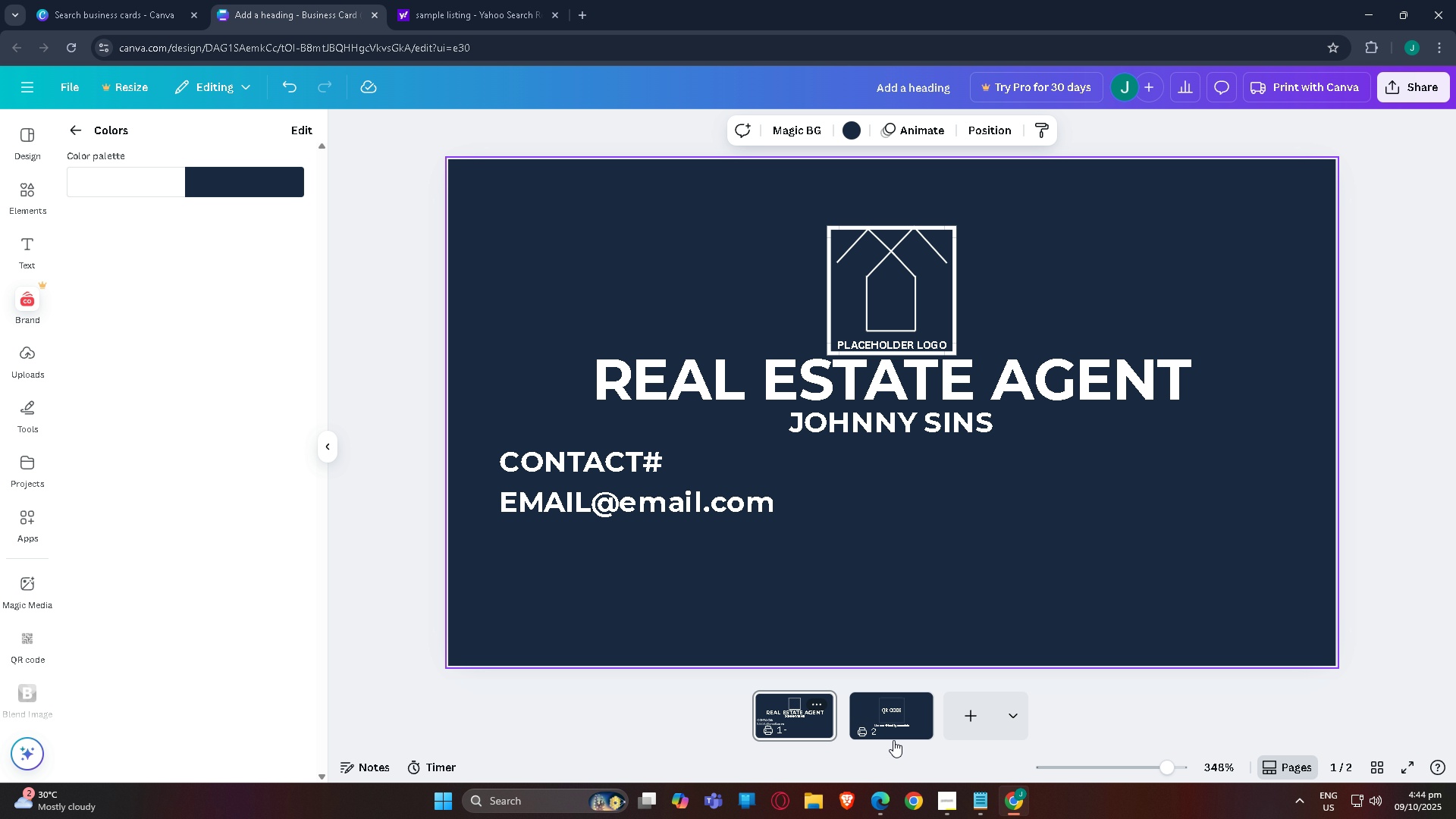 
left_click([893, 710])
 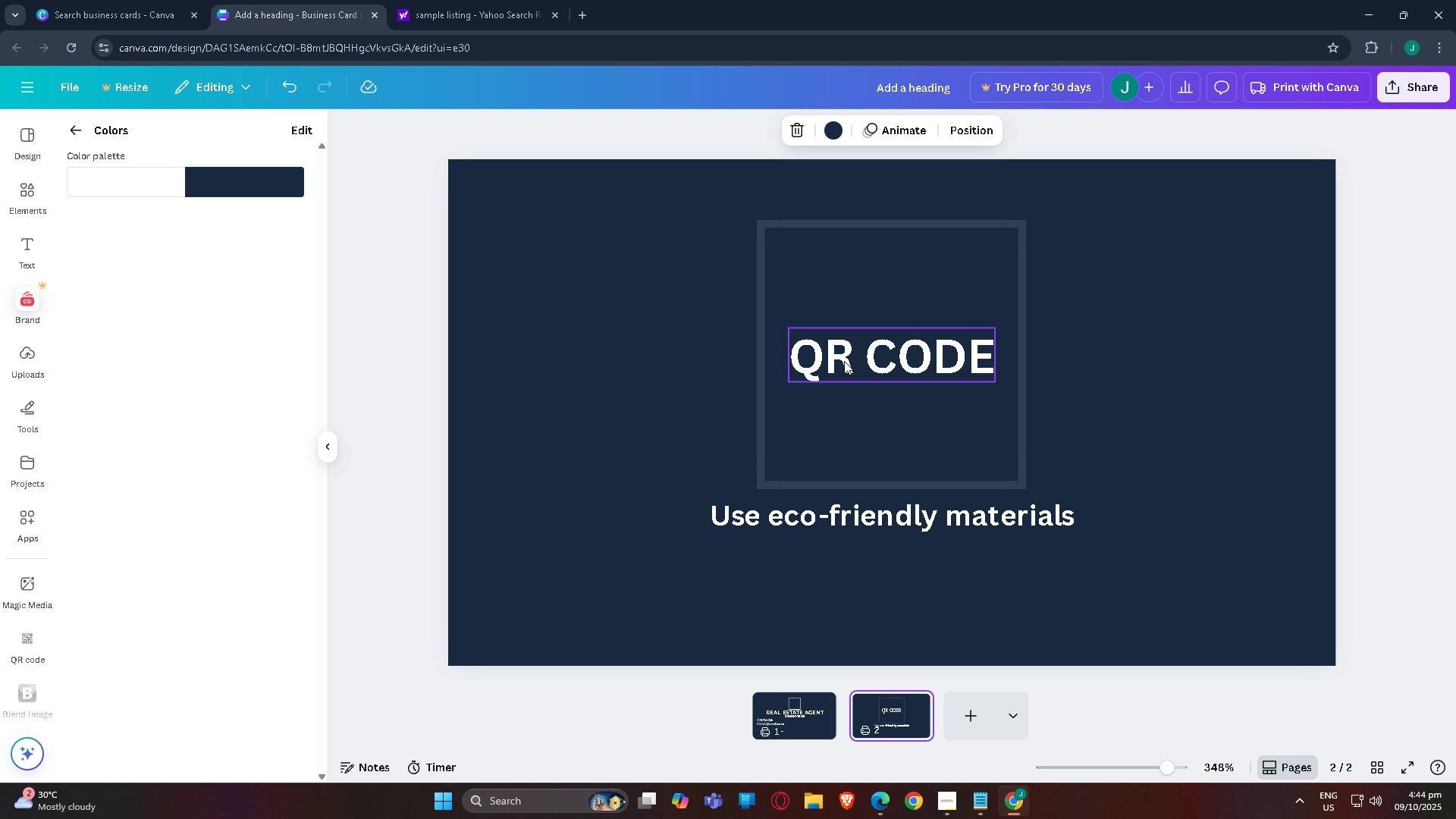 
left_click([844, 361])
 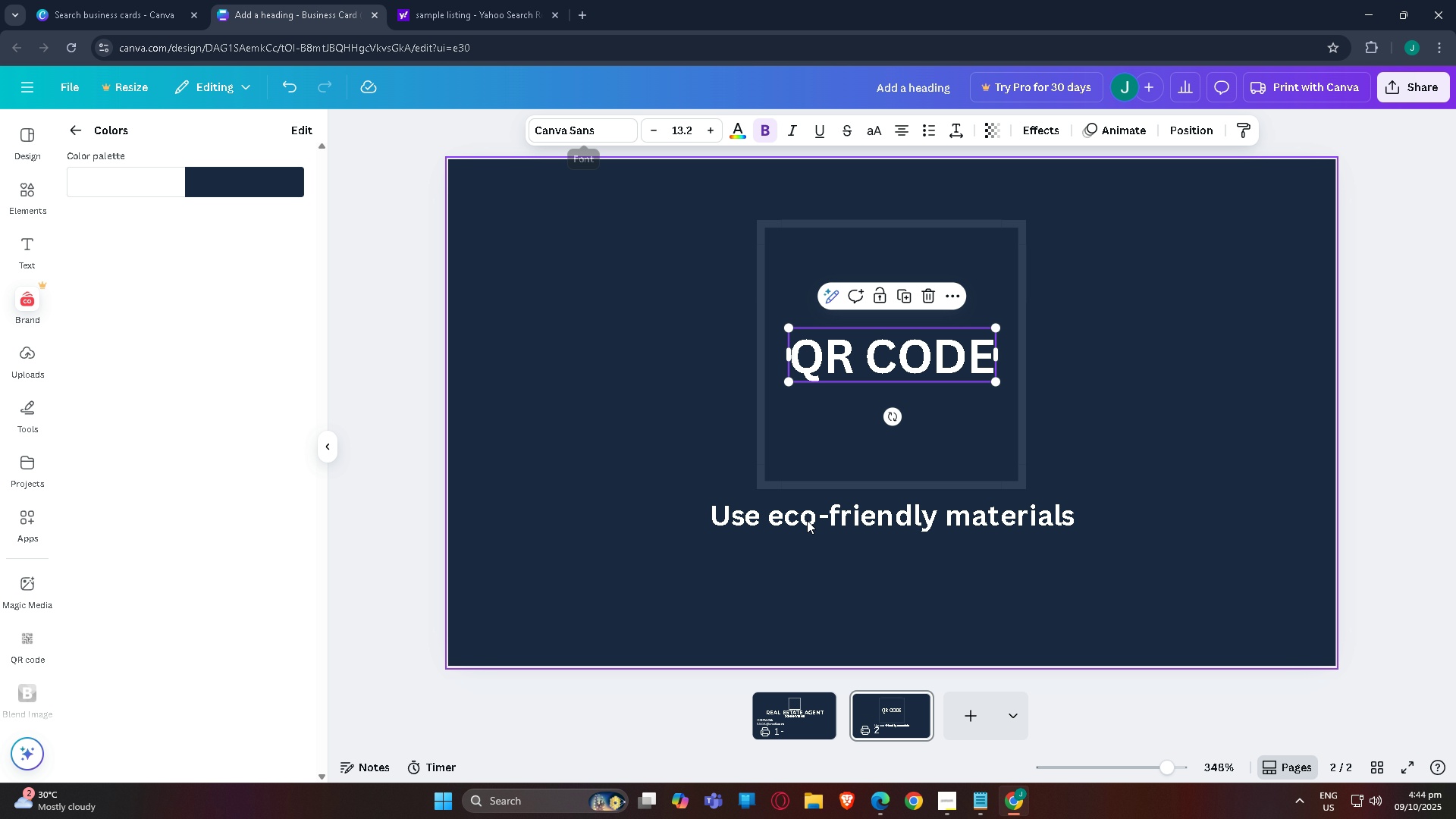 
left_click([818, 530])
 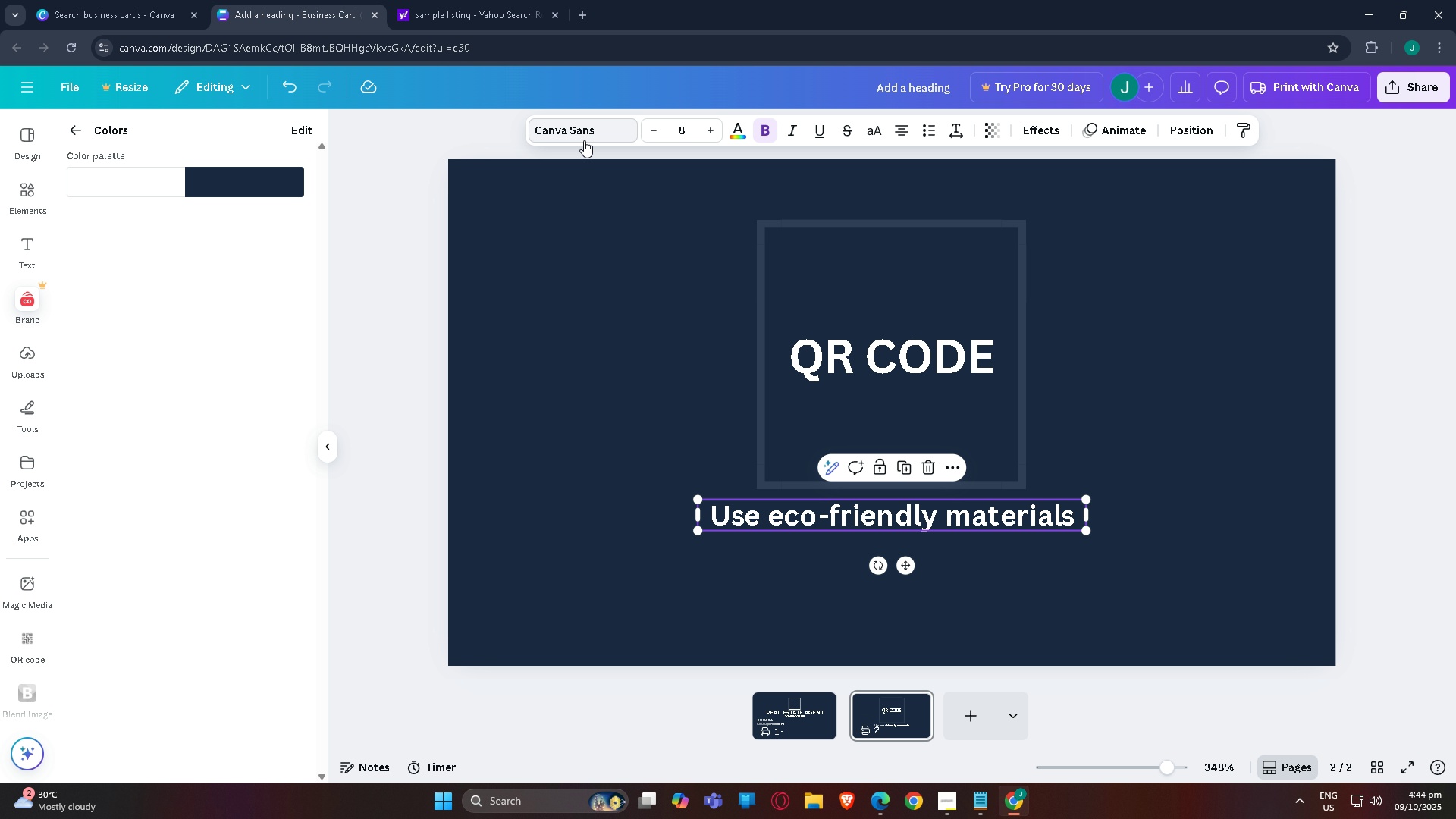 
left_click([584, 140])
 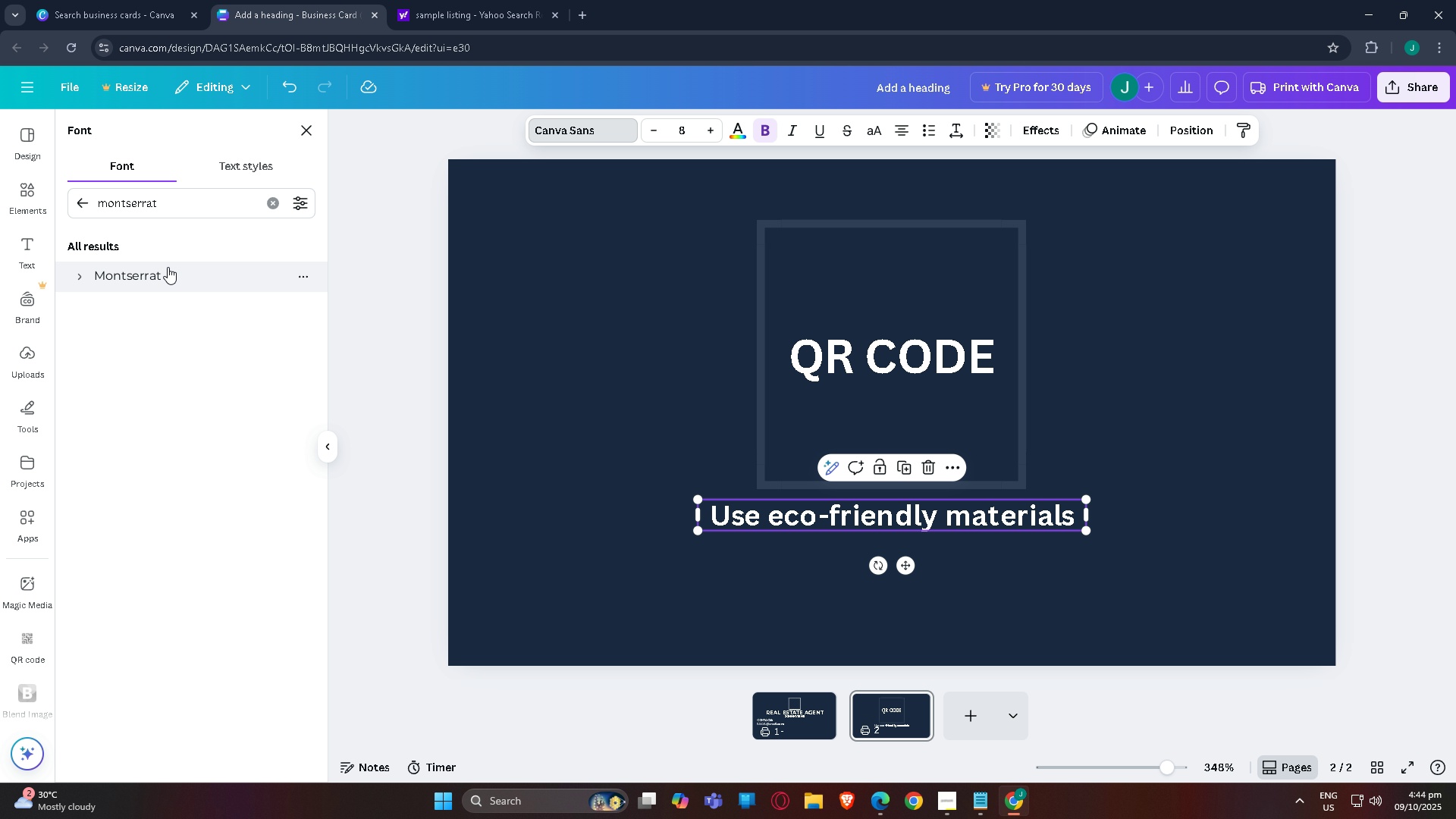 
left_click([168, 268])
 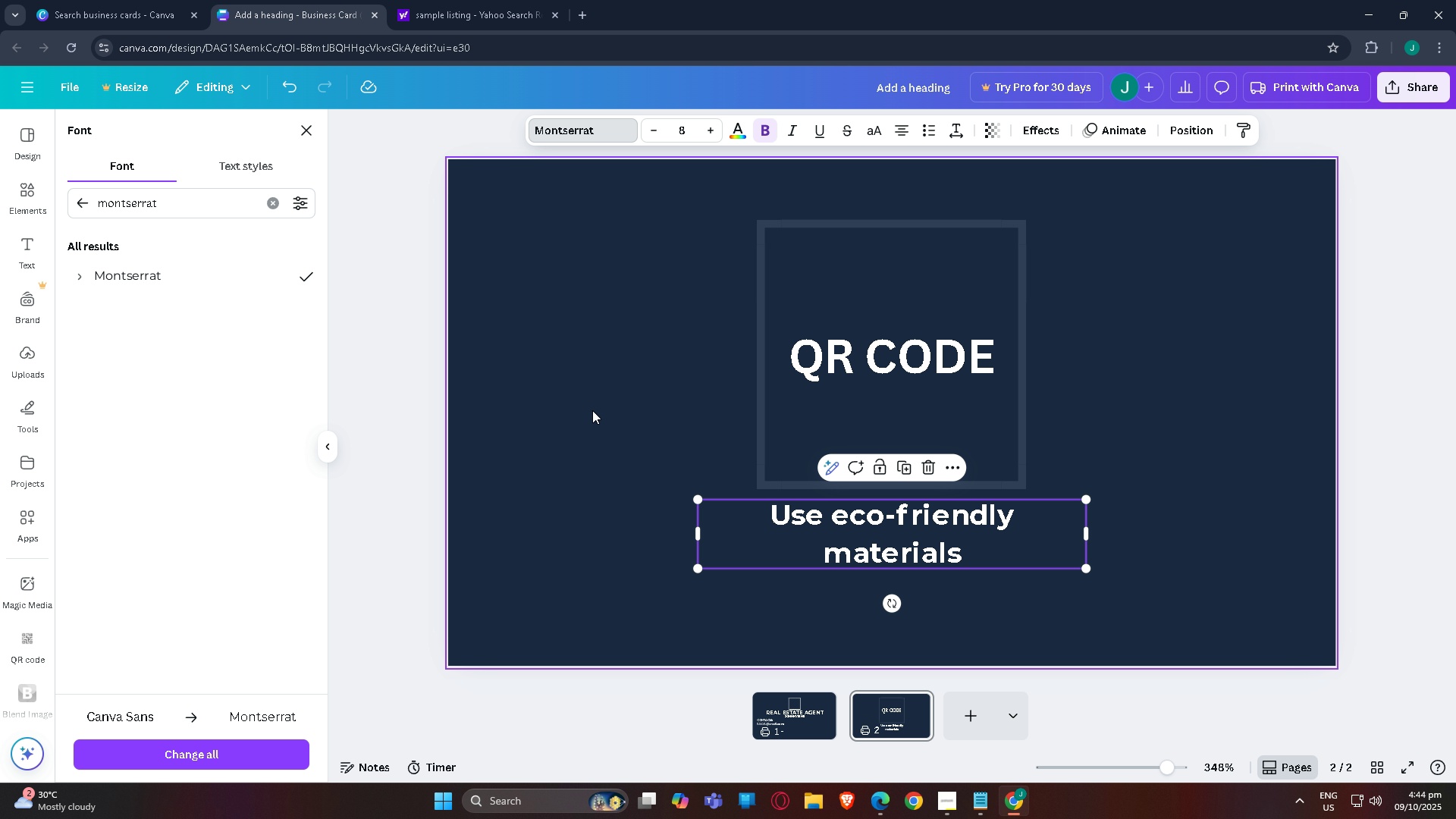 
left_click([592, 410])
 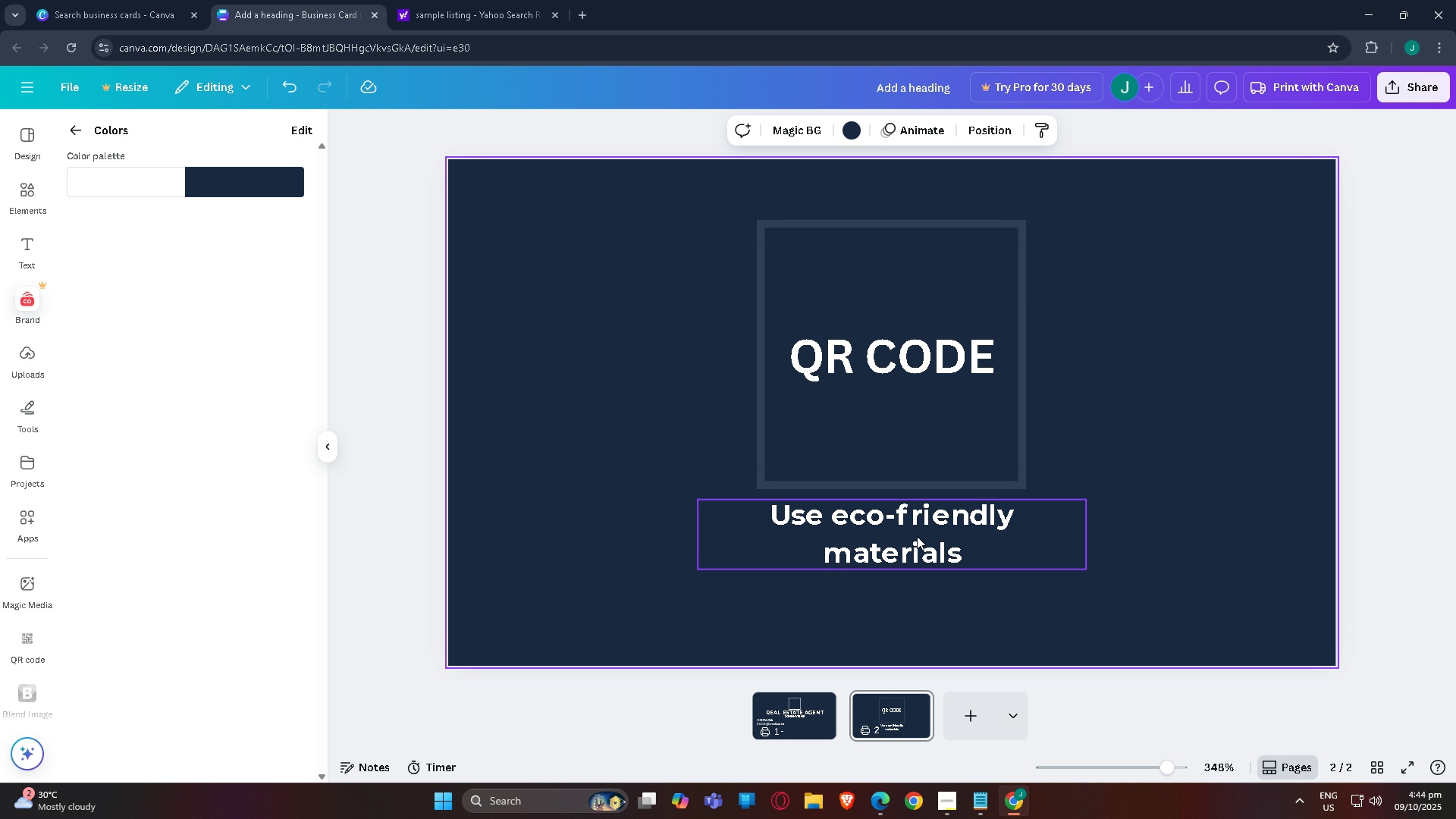 
left_click([915, 543])
 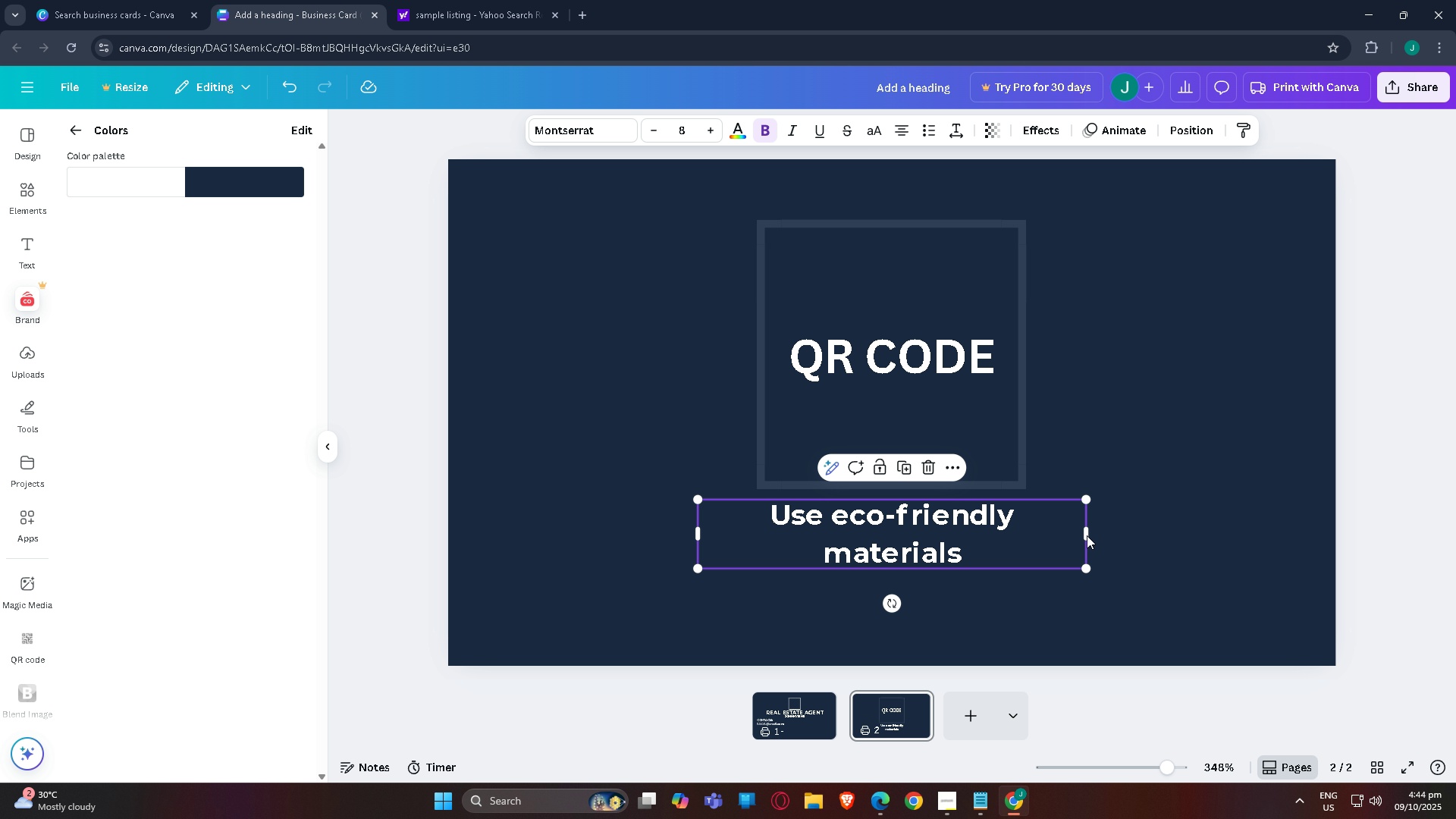 
left_click_drag(start_coordinate=[1089, 533], to_coordinate=[1199, 531])
 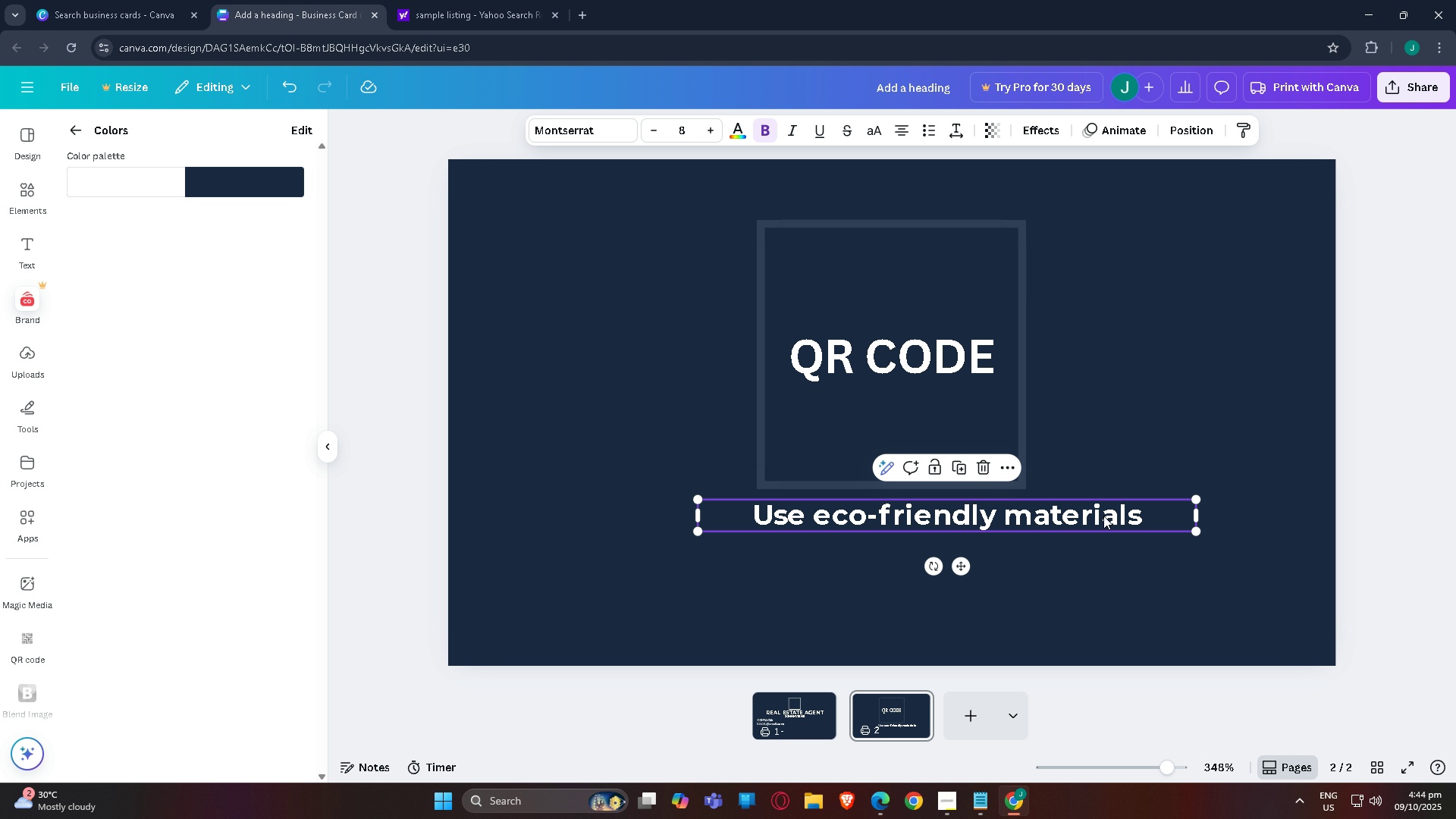 
left_click_drag(start_coordinate=[1107, 515], to_coordinate=[1054, 527])
 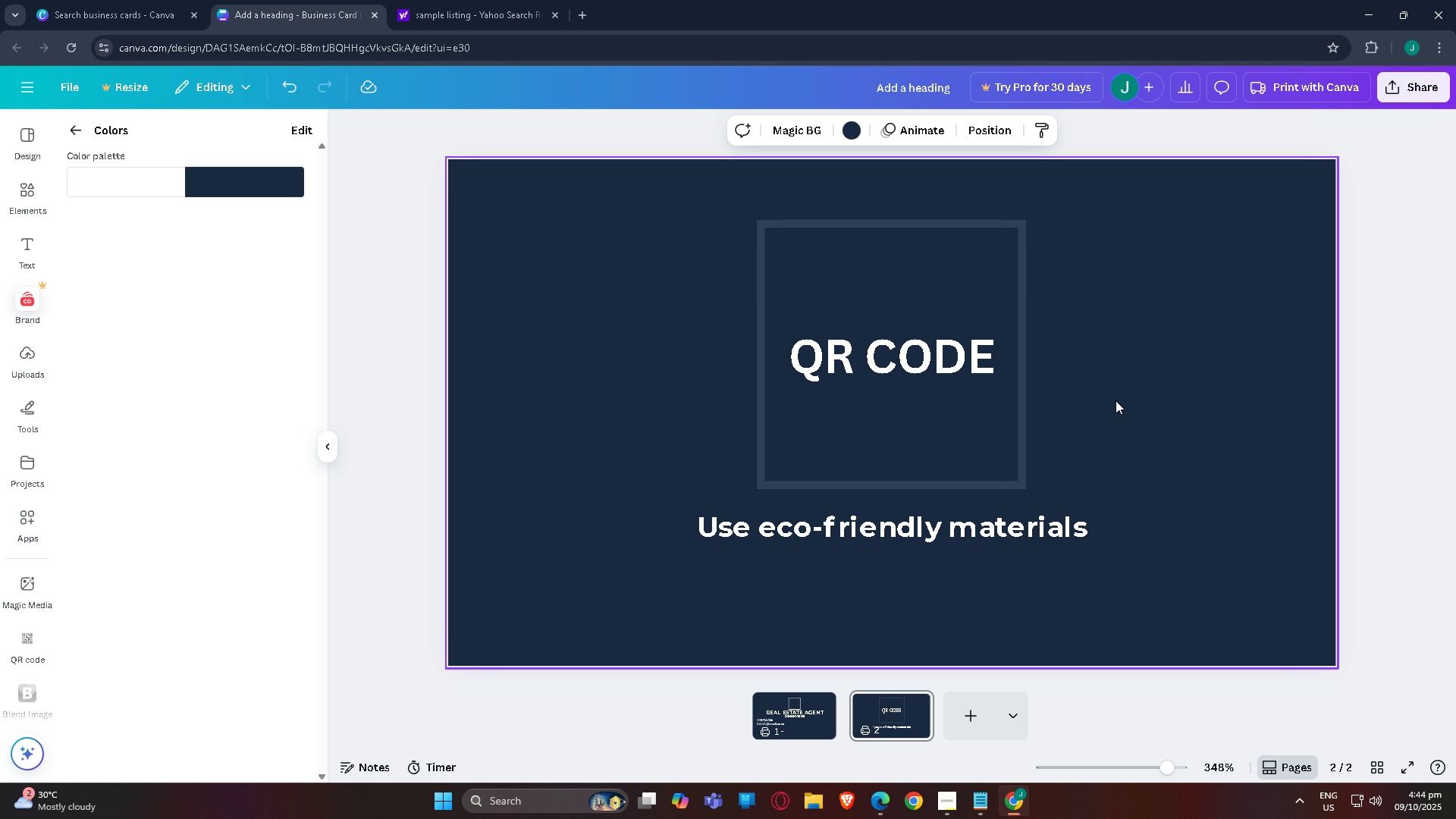 
left_click([1116, 400])
 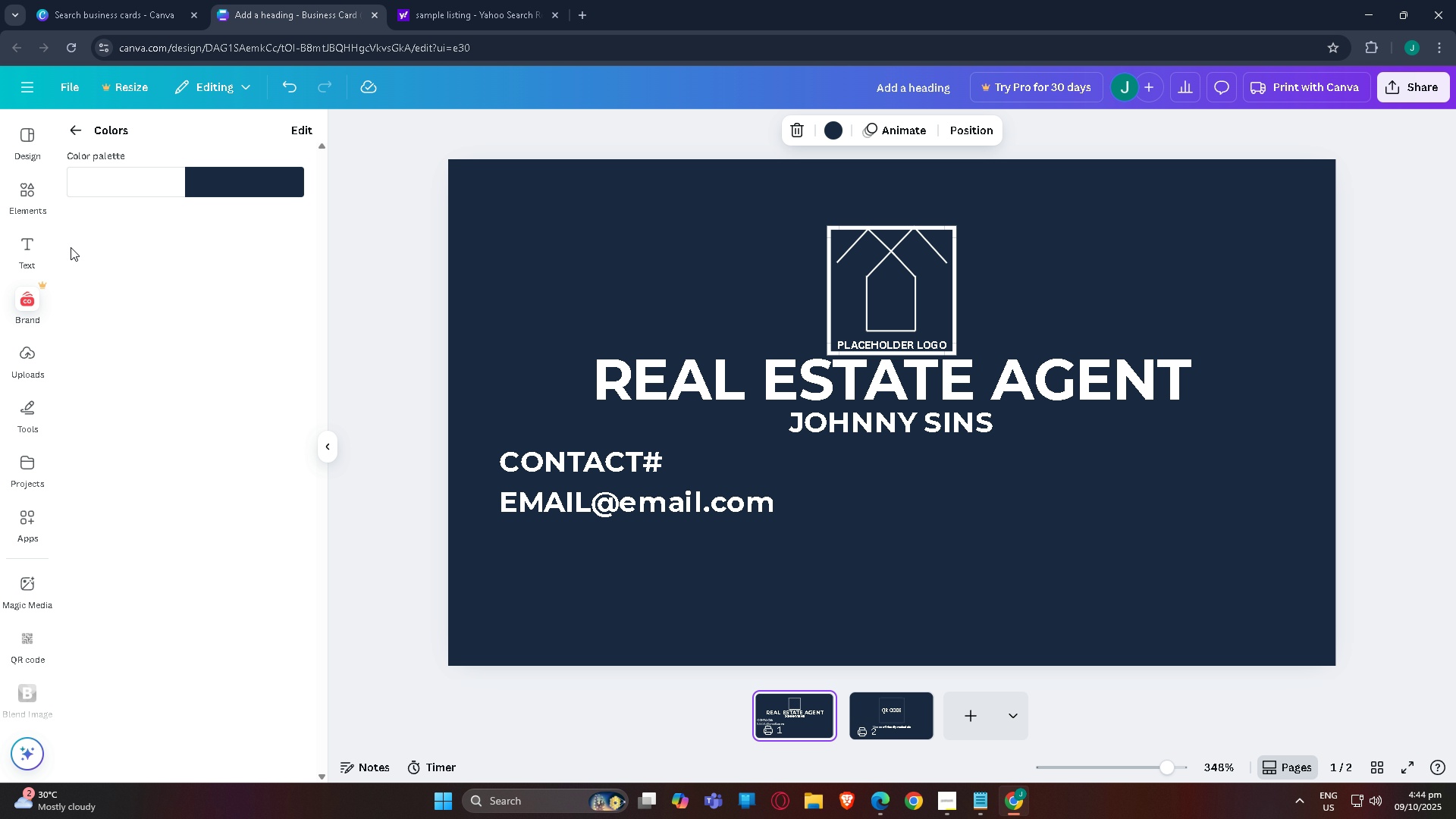 
wait(5.33)
 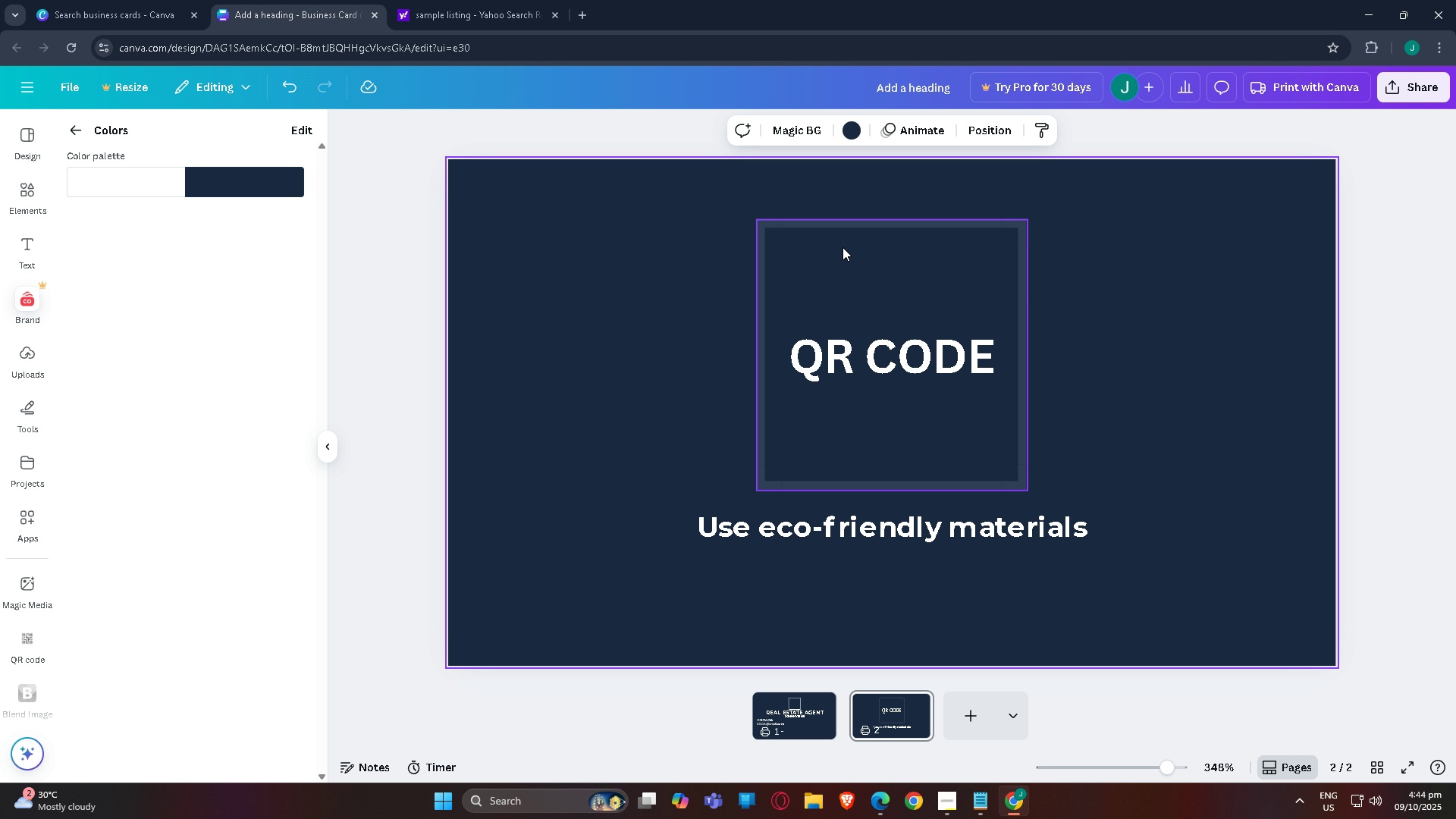 
left_click([326, 444])
 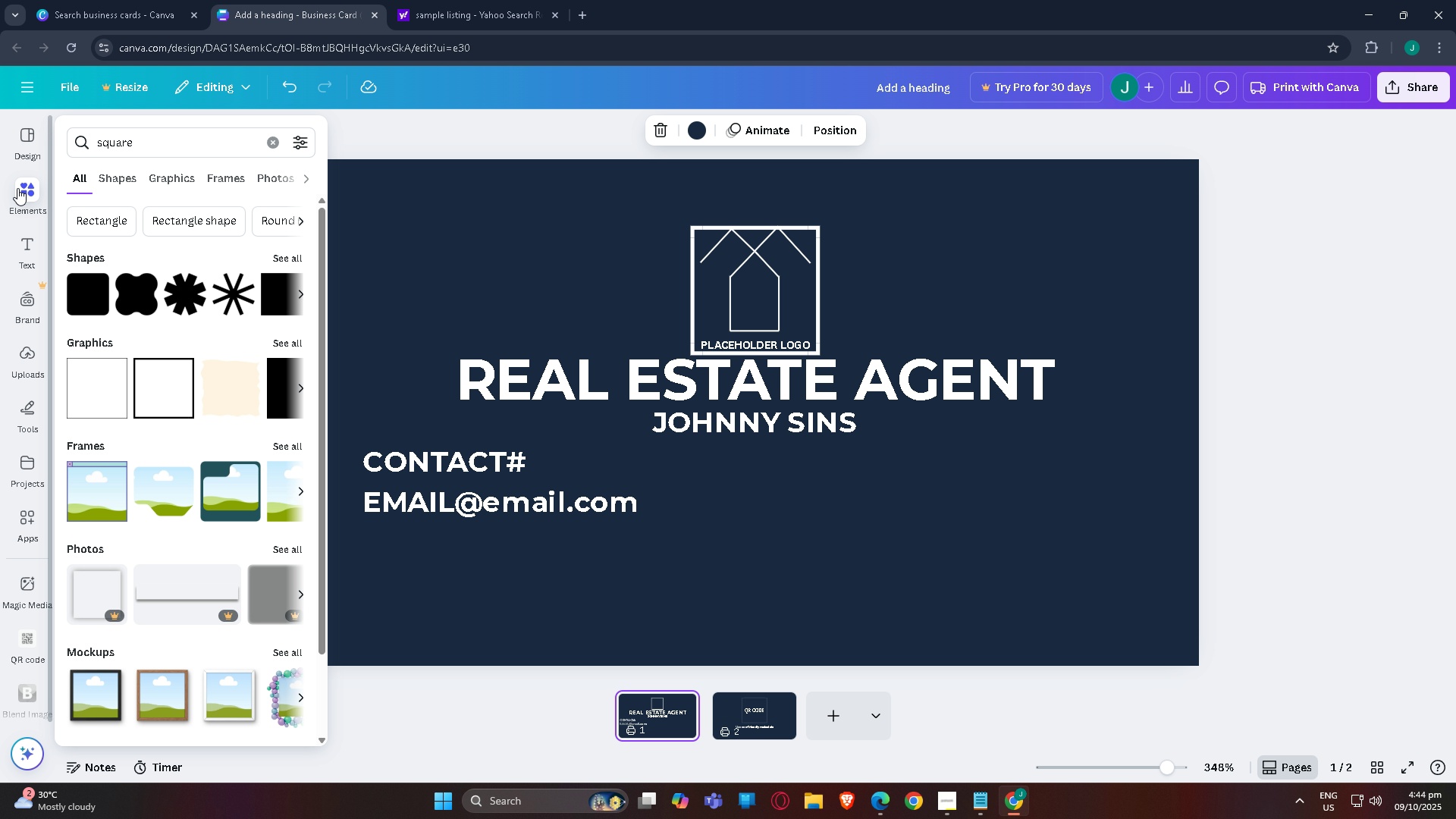 
left_click([17, 188])
 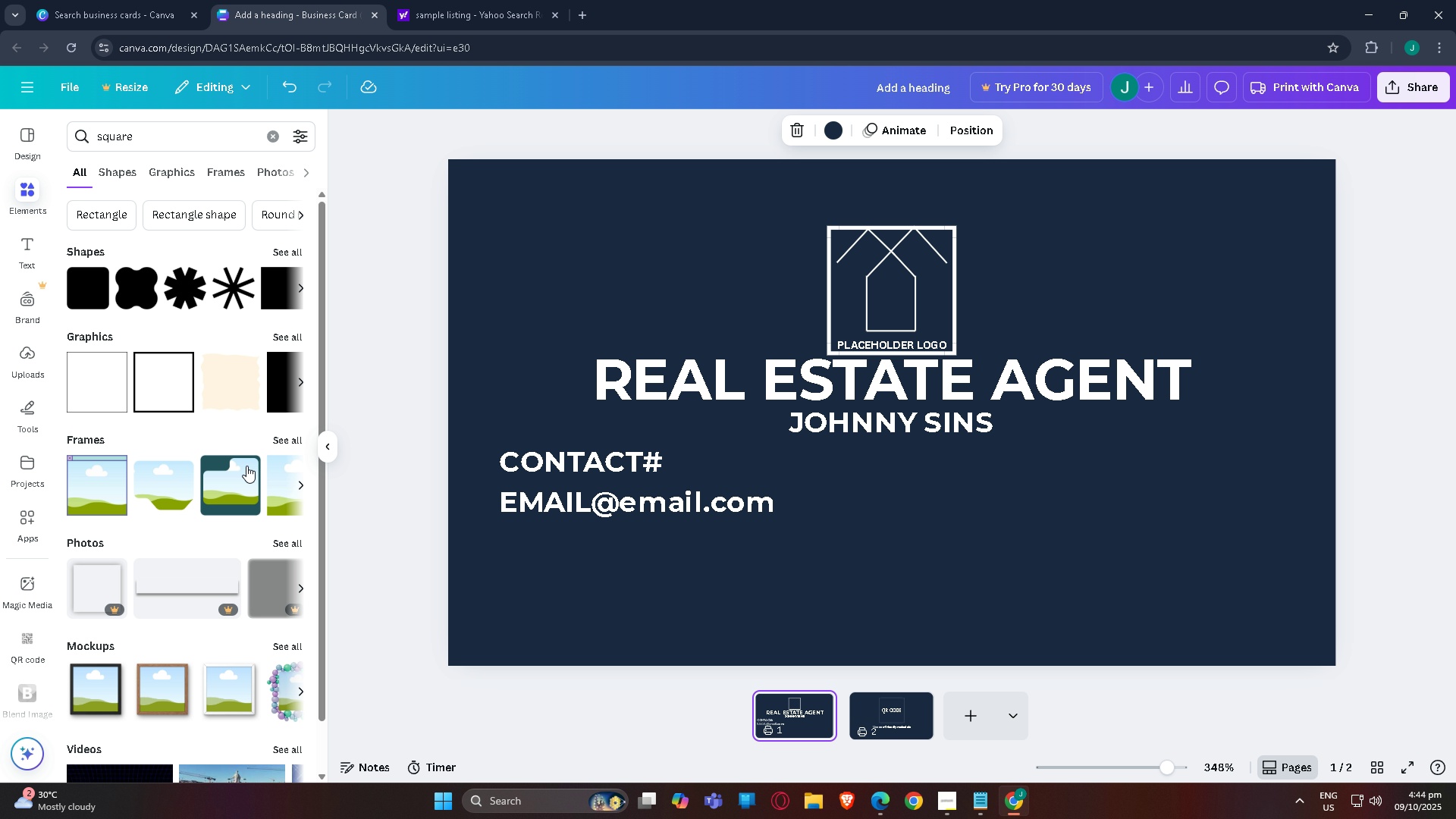 
scroll: coordinate [180, 524], scroll_direction: down, amount: 6.0
 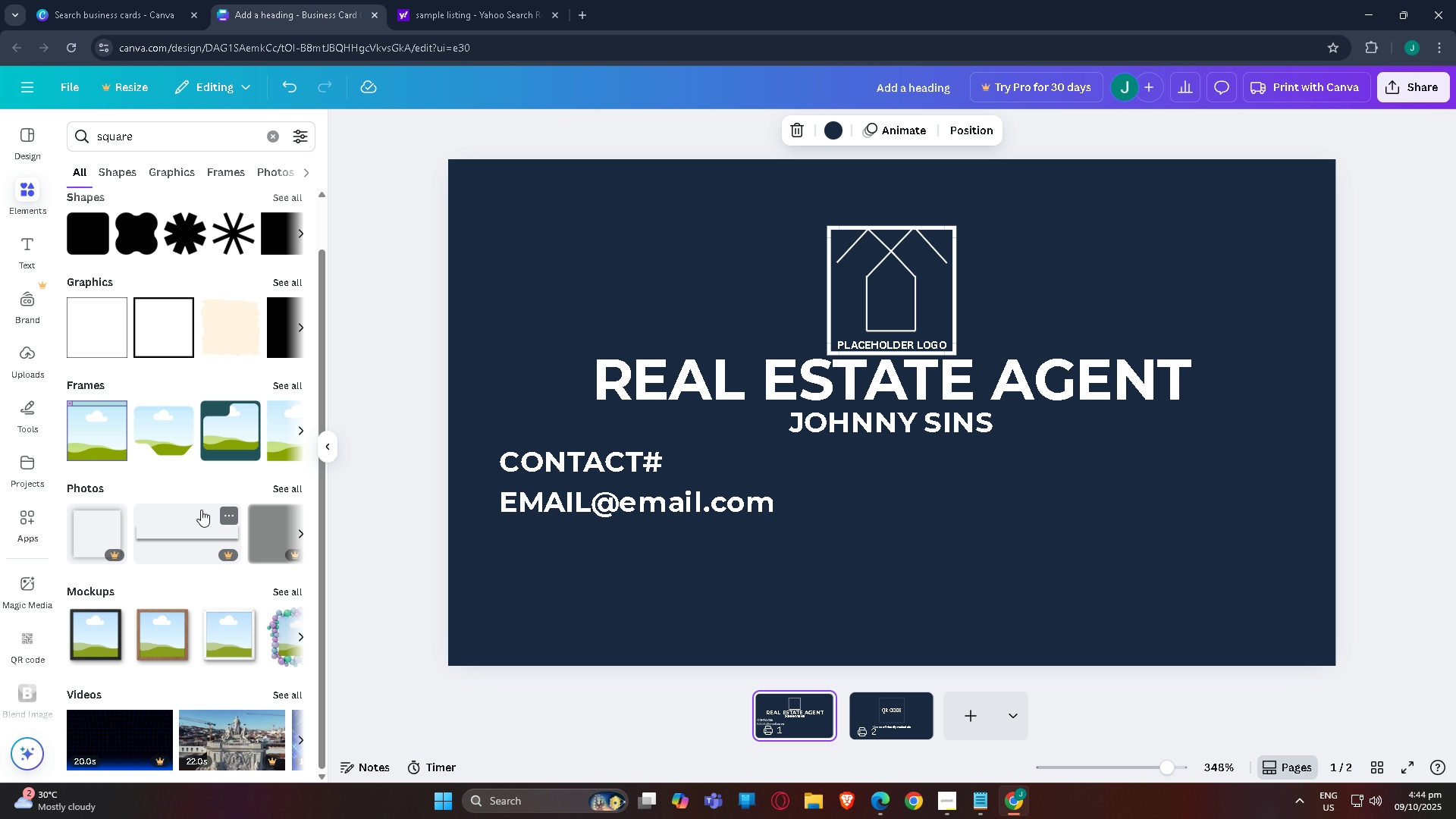 
scroll: coordinate [215, 538], scroll_direction: up, amount: 3.0
 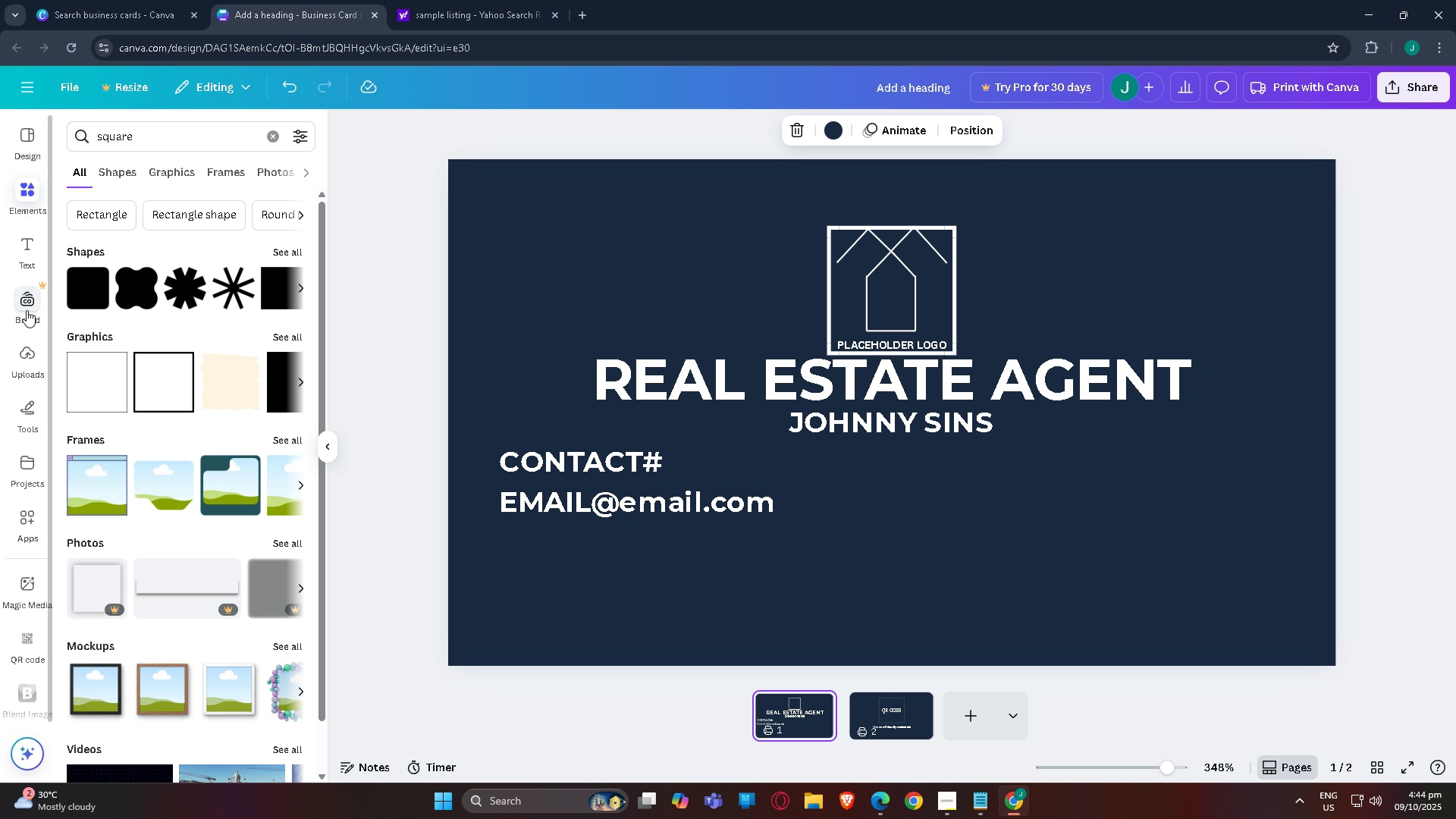 
left_click([25, 358])
 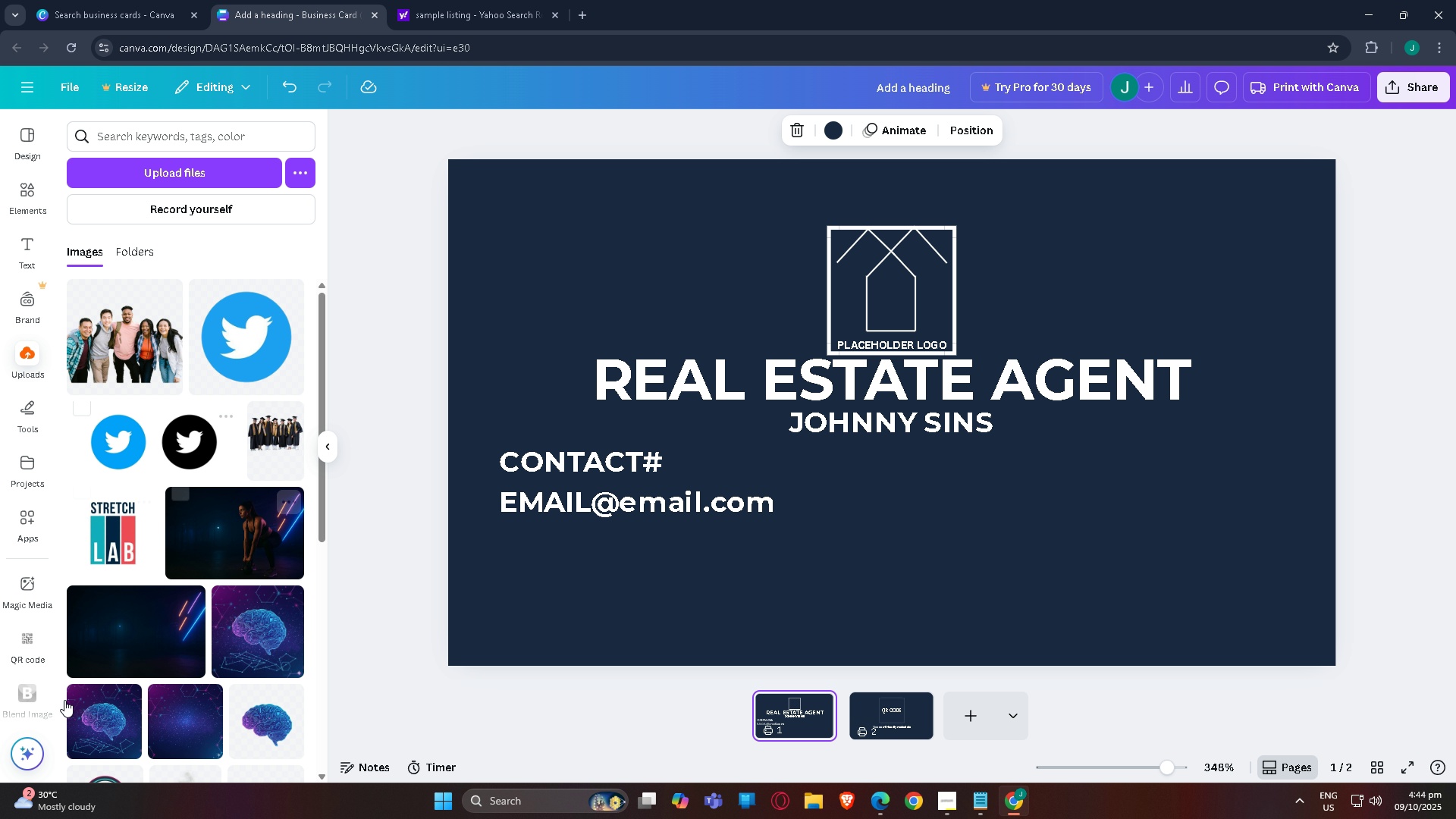 
scroll: coordinate [105, 604], scroll_direction: down, amount: 6.0
 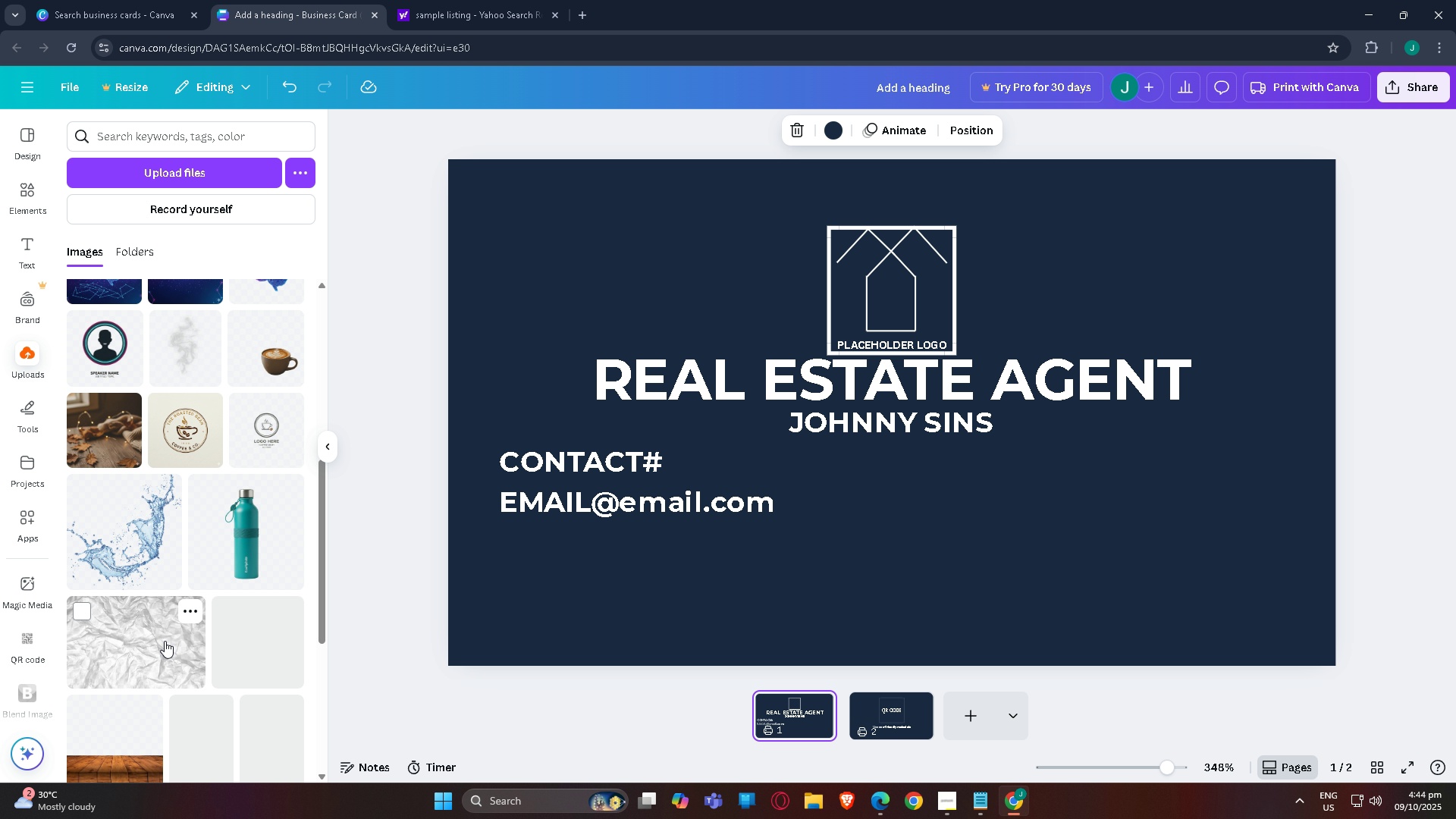 
left_click([165, 641])
 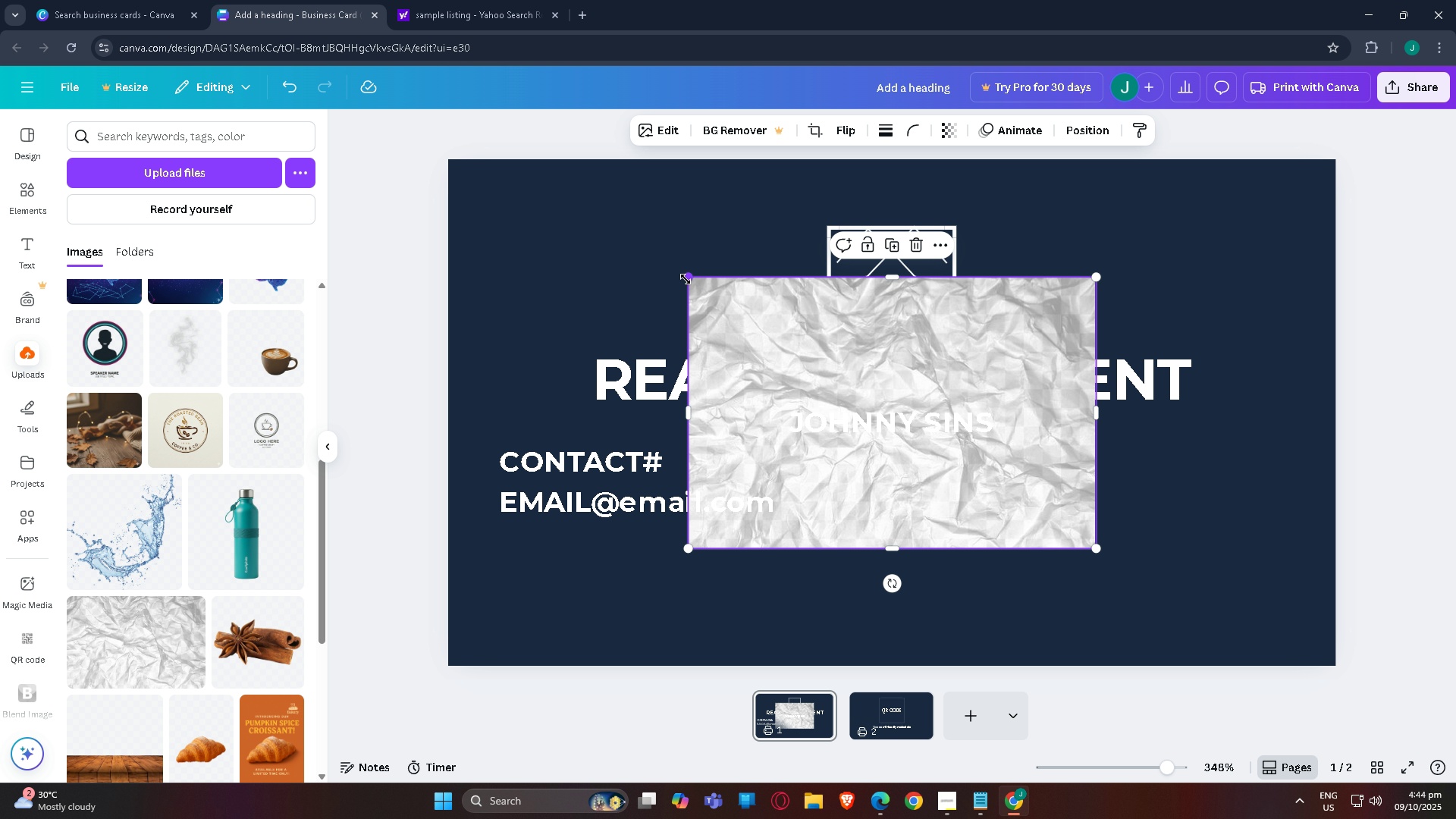 
left_click_drag(start_coordinate=[686, 279], to_coordinate=[375, 201])
 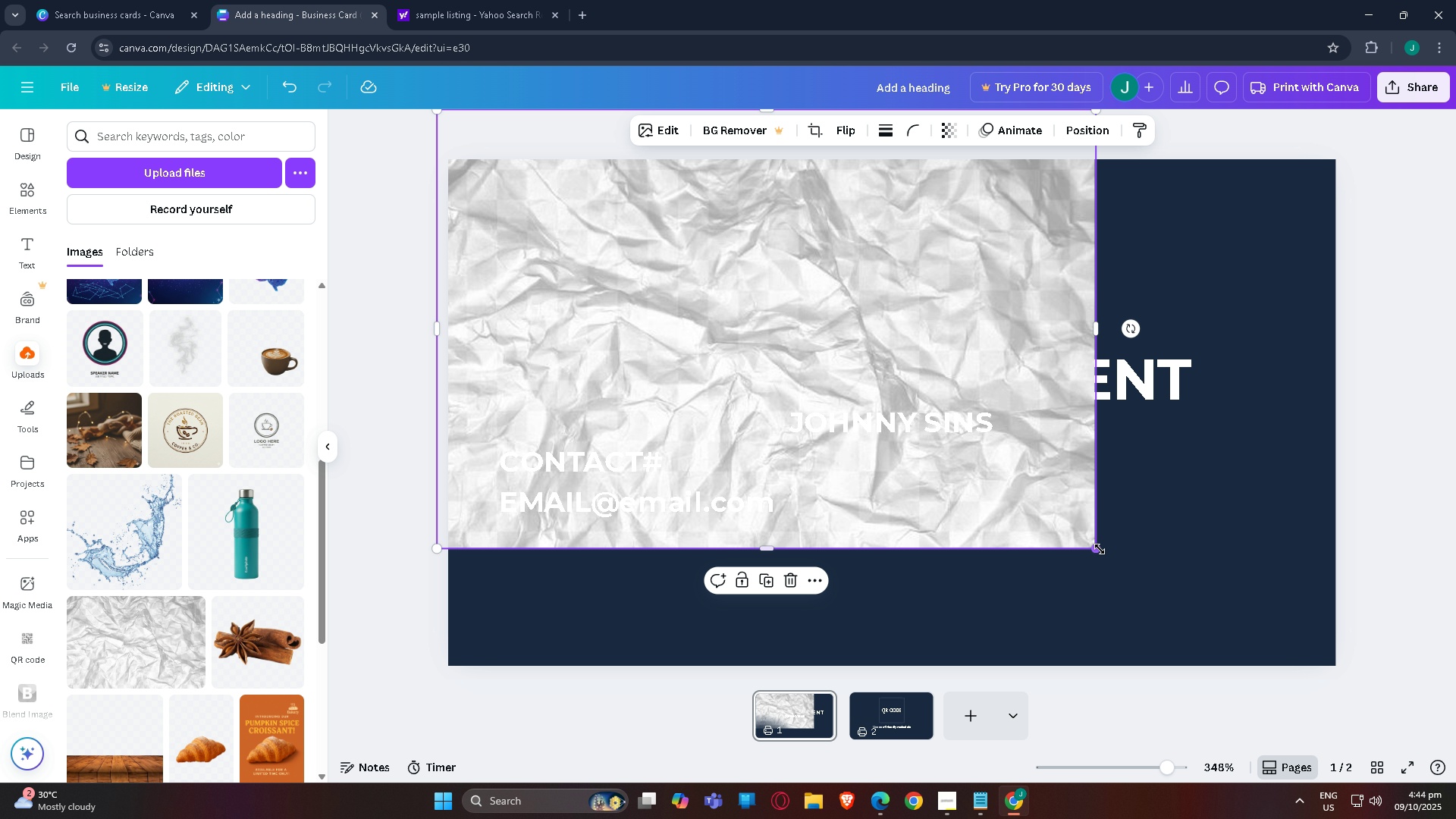 
left_click_drag(start_coordinate=[1101, 550], to_coordinate=[1454, 701])
 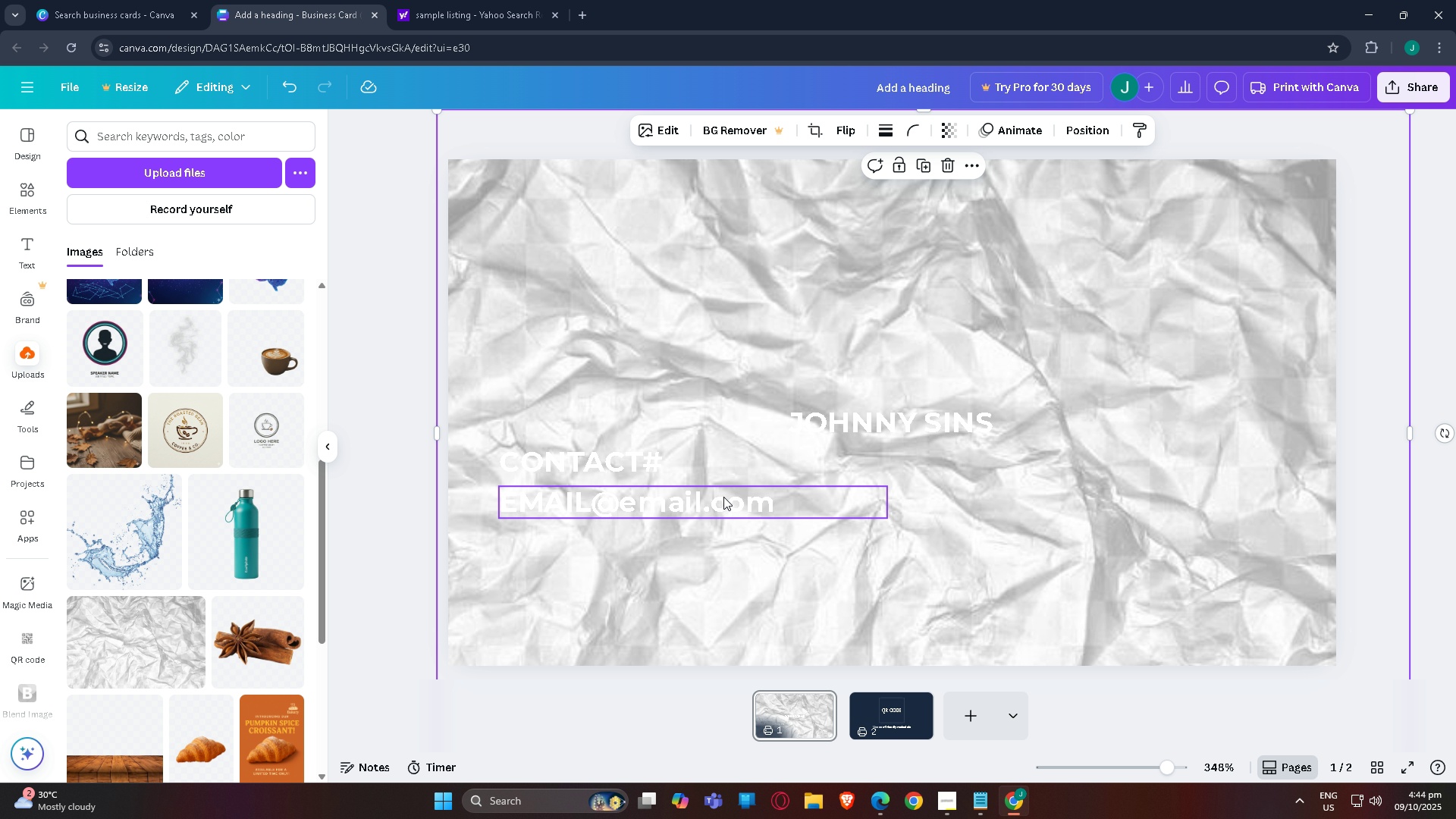 
key(Control+BracketLeft)
 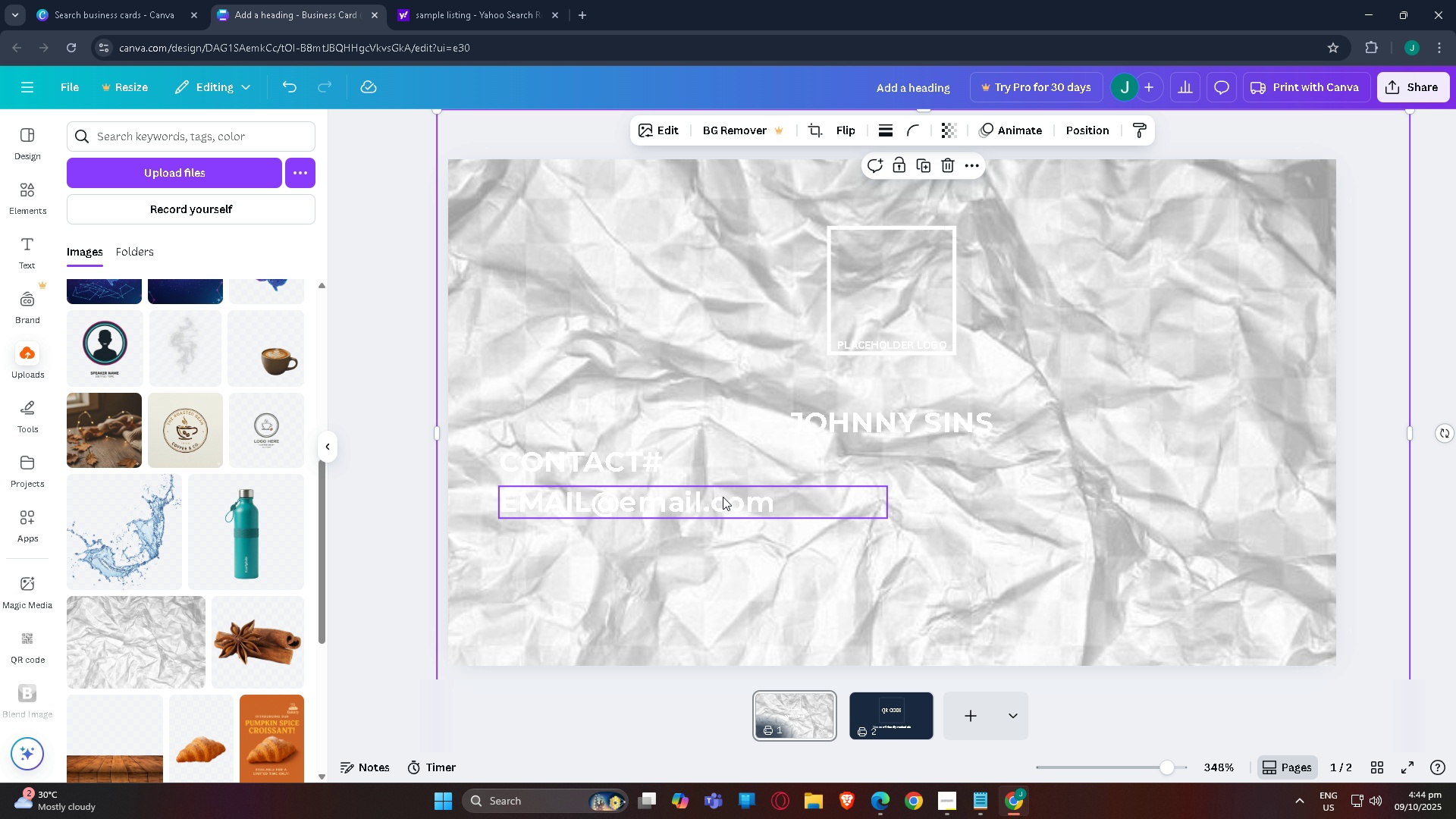 
key(Control+BracketLeft)
 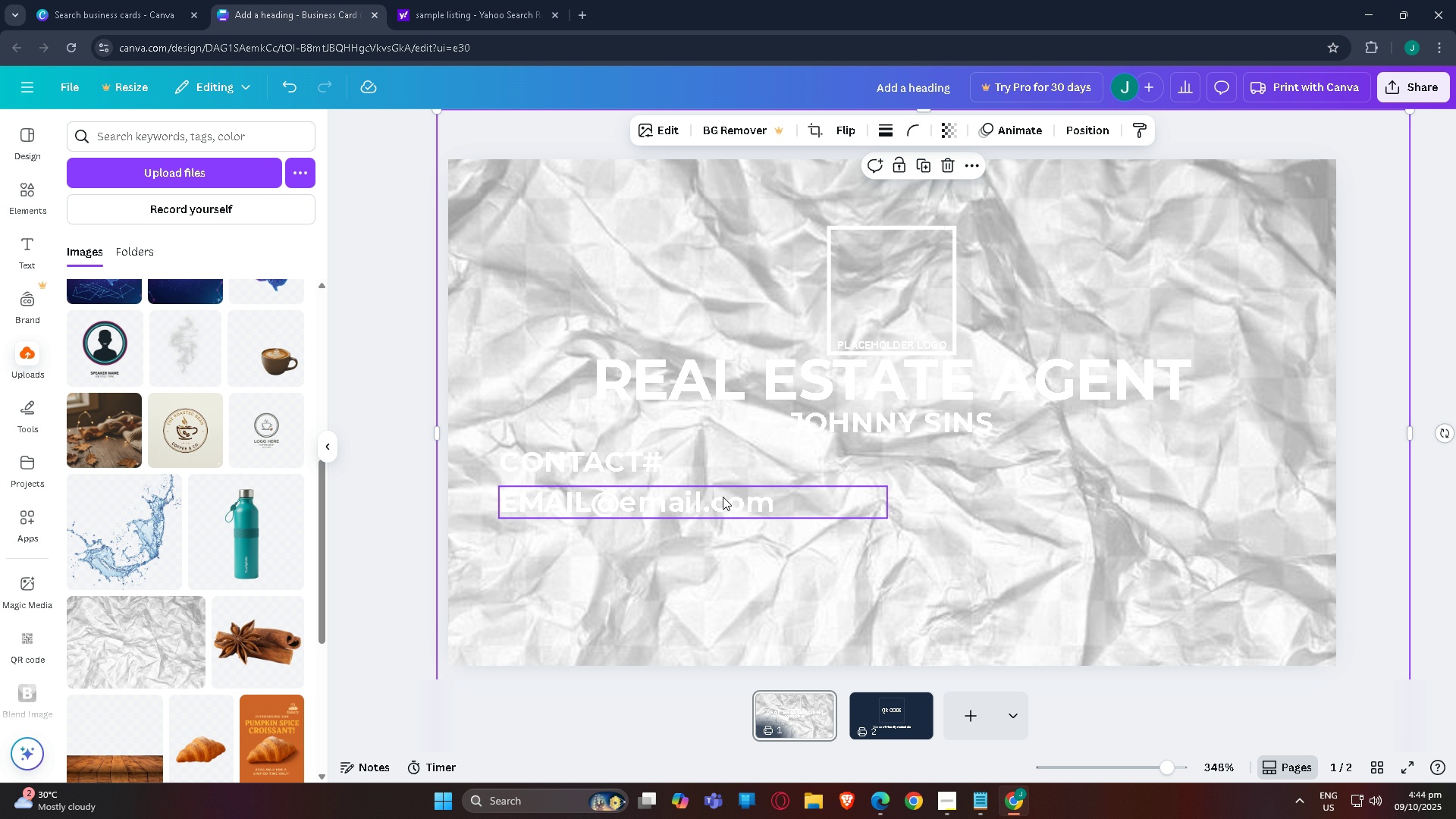 
key(Control+BracketLeft)
 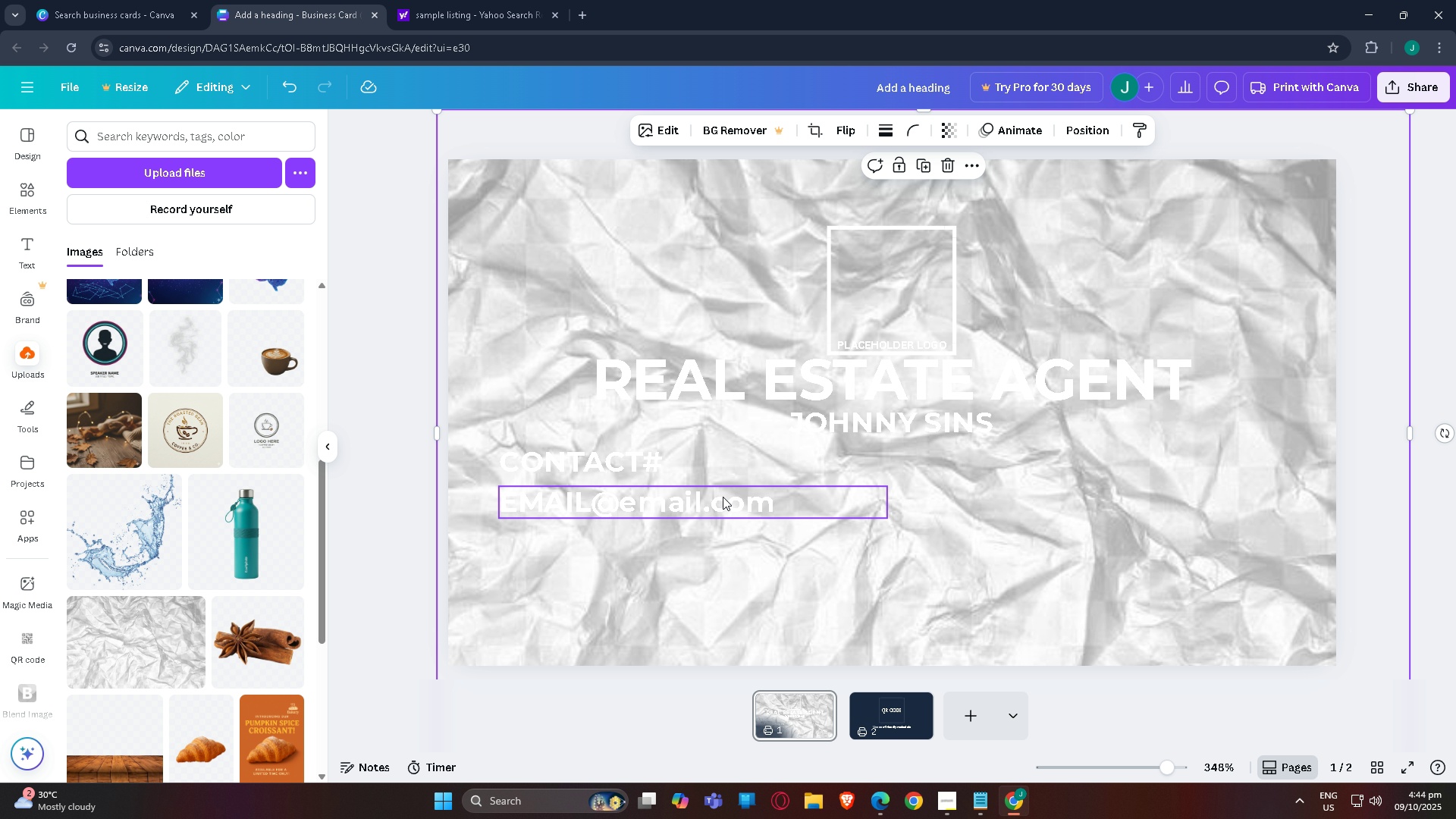 
key(Control+BracketLeft)
 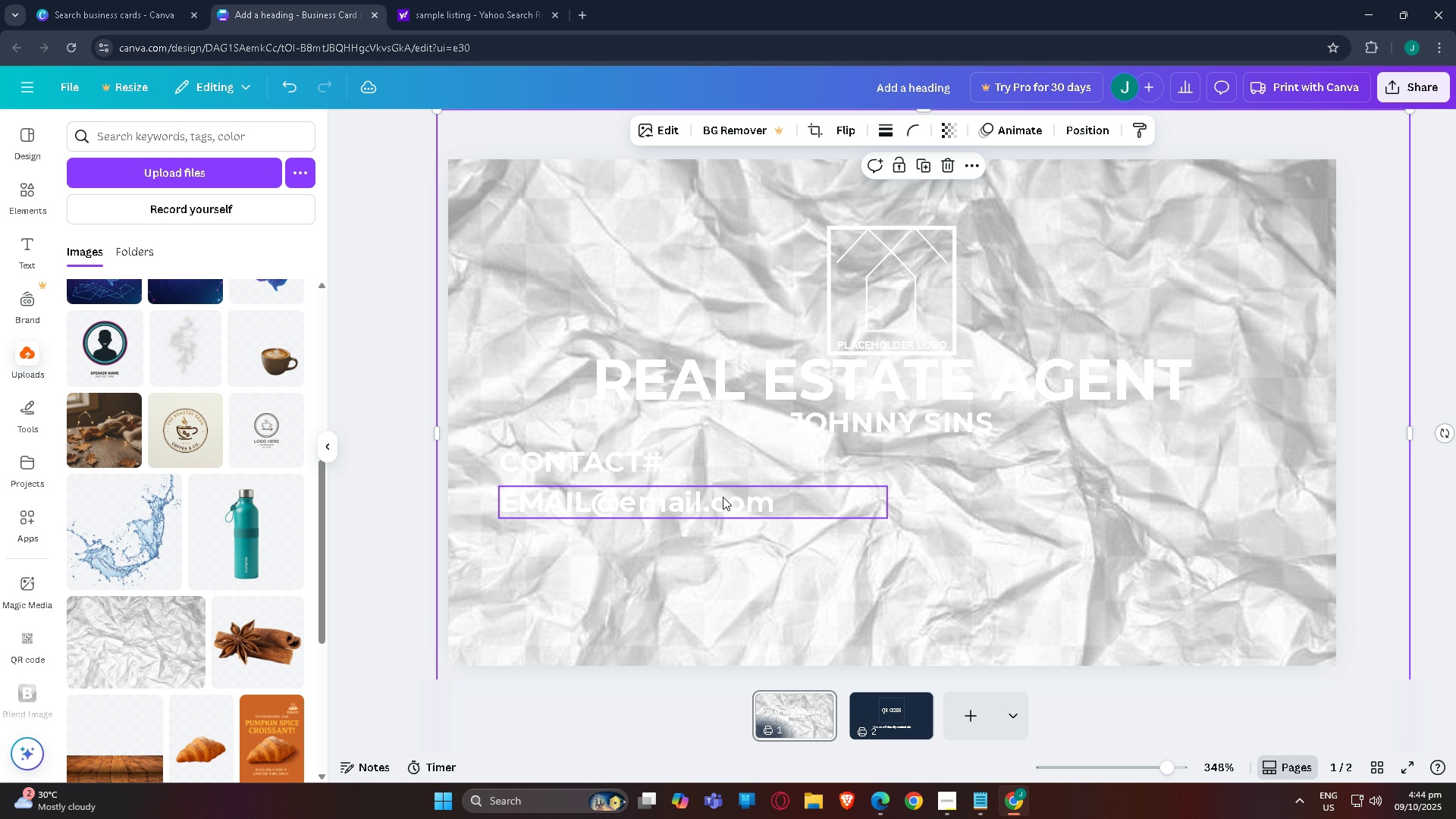 
key(Control+BracketLeft)
 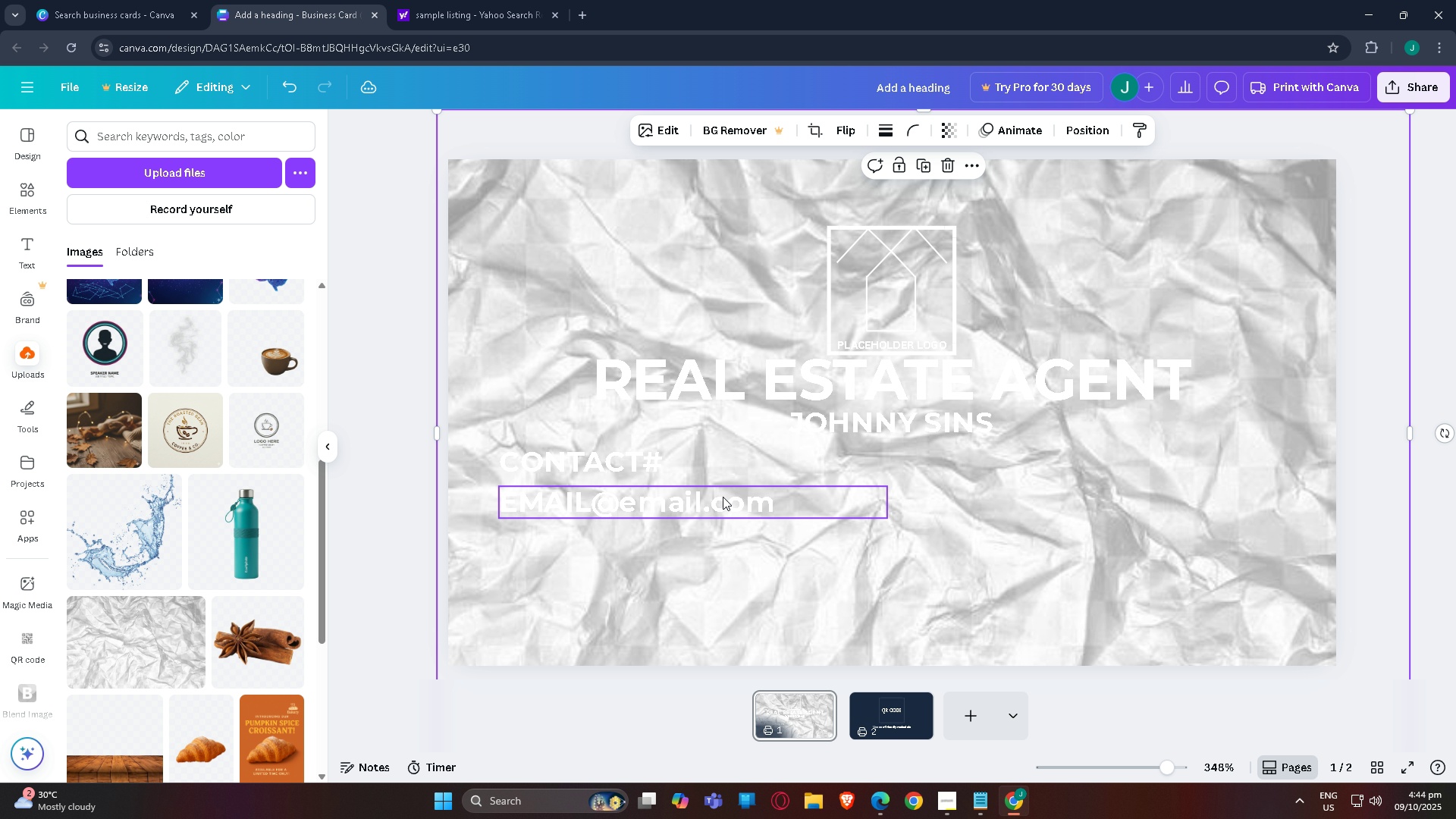 
key(Control+BracketLeft)
 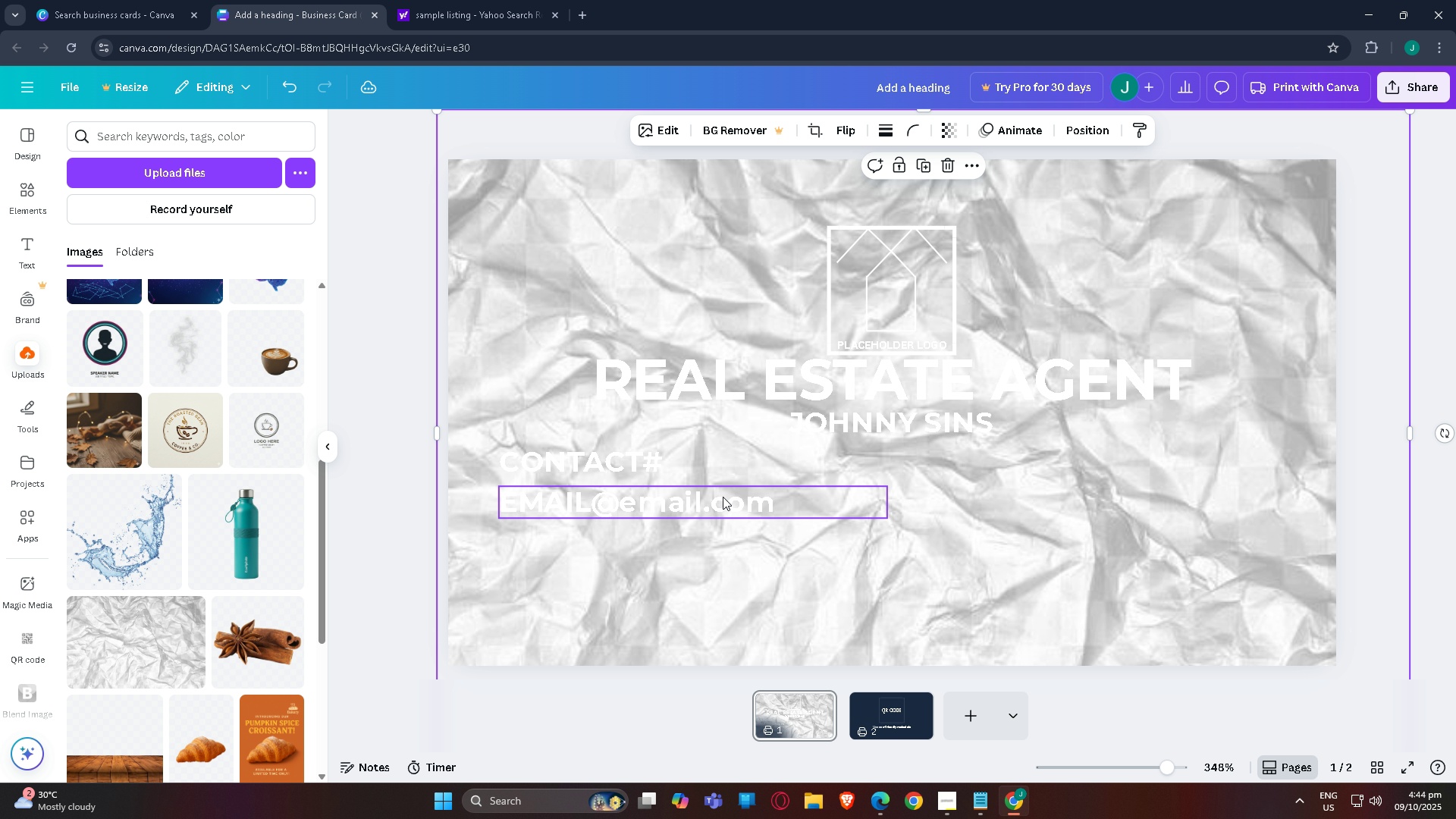 
key(Control+BracketLeft)
 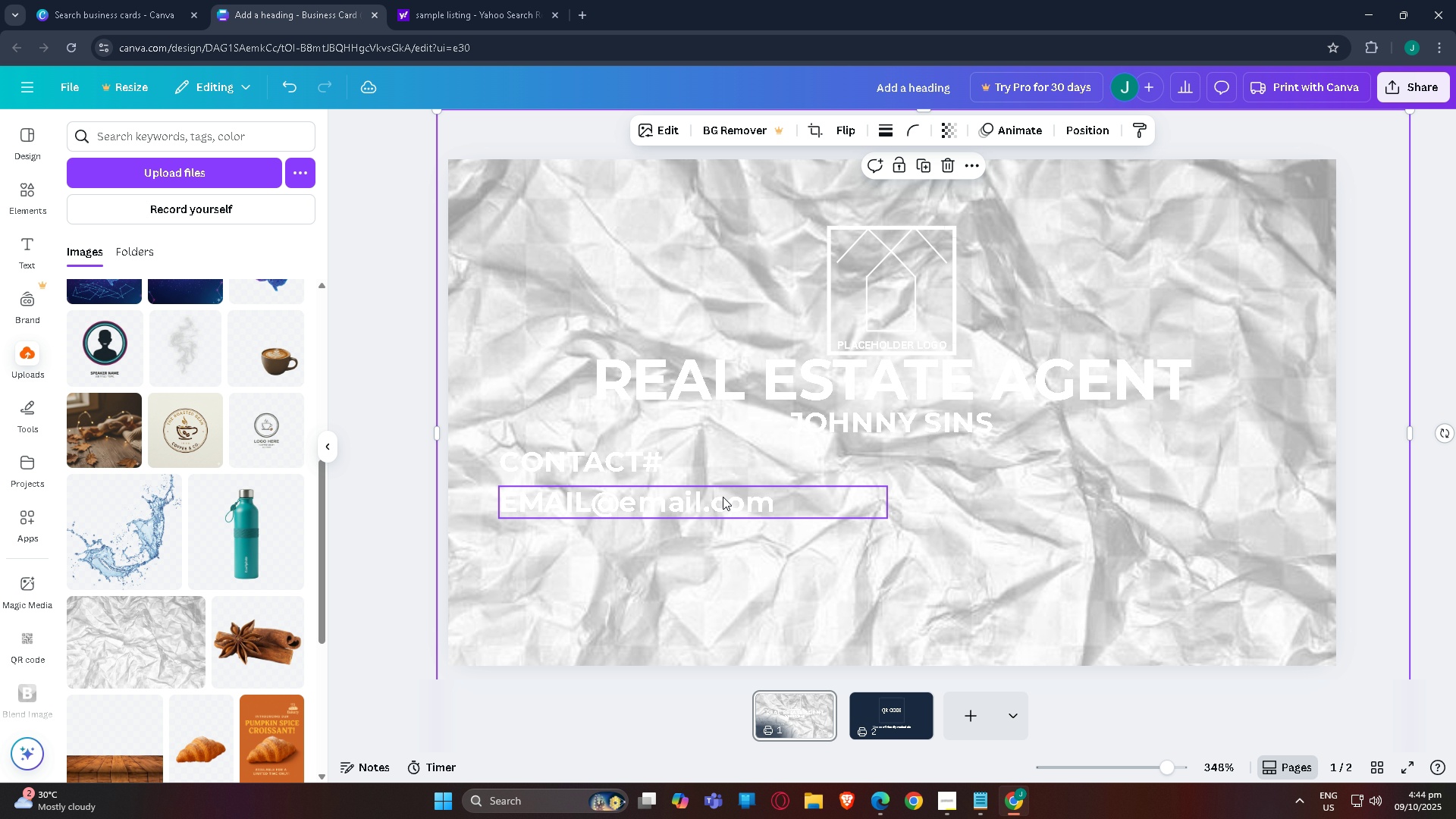 
key(Control+BracketLeft)
 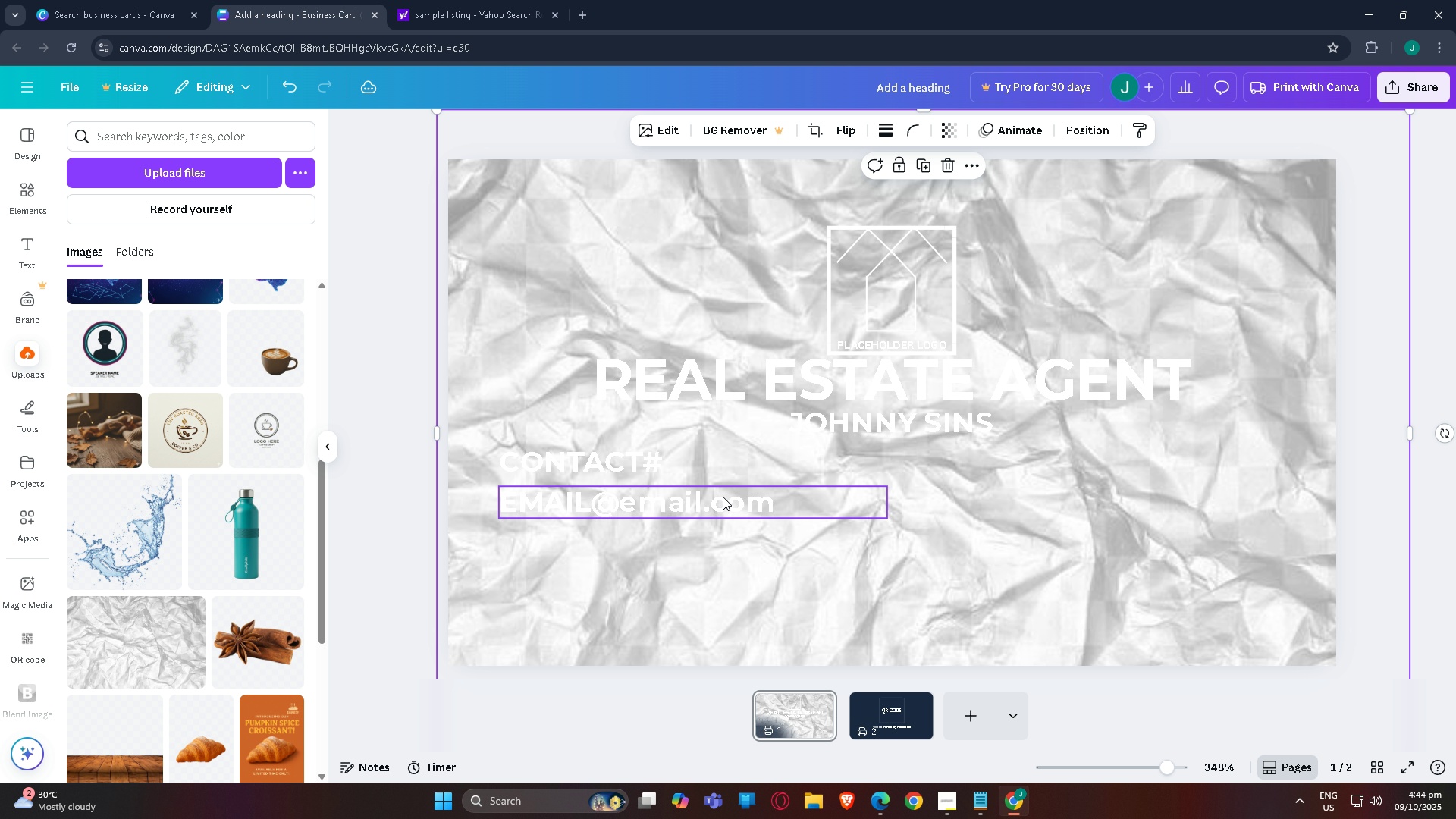 
key(Control+BracketLeft)
 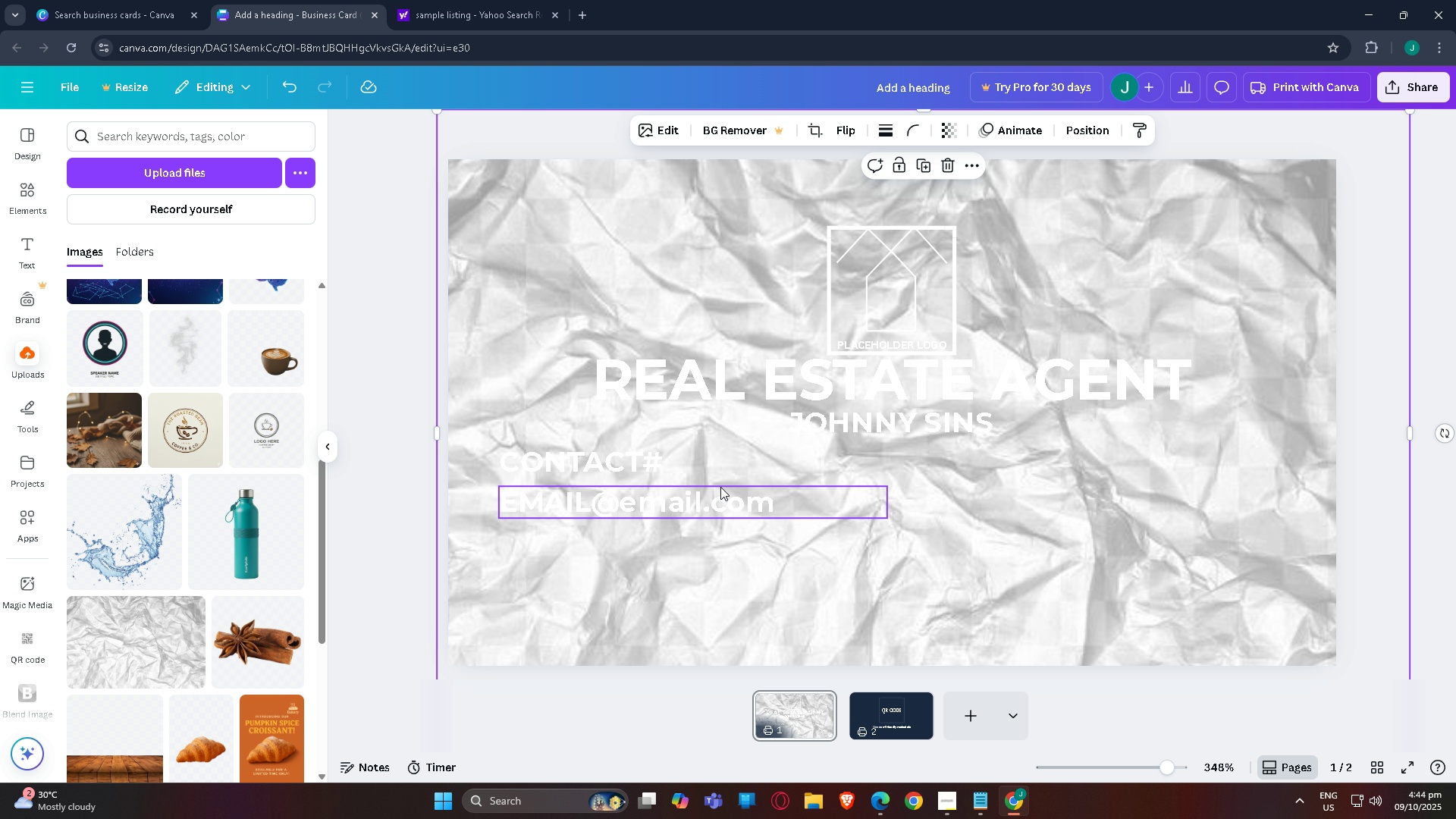 
key(Control+BracketLeft)
 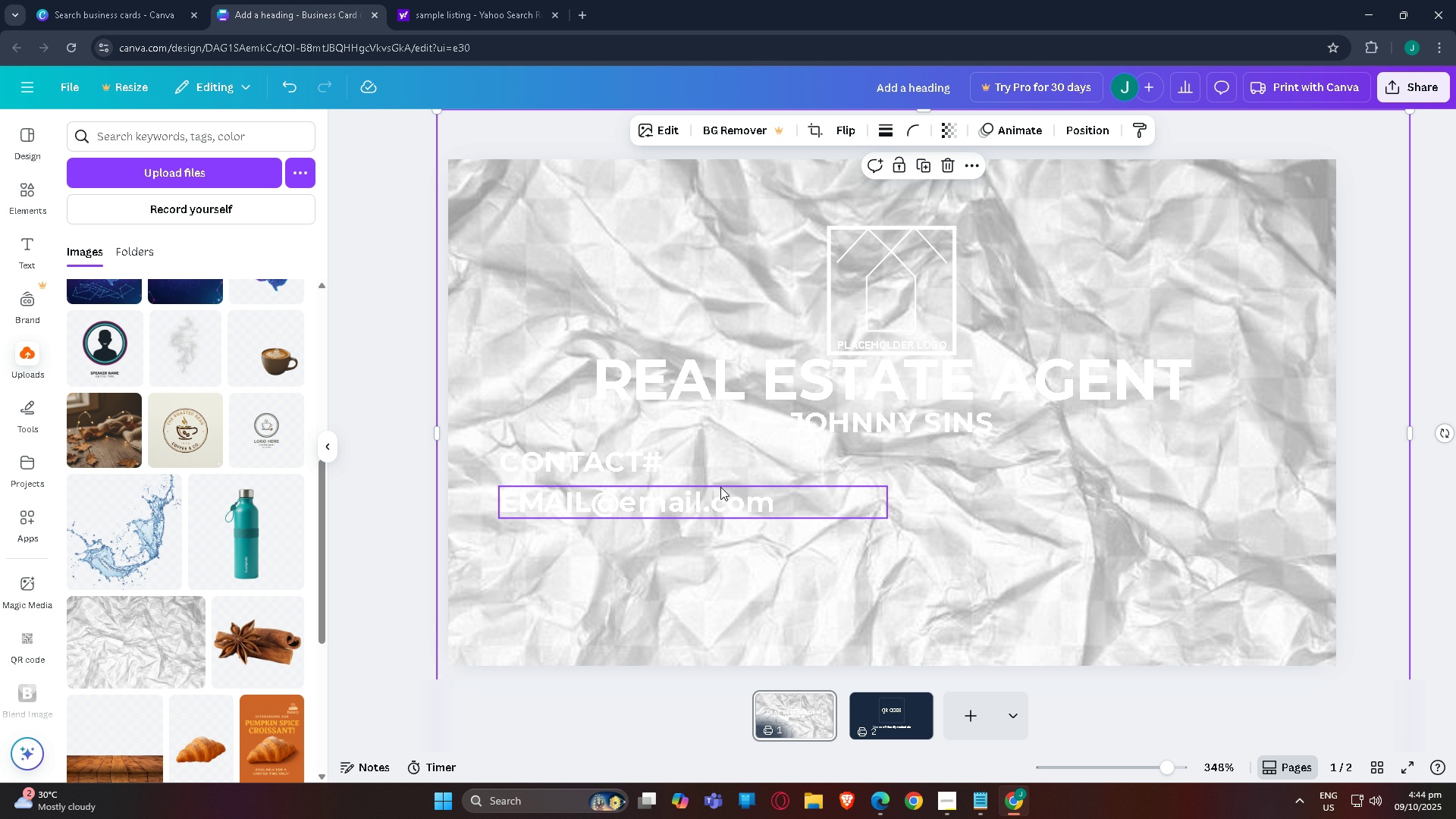 
key(Control+BracketLeft)
 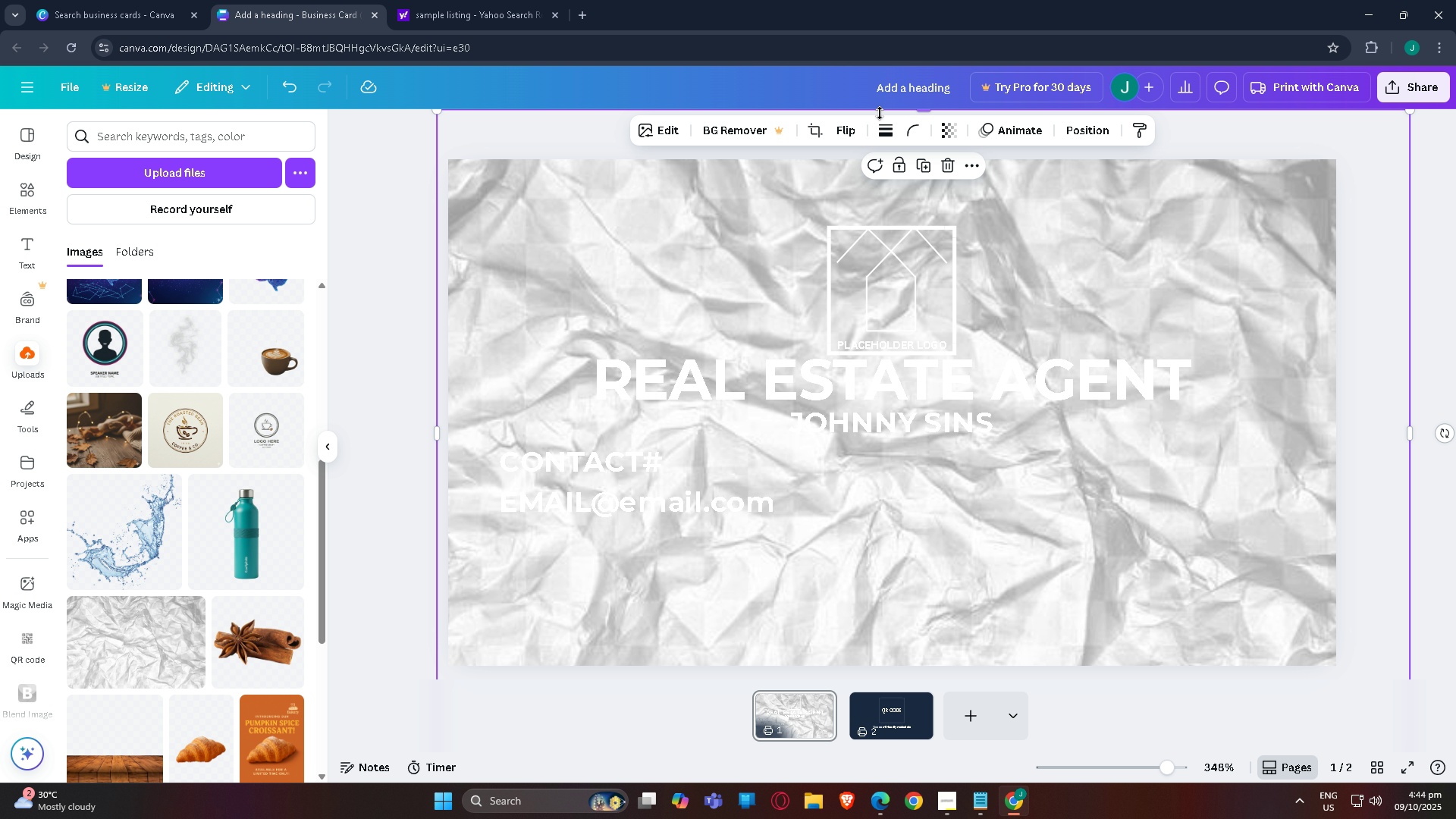 
left_click([952, 131])
 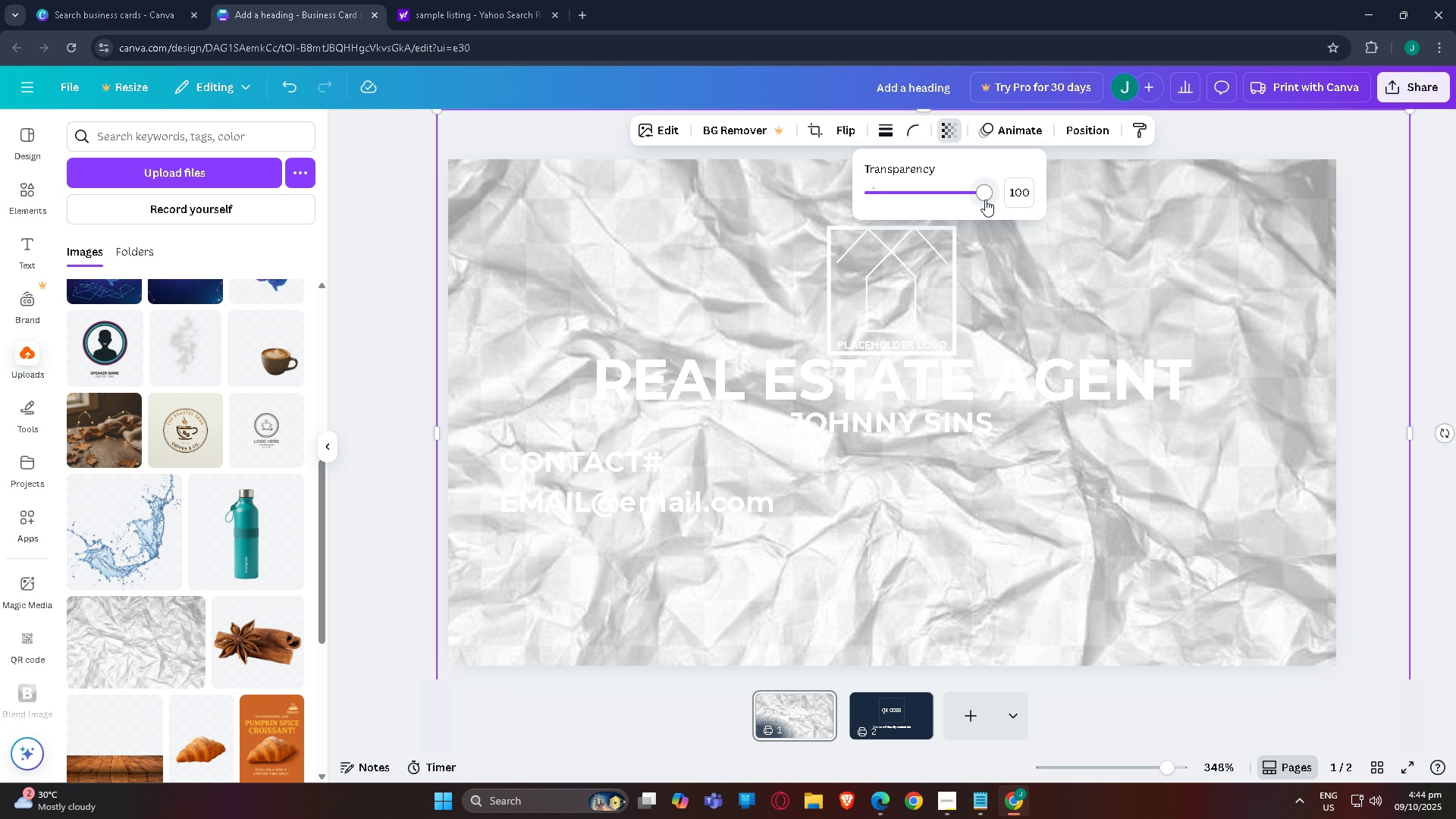 
left_click_drag(start_coordinate=[985, 199], to_coordinate=[874, 223])
 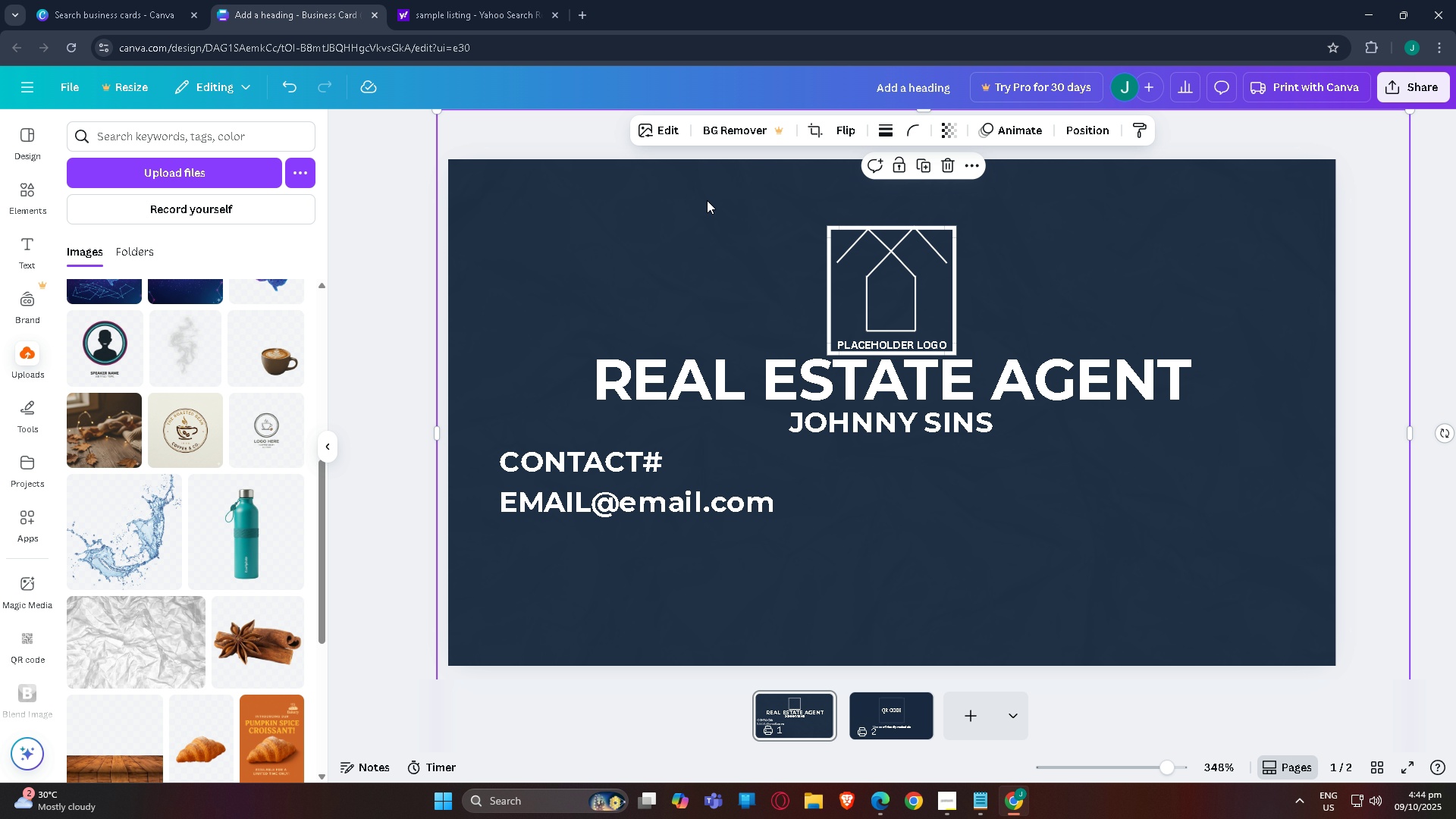 
double_click([707, 200])
 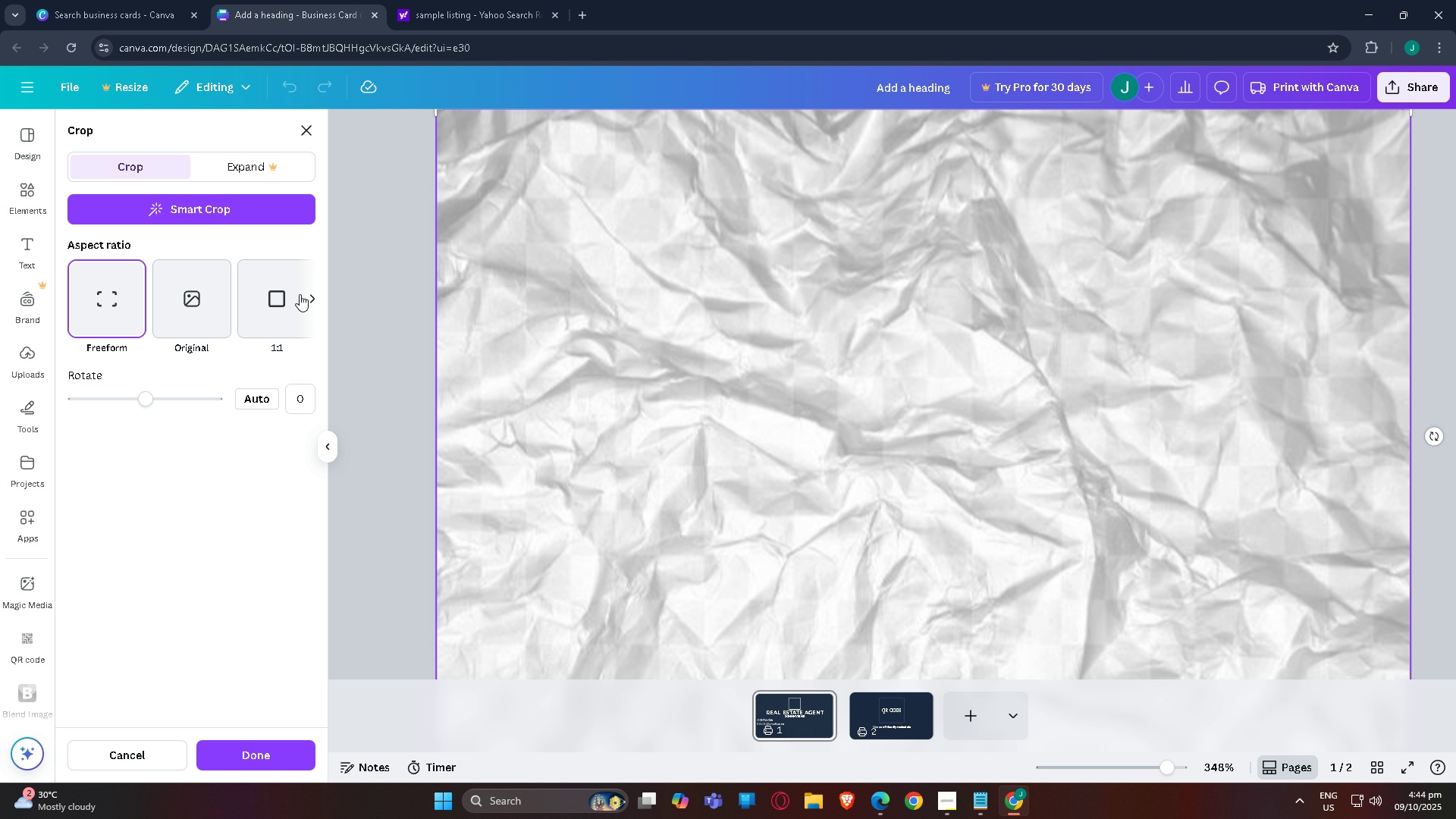 
left_click([406, 297])
 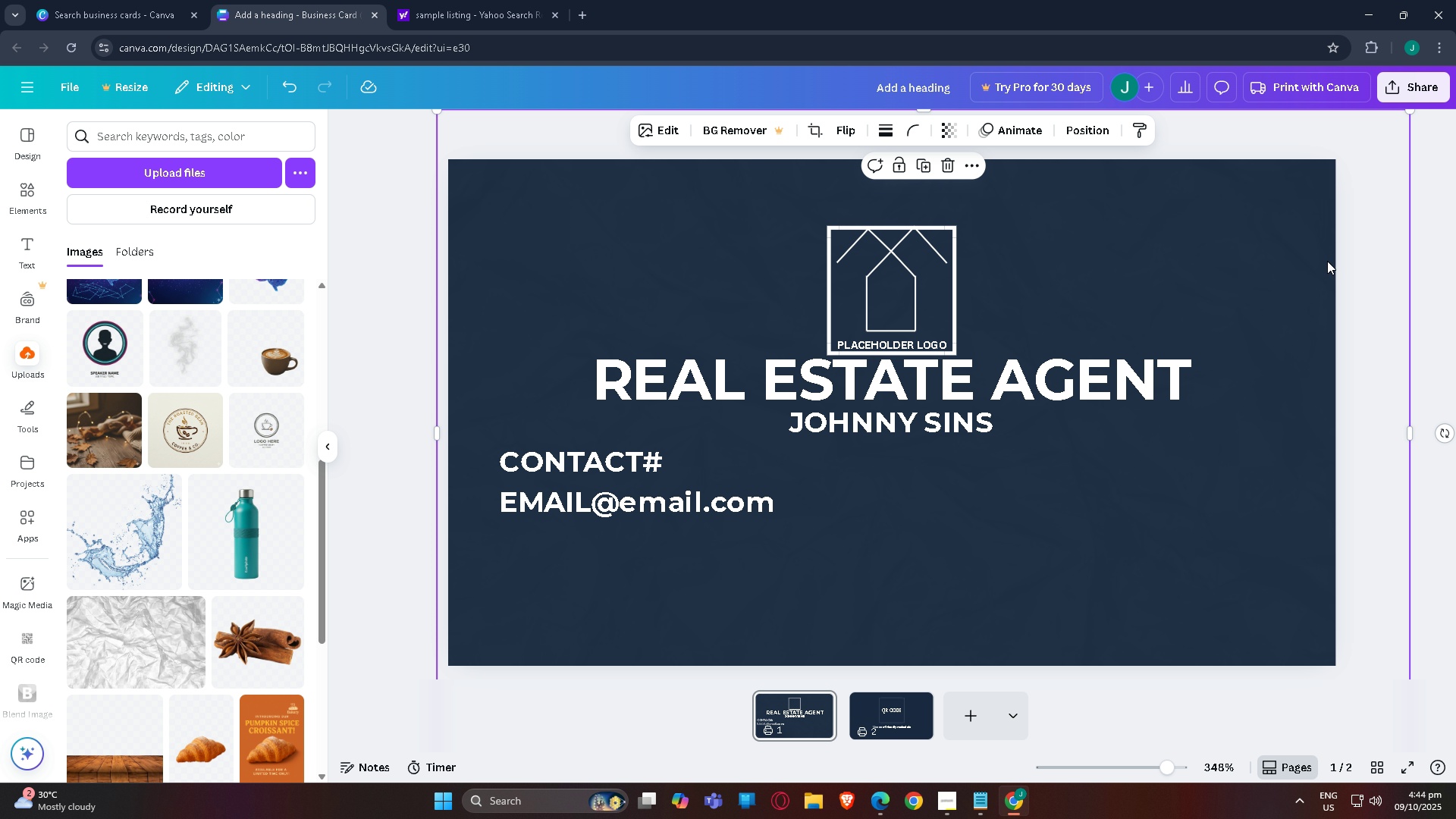 
hold_key(key=ControlLeft, duration=0.59)
 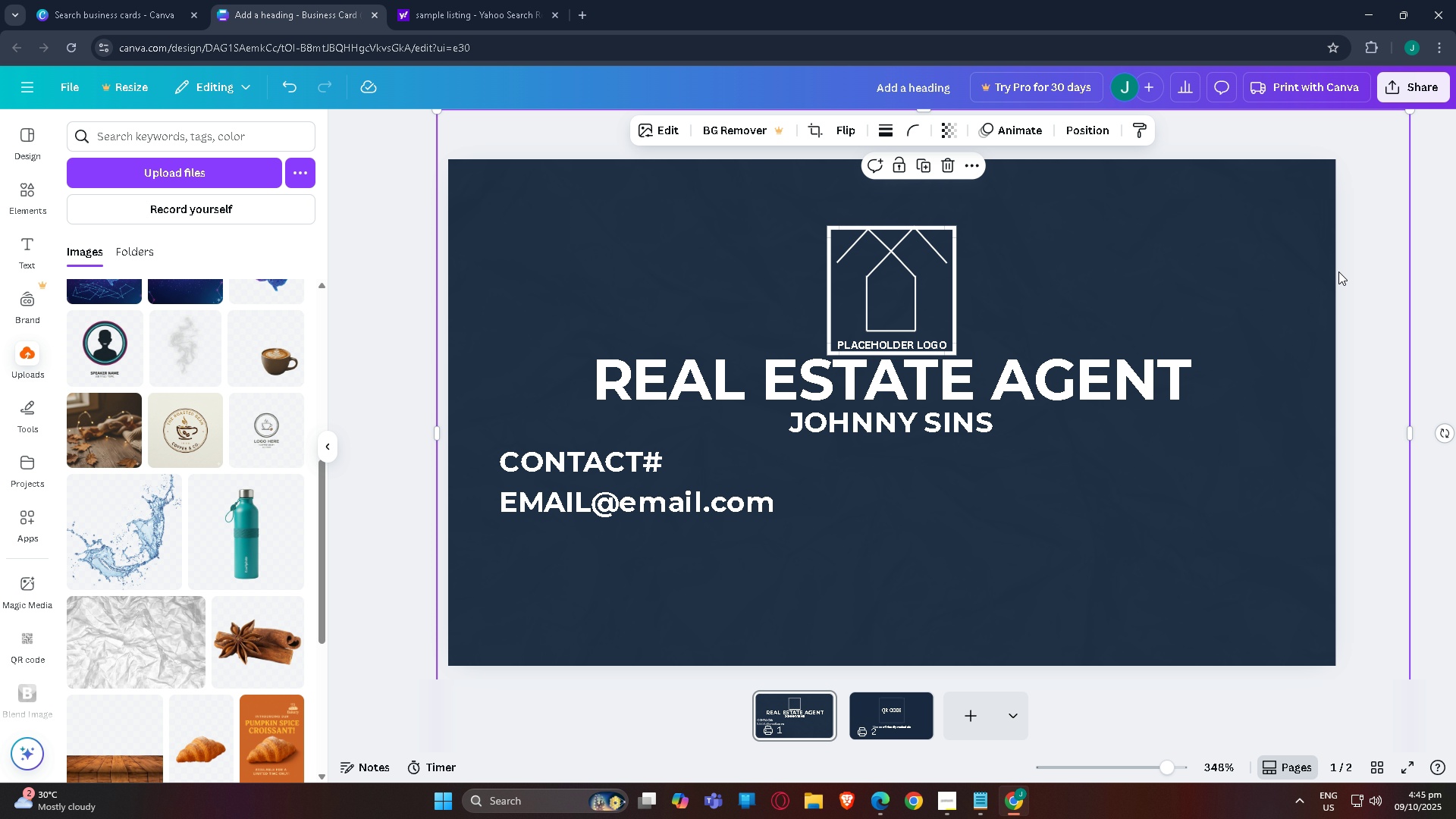 
key(Control+Z)
 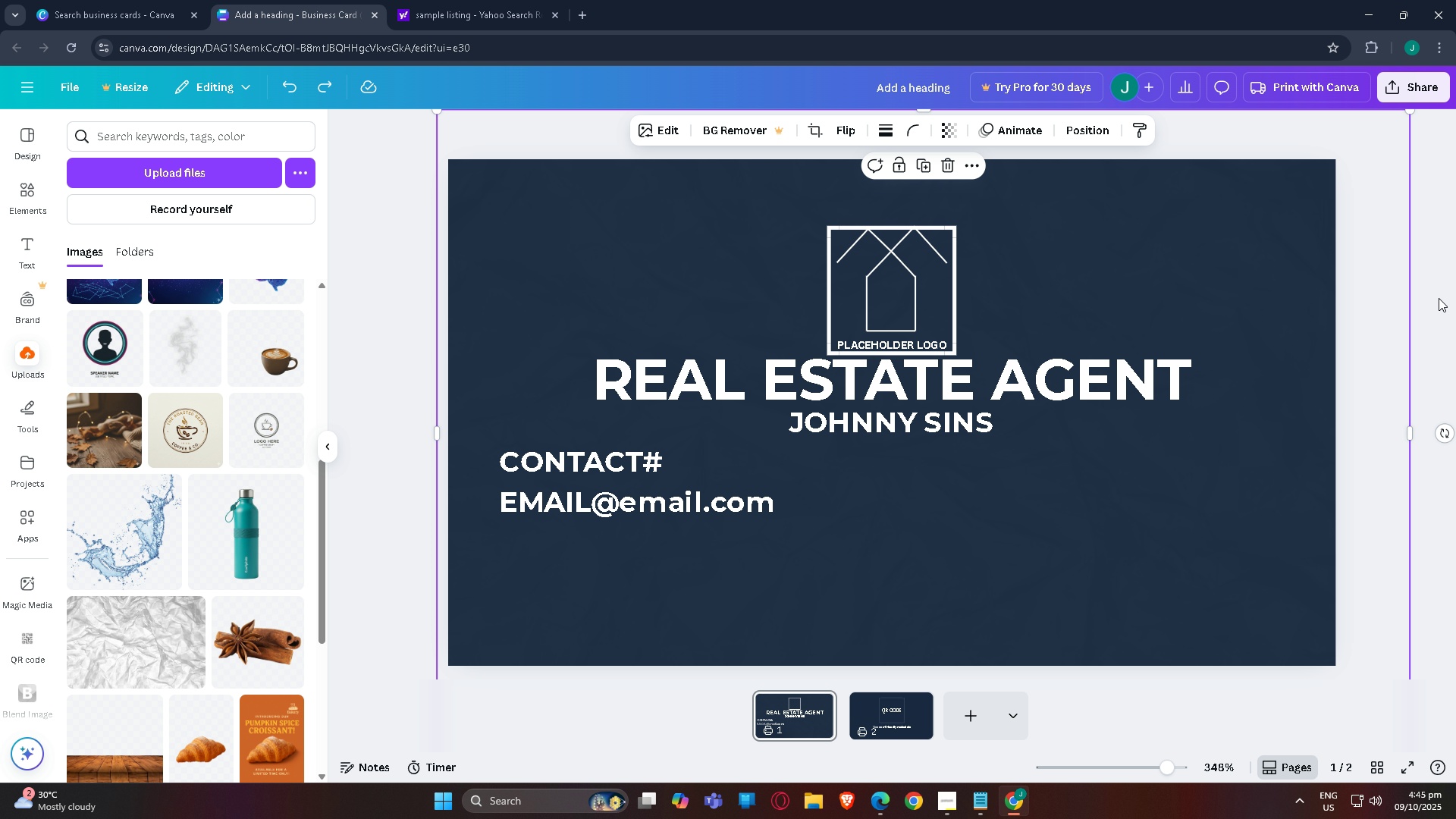 
left_click([1452, 298])
 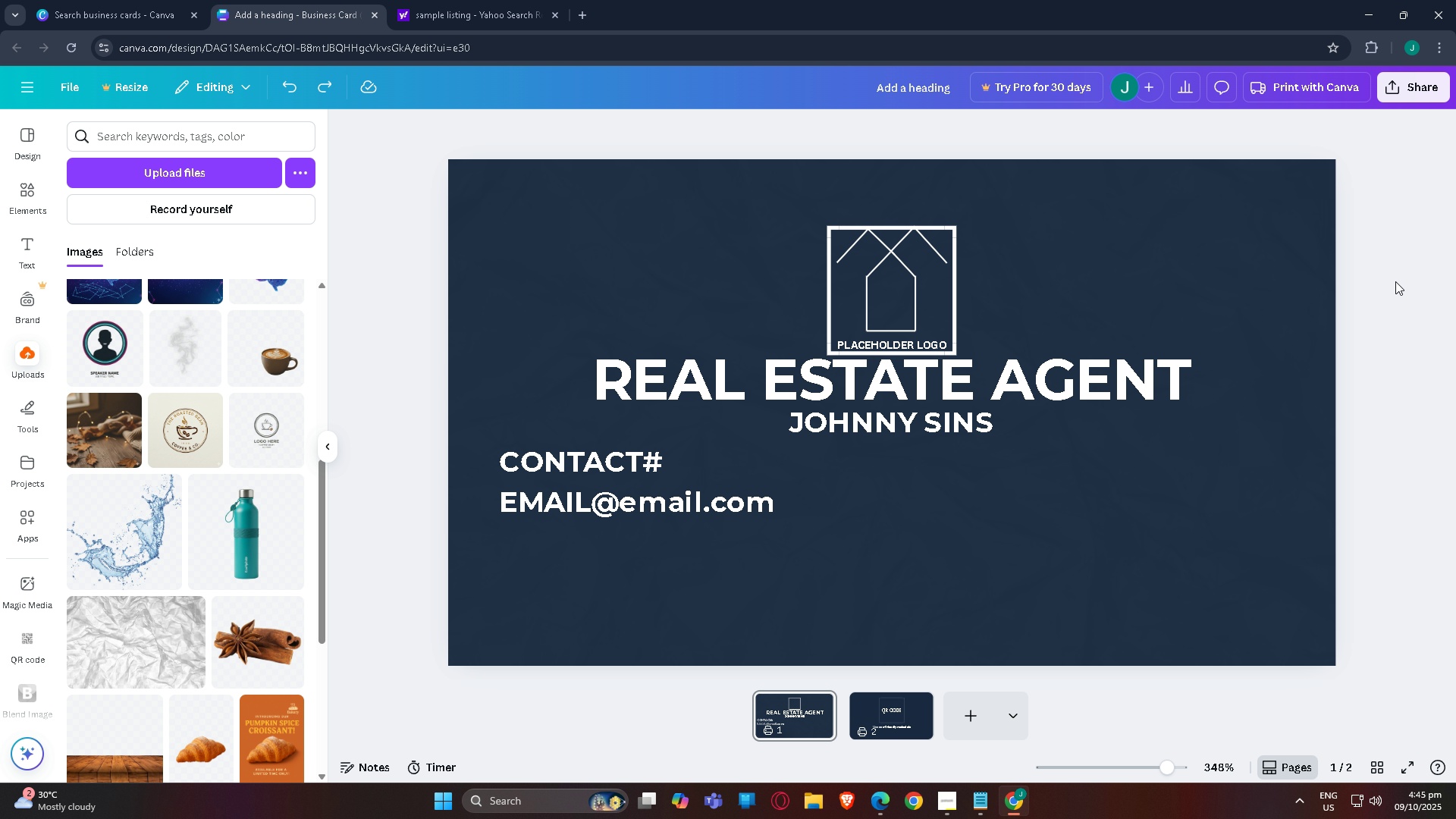 
key(Control+Z)
 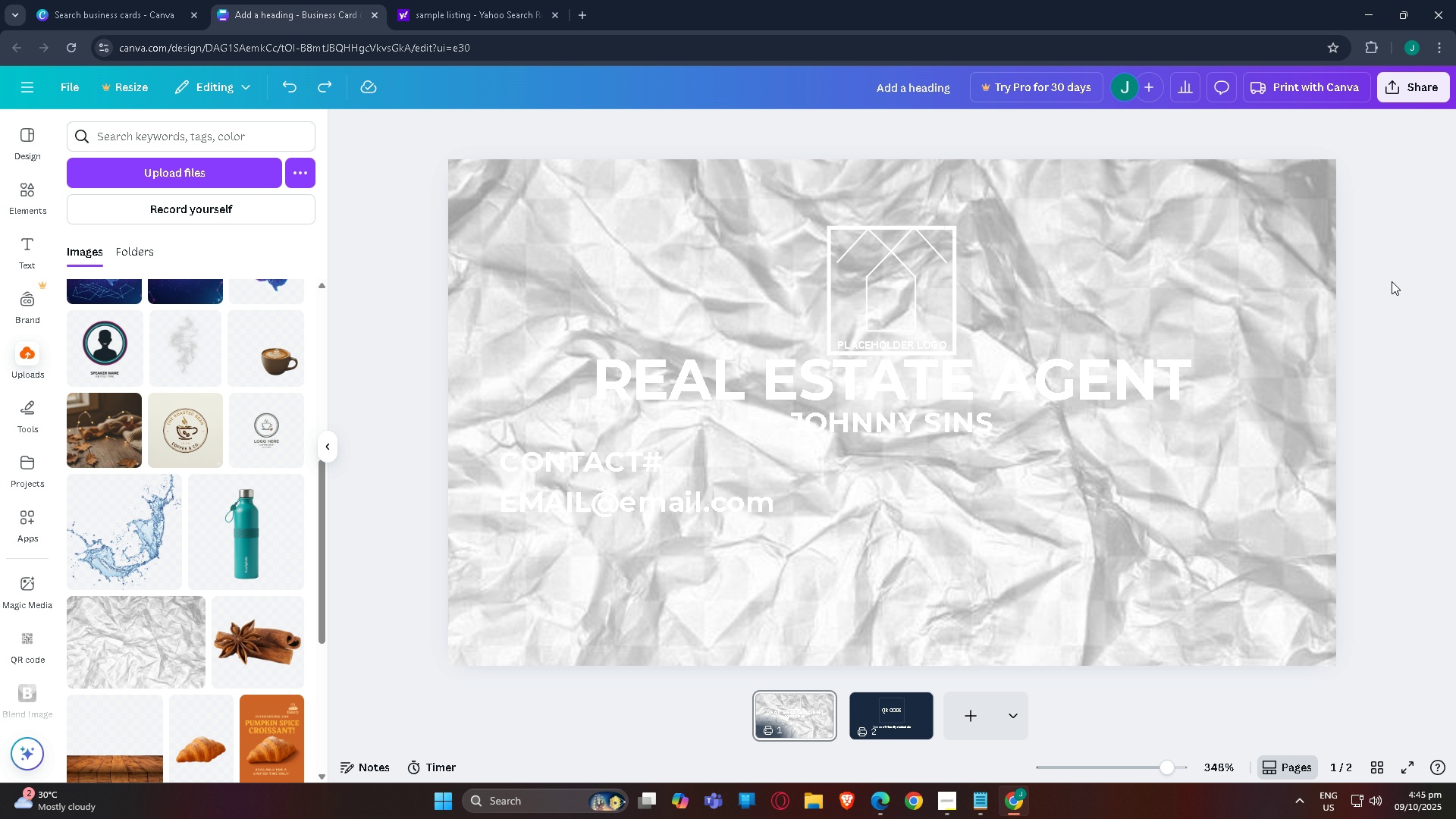 
key(Control+Z)
 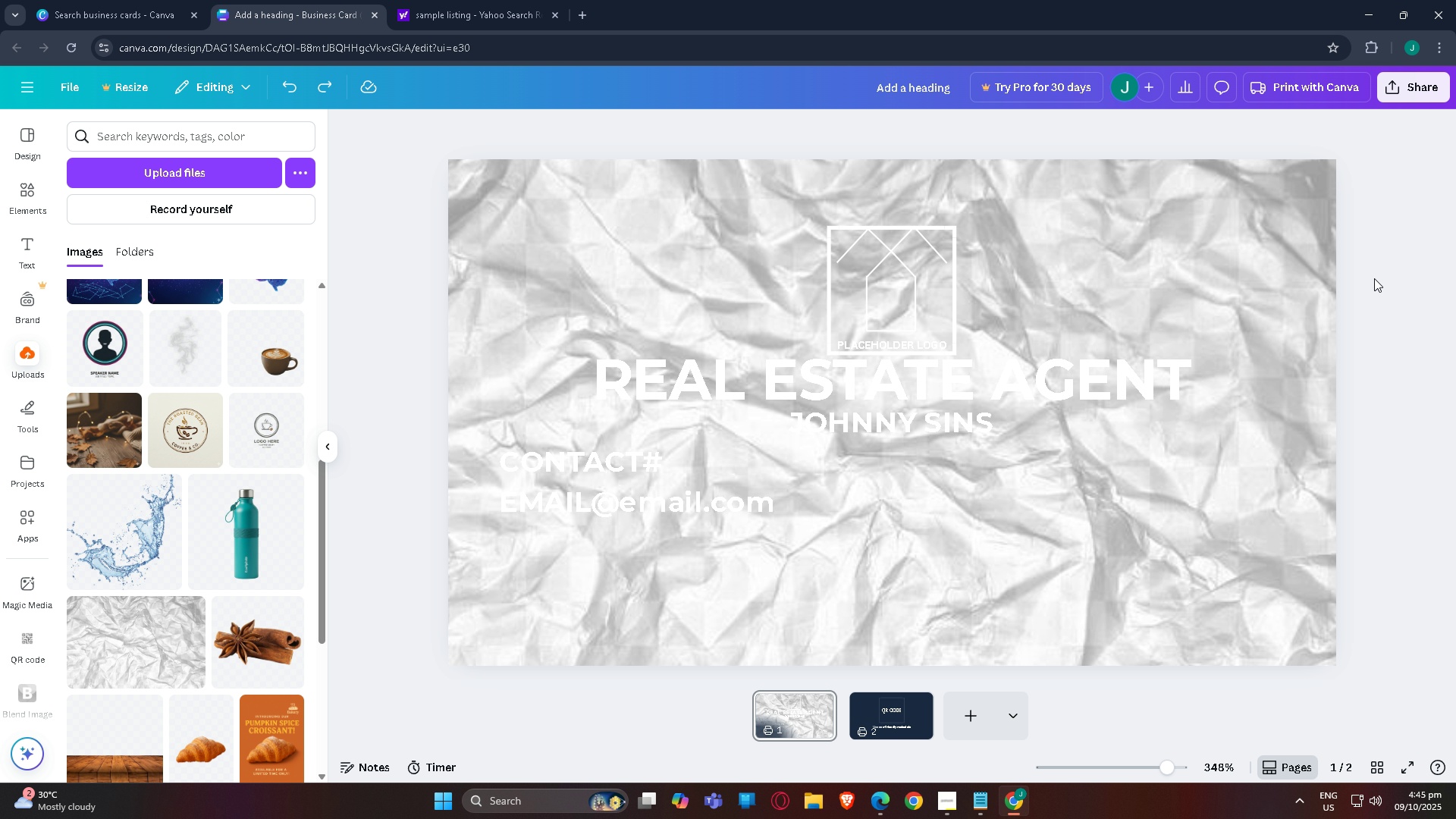 
key(Control+Z)
 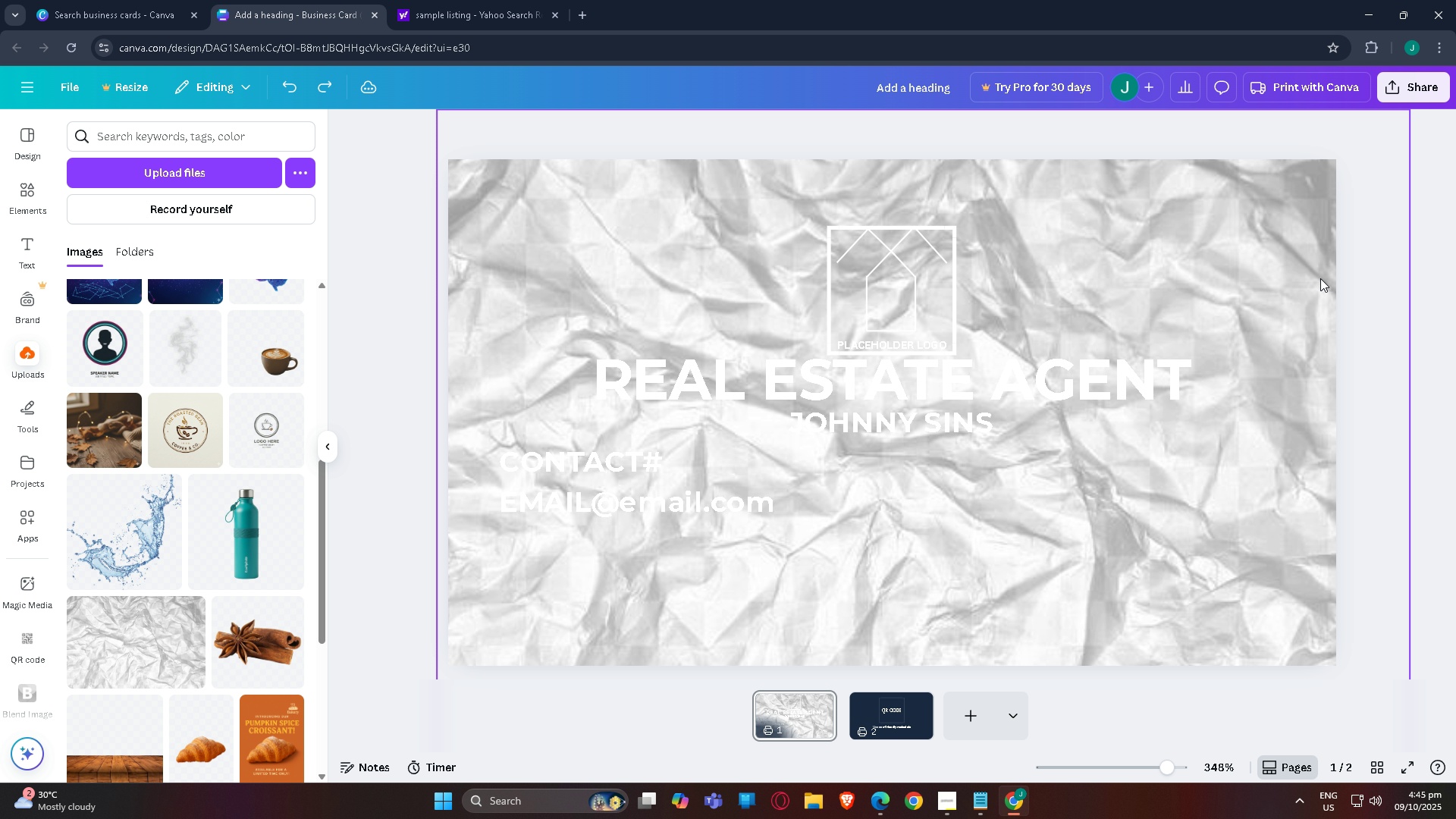 
key(Control+Z)
 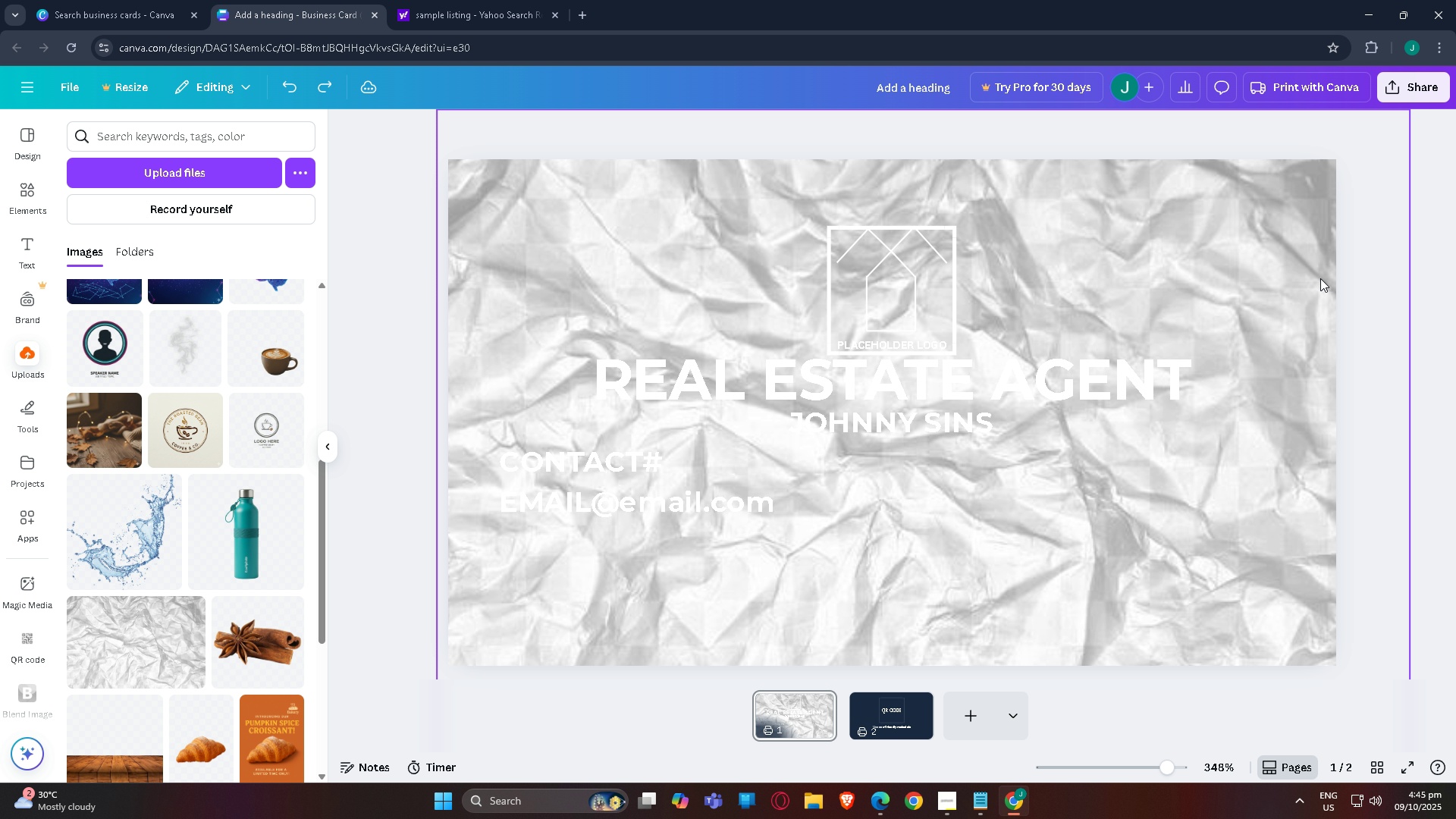 
key(Control+Z)
 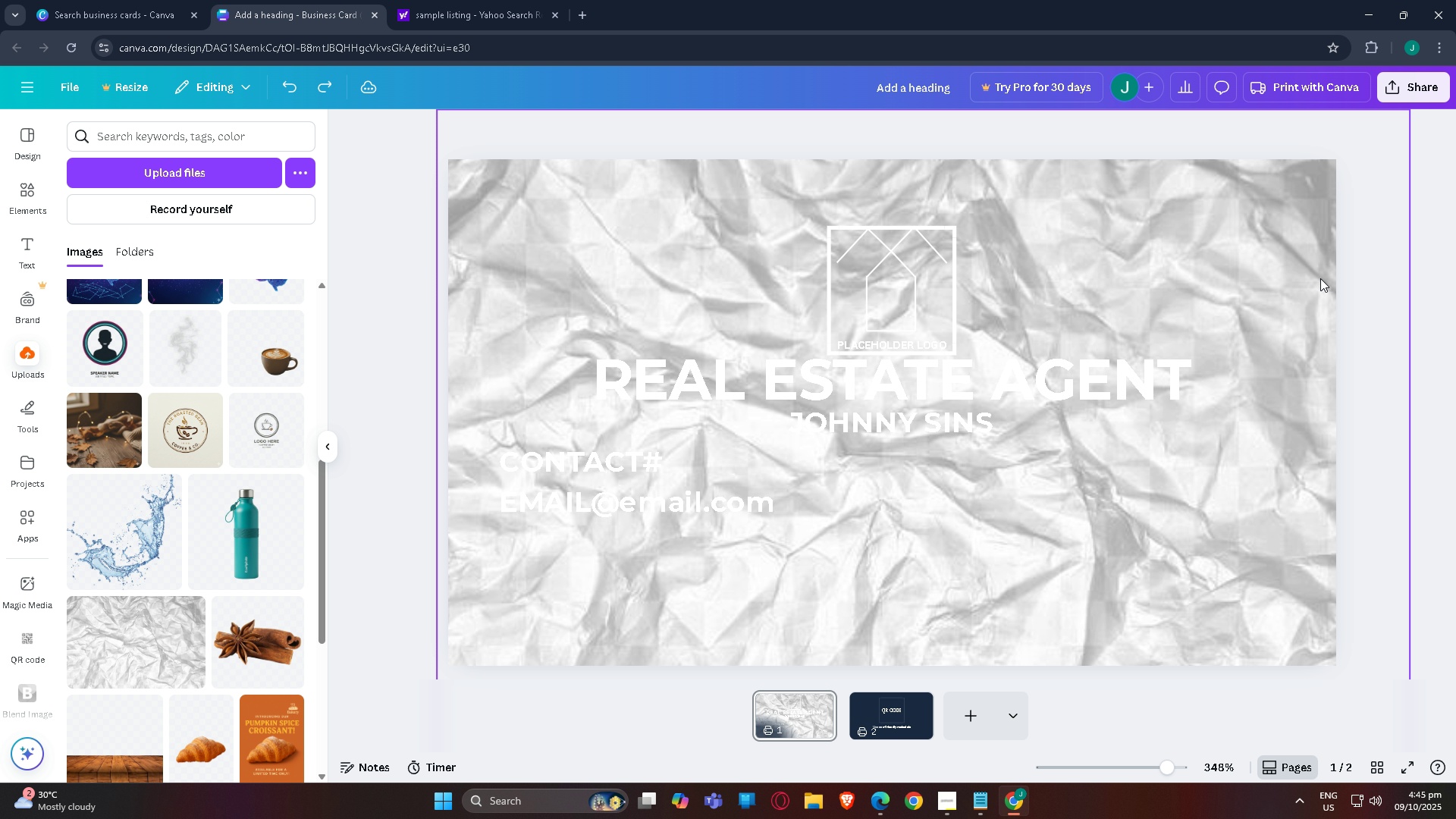 
key(Control+Z)
 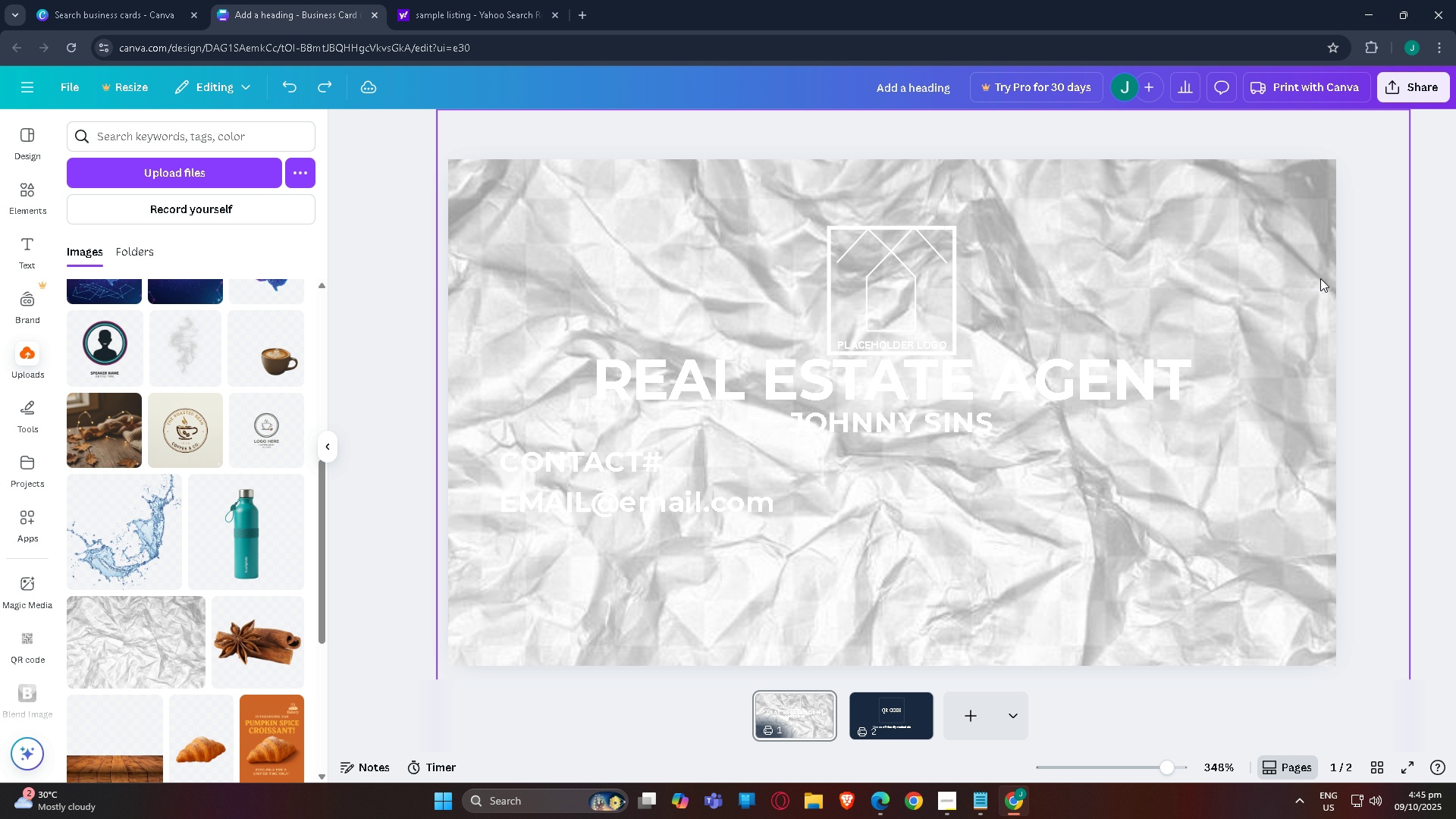 
key(Control+Z)
 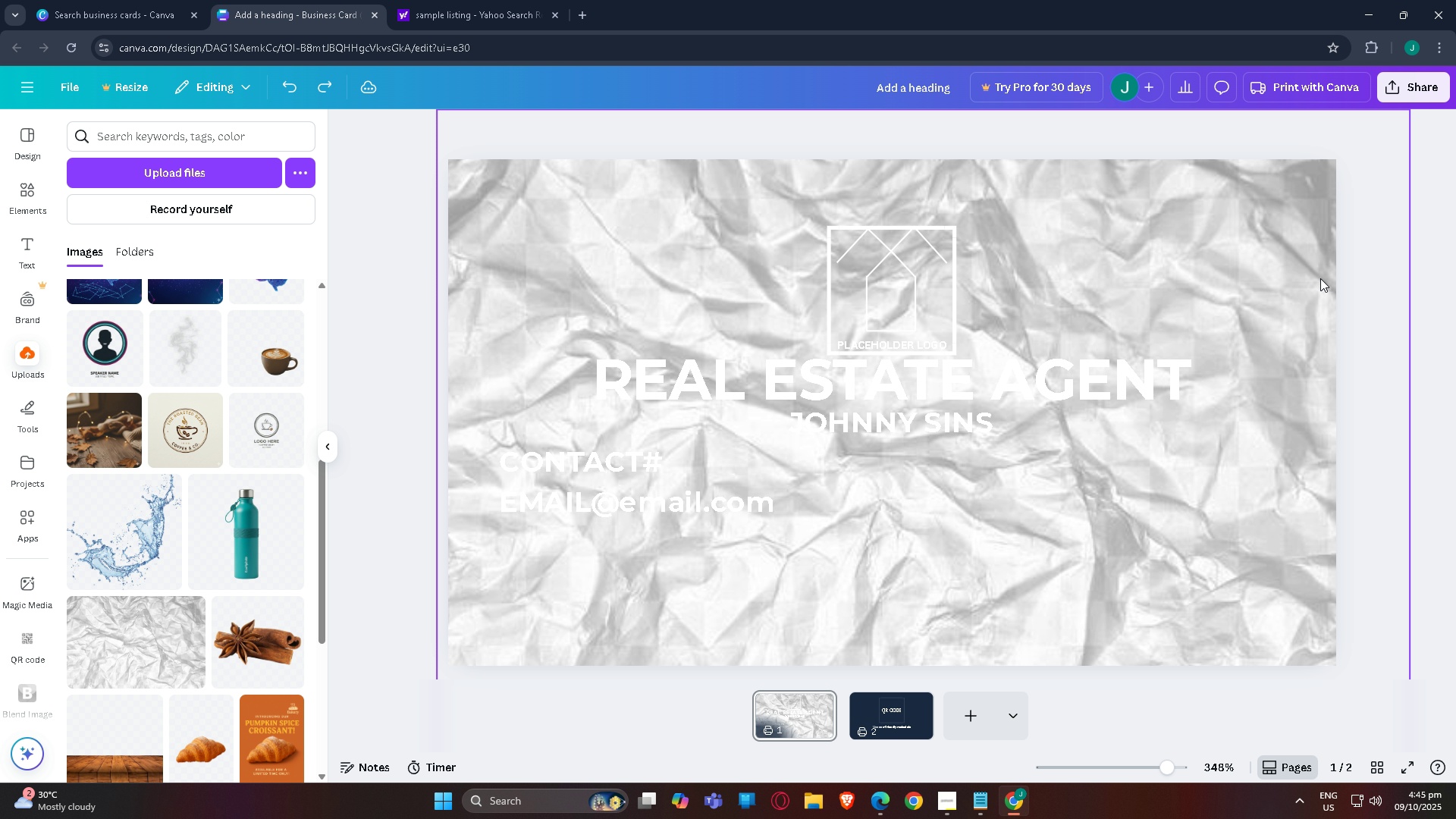 
key(Control+Z)
 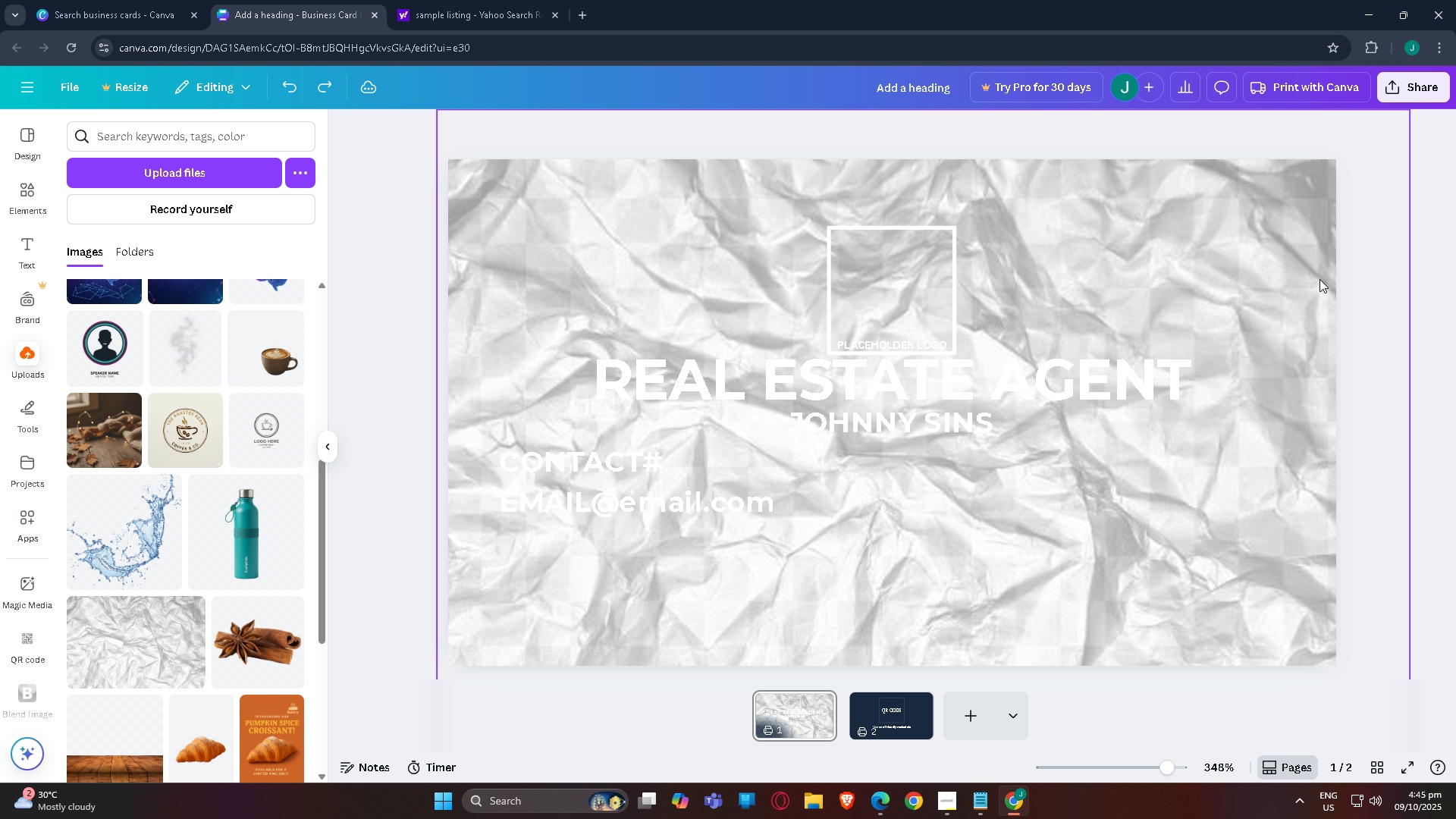 
key(Control+Z)
 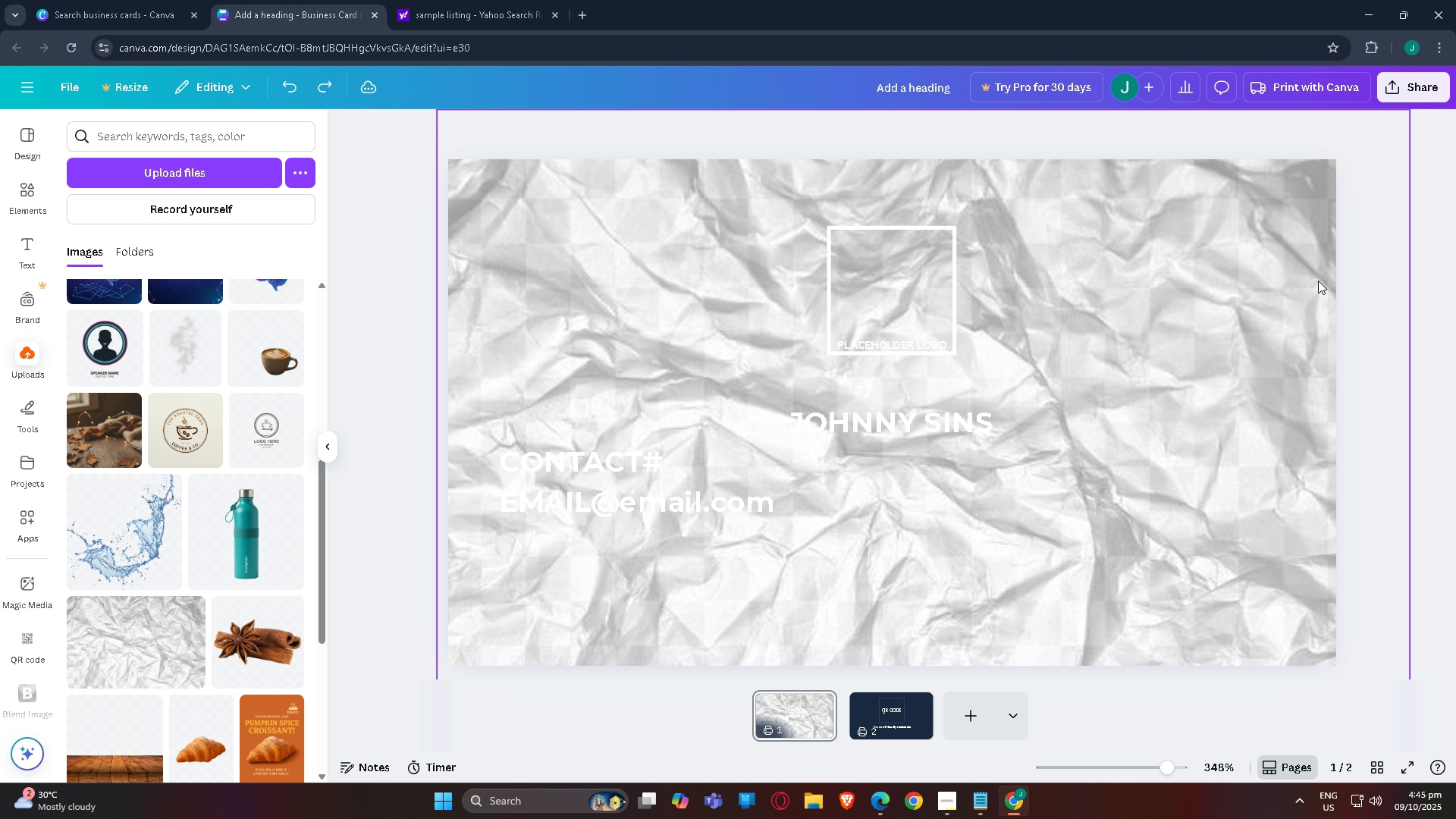 
key(Control+Z)
 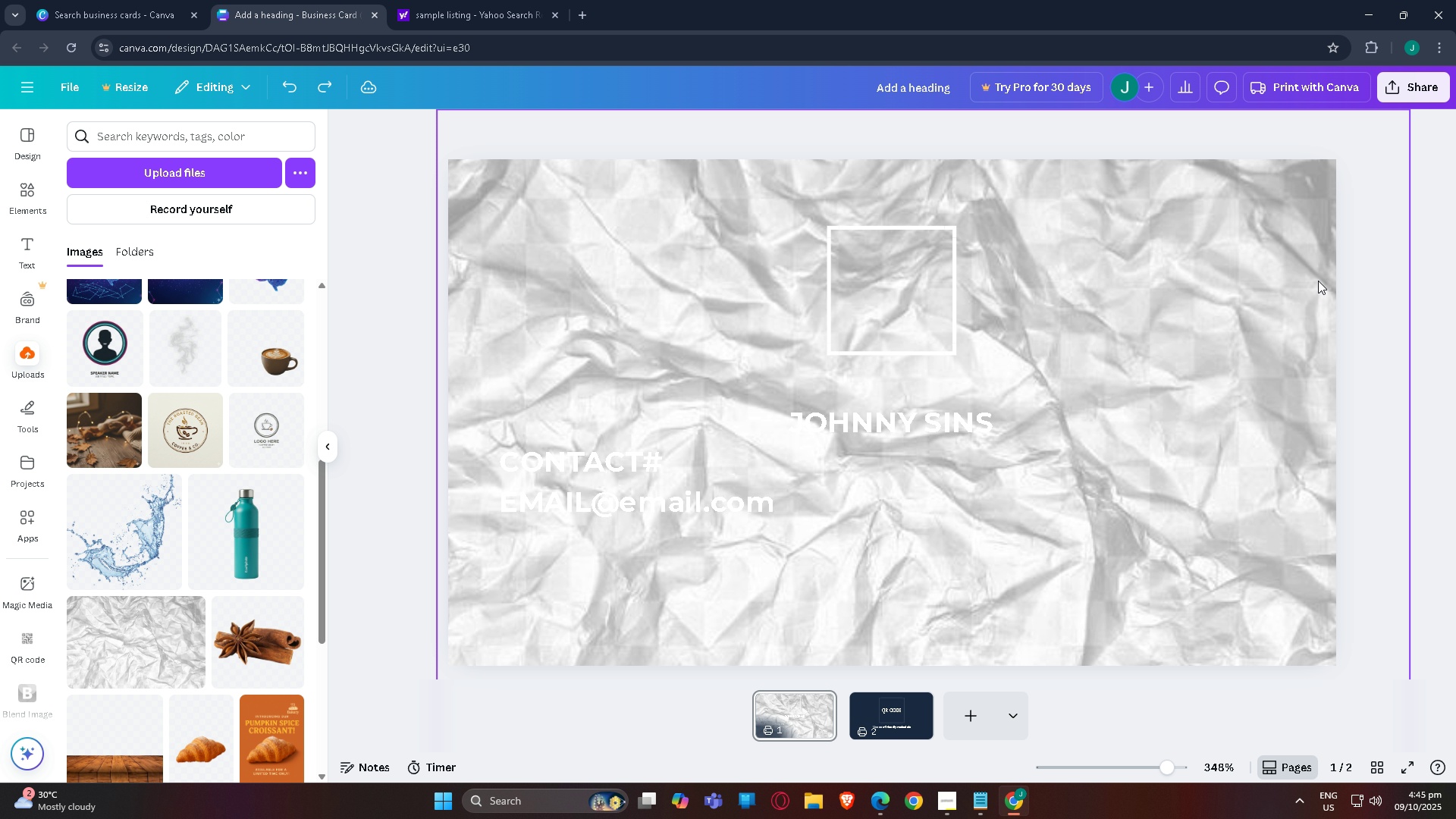 
key(Control+Z)
 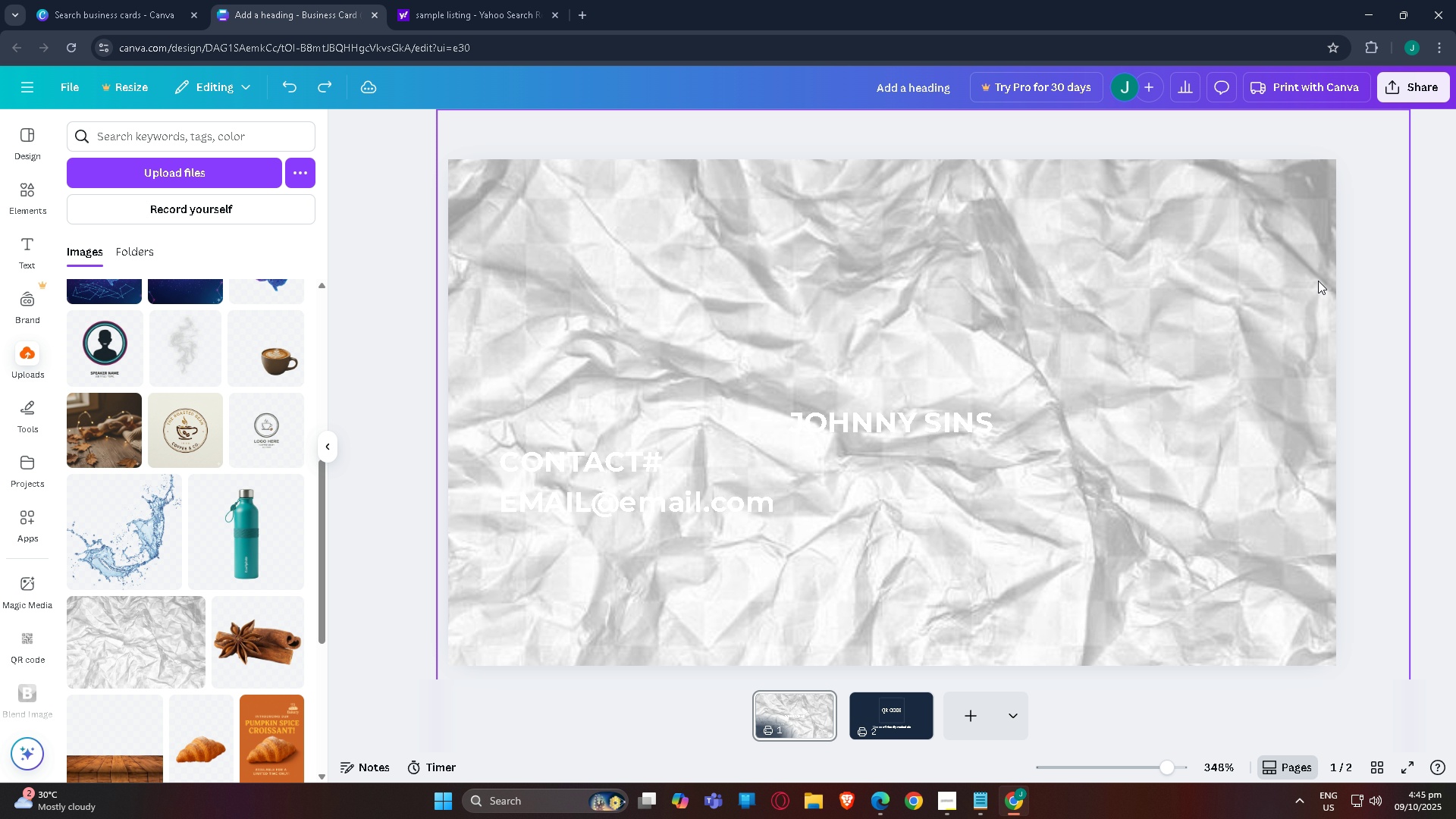 
key(Control+Z)
 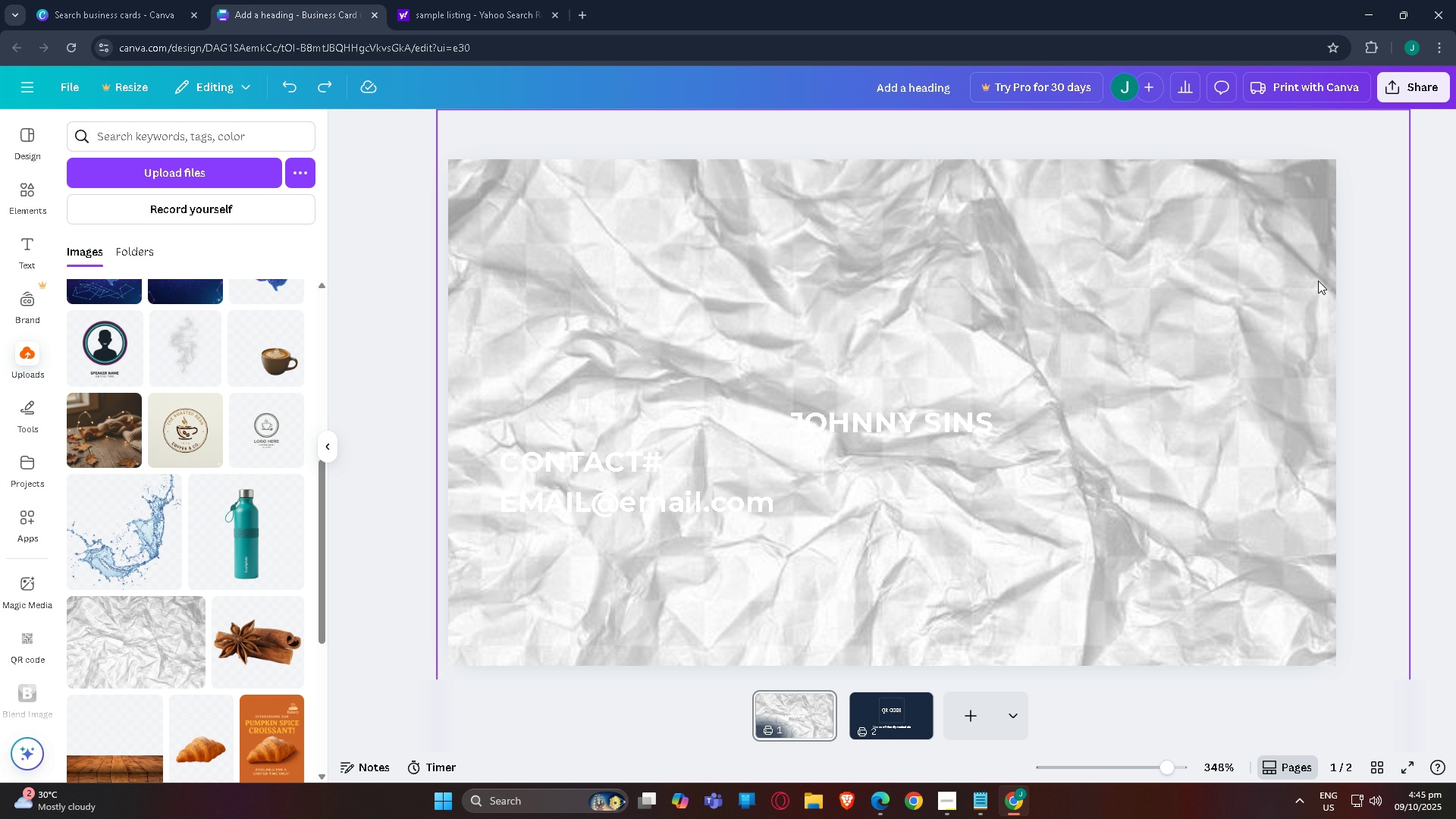 
key(Control+Z)
 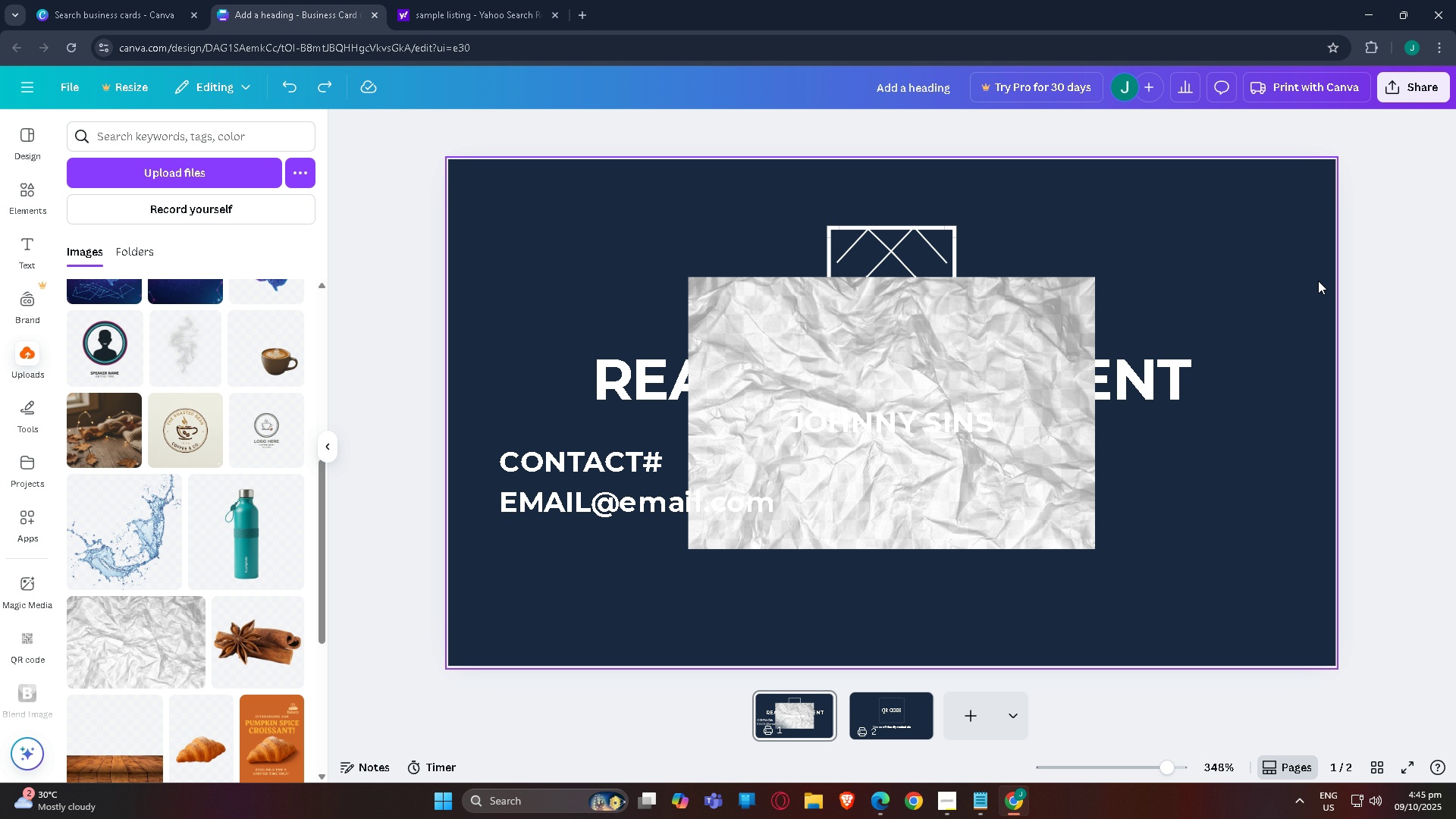 
key(Control+Z)
 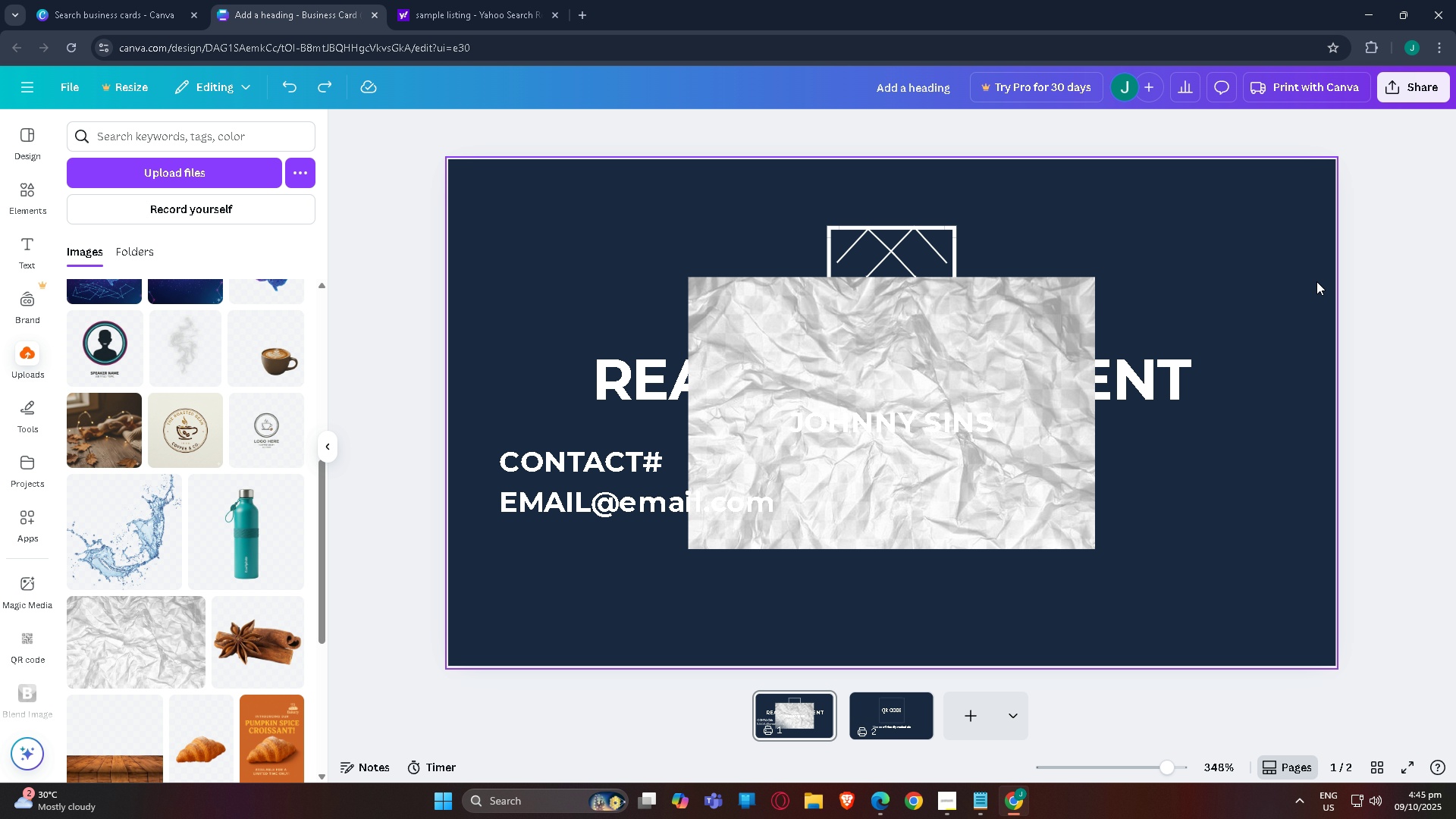 
key(Control+Z)
 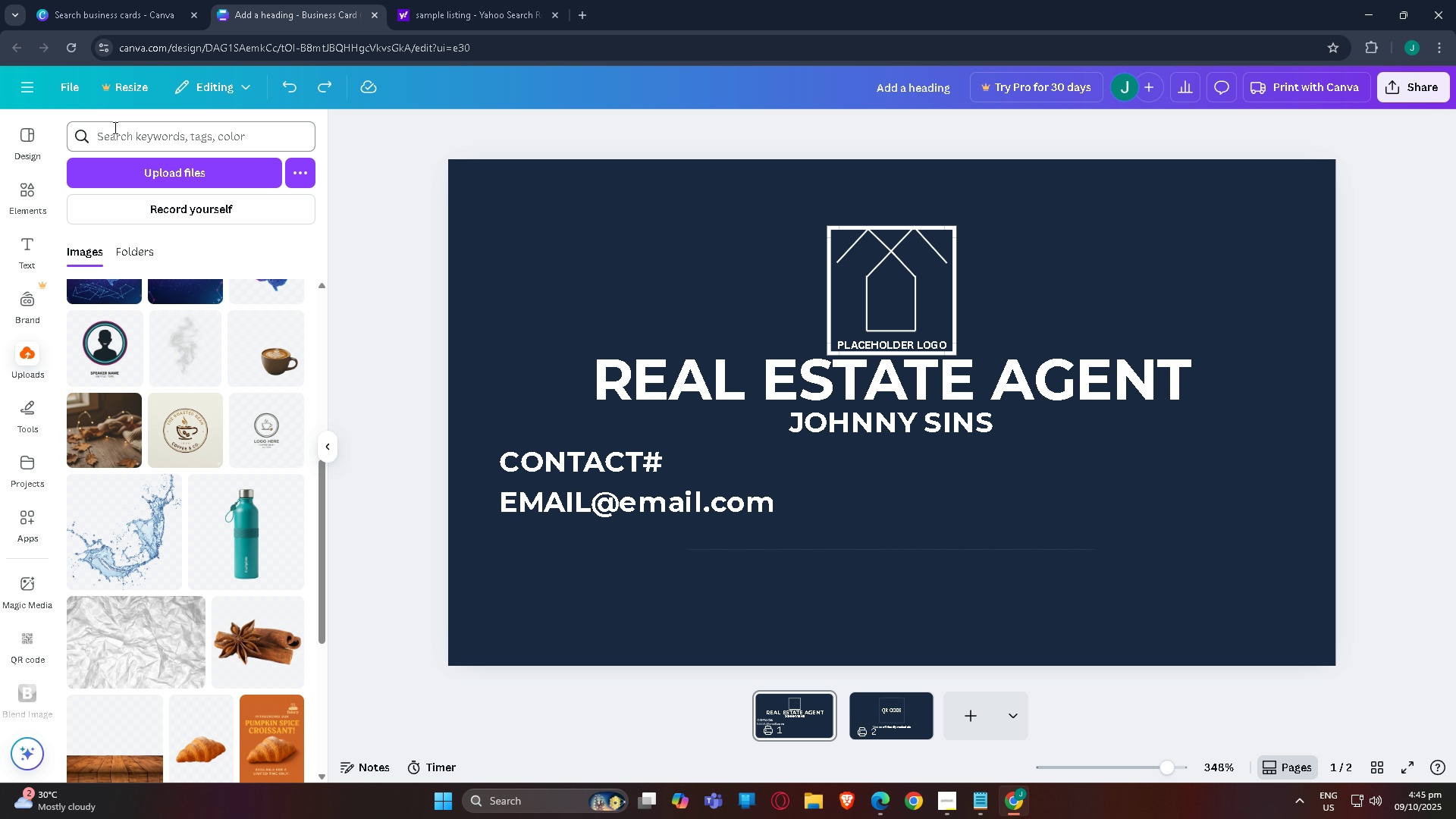 
left_click([168, 130])
 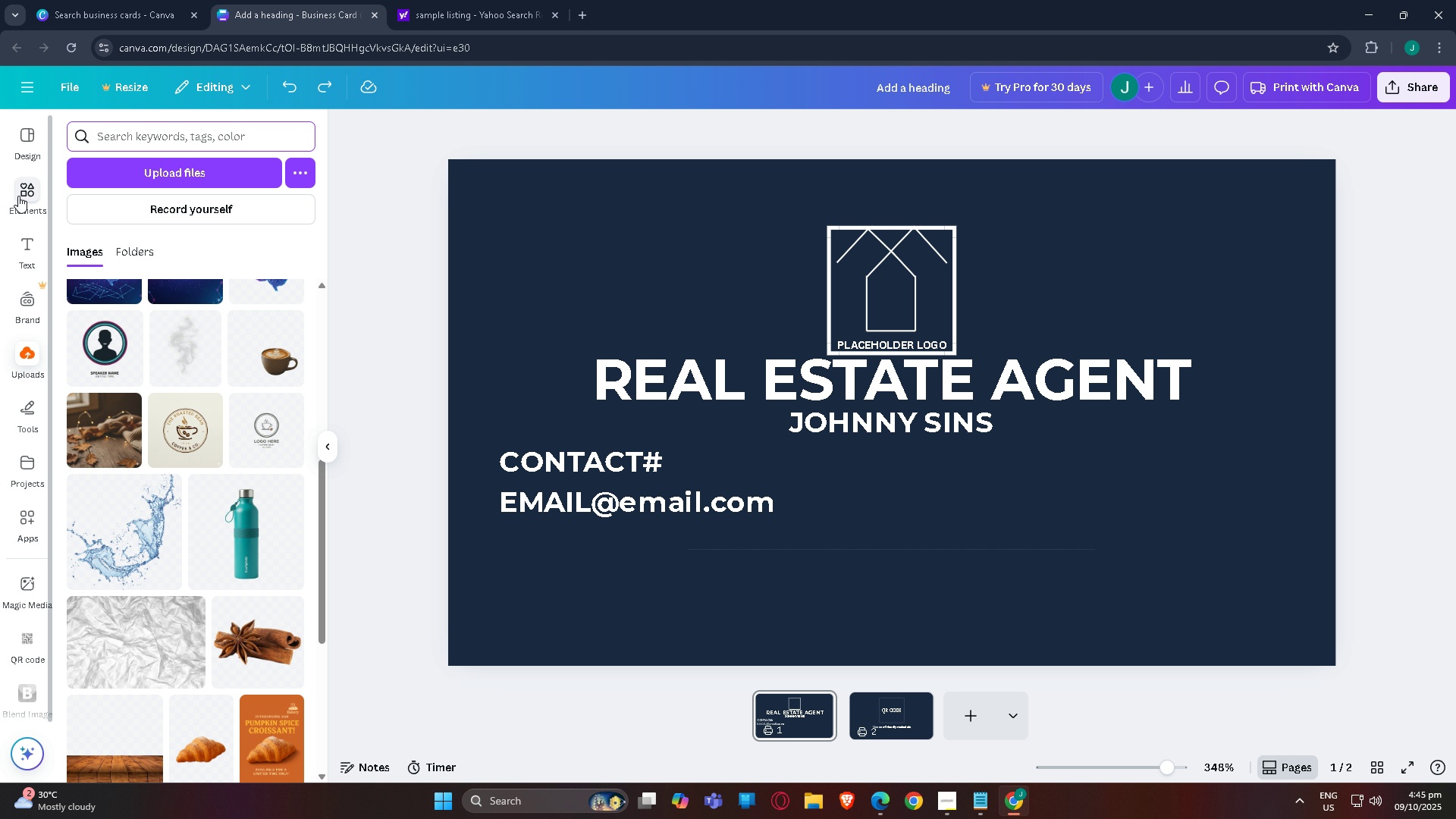 
left_click([19, 195])
 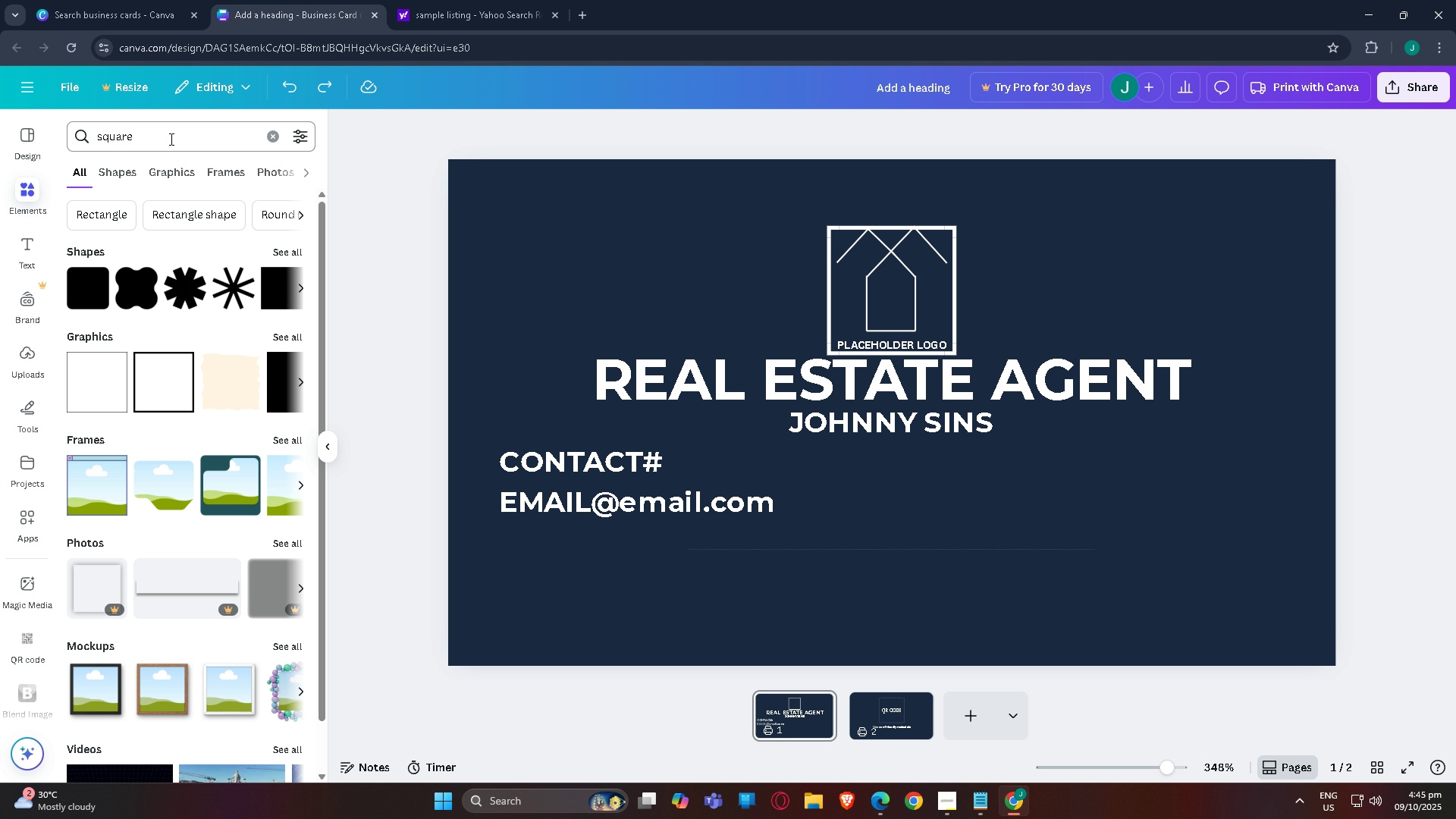 
left_click([170, 139])
 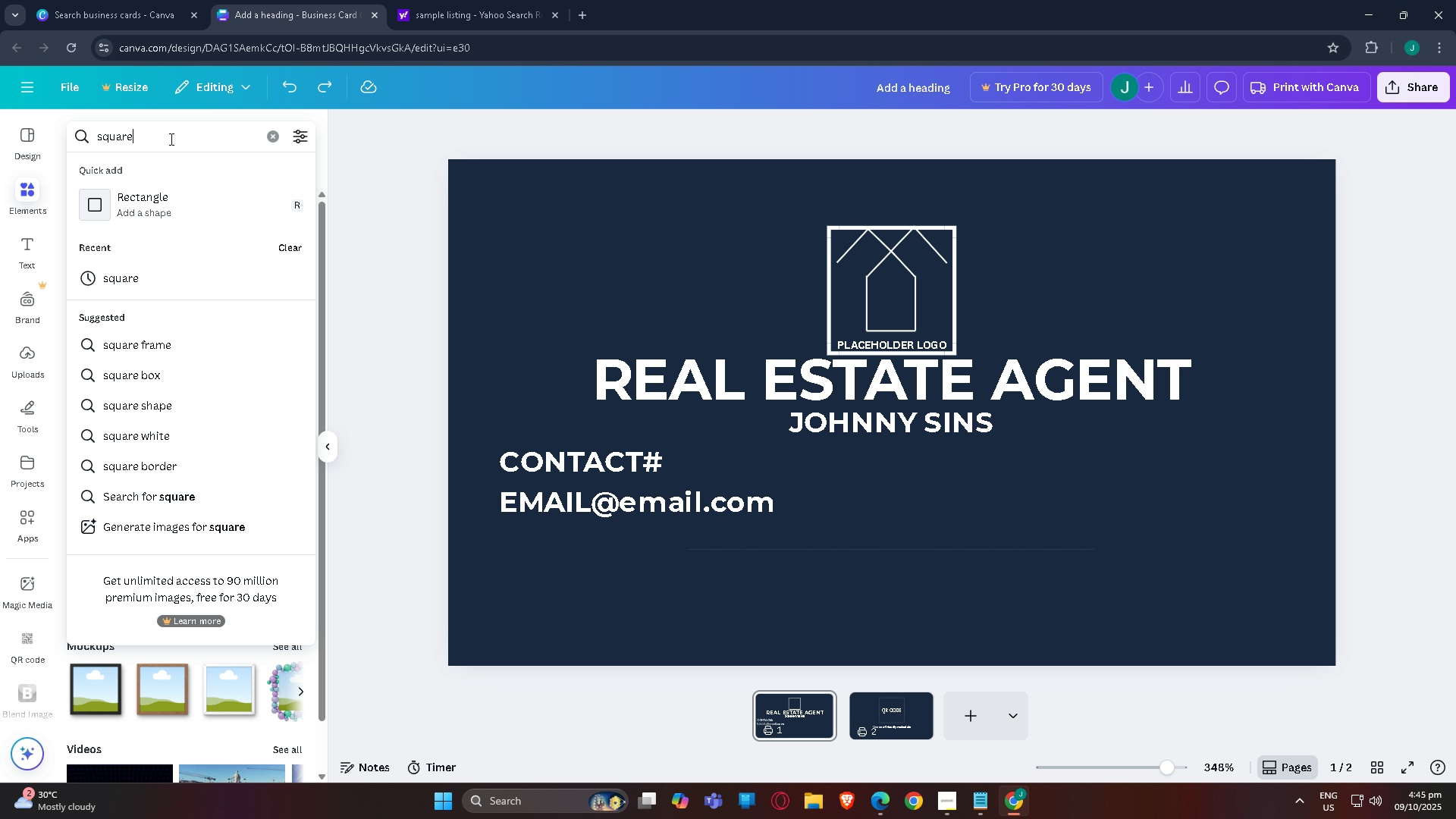 
left_click_drag(start_coordinate=[170, 139], to_coordinate=[0, 115])
 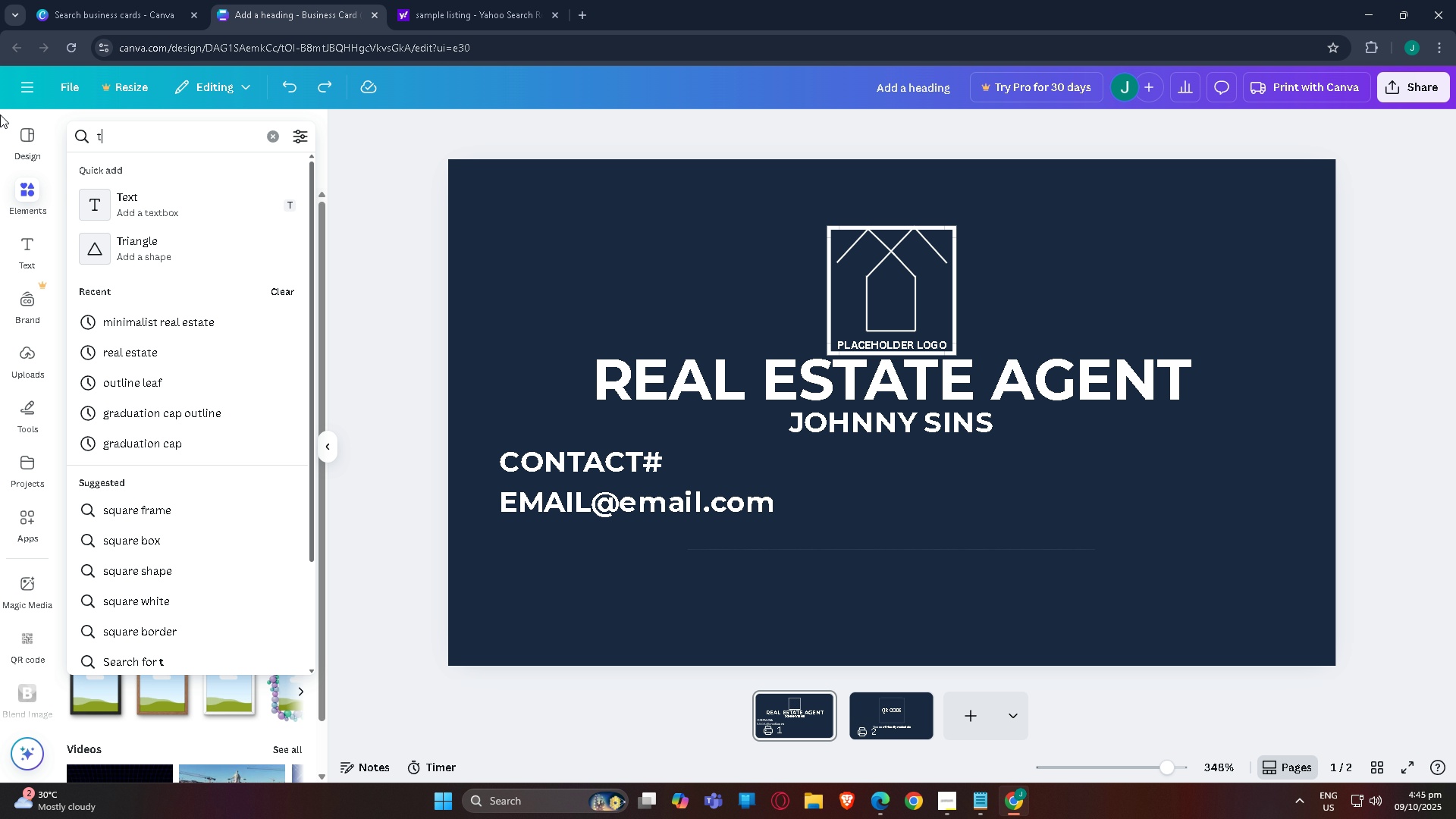 
type(texture)
 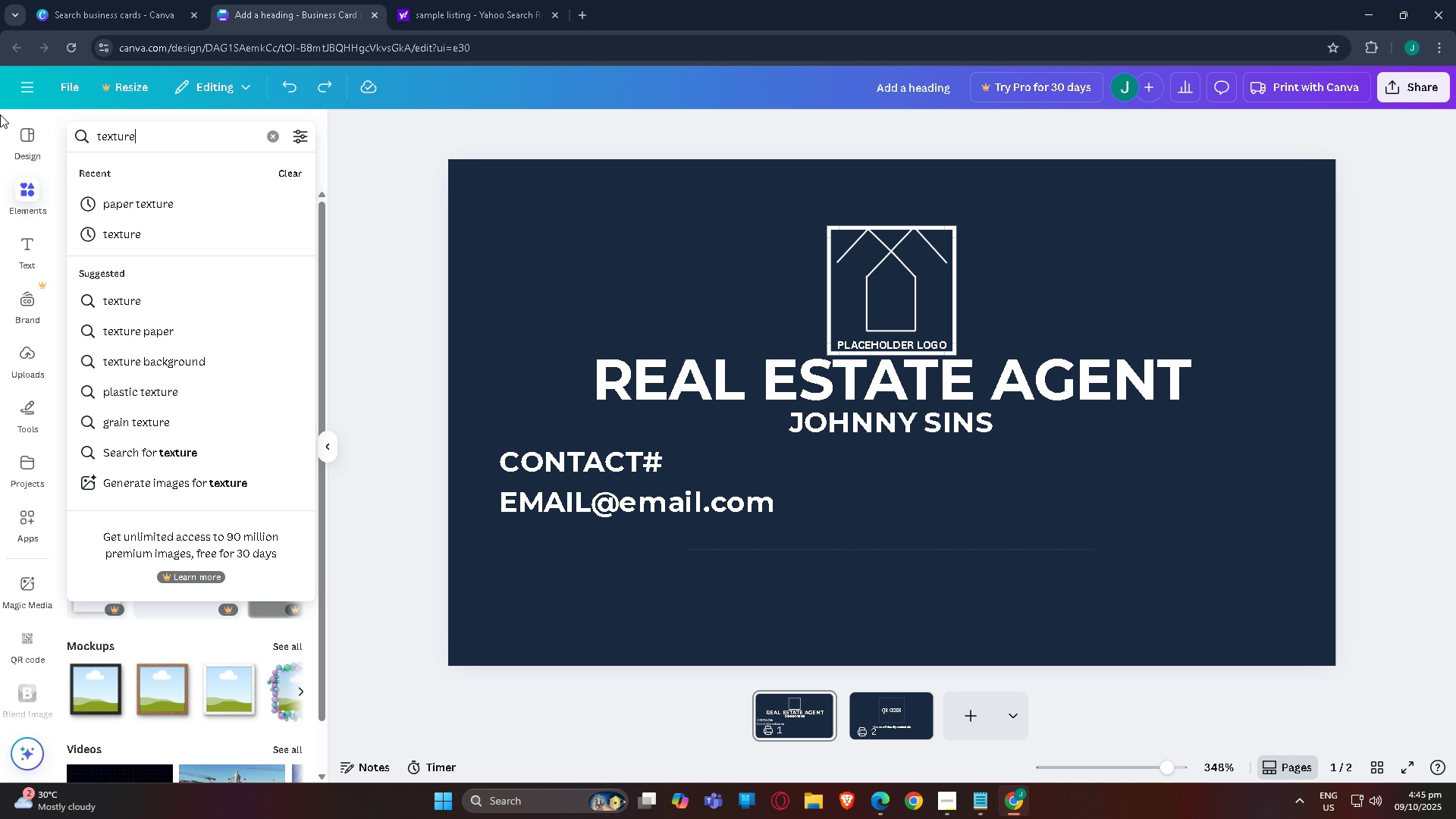 
key(Enter)
 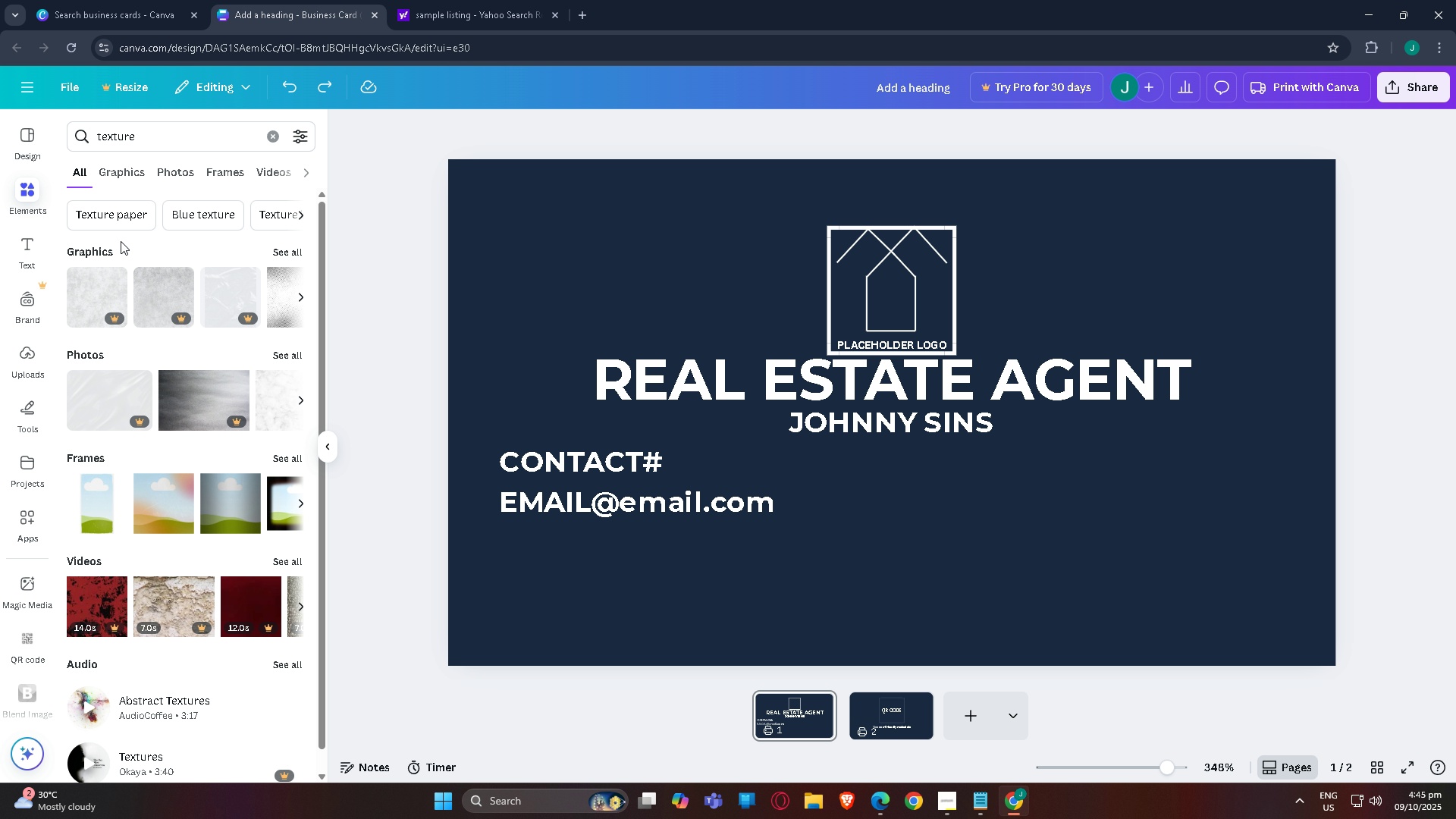 
left_click([130, 172])
 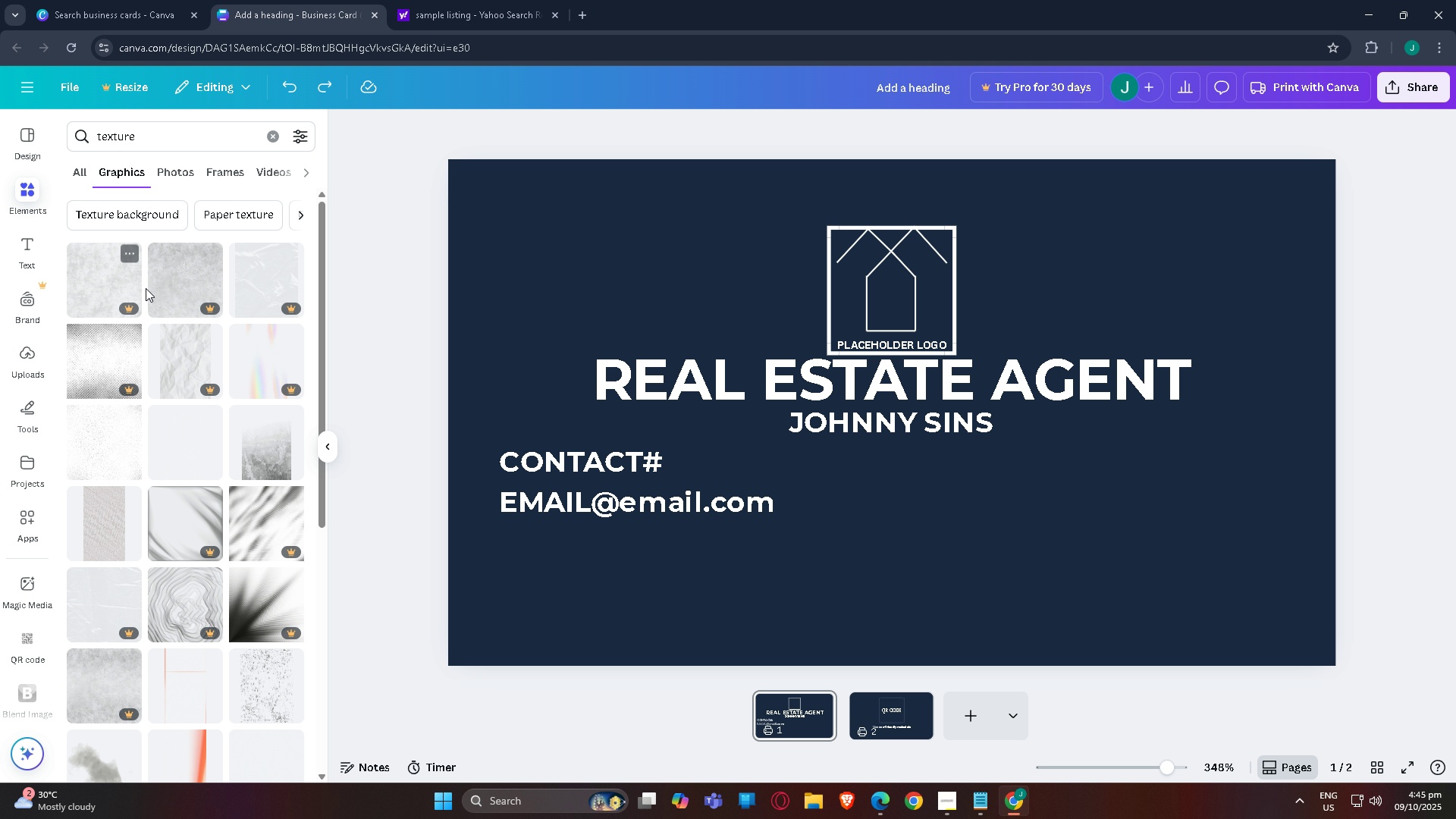 
left_click([175, 281])
 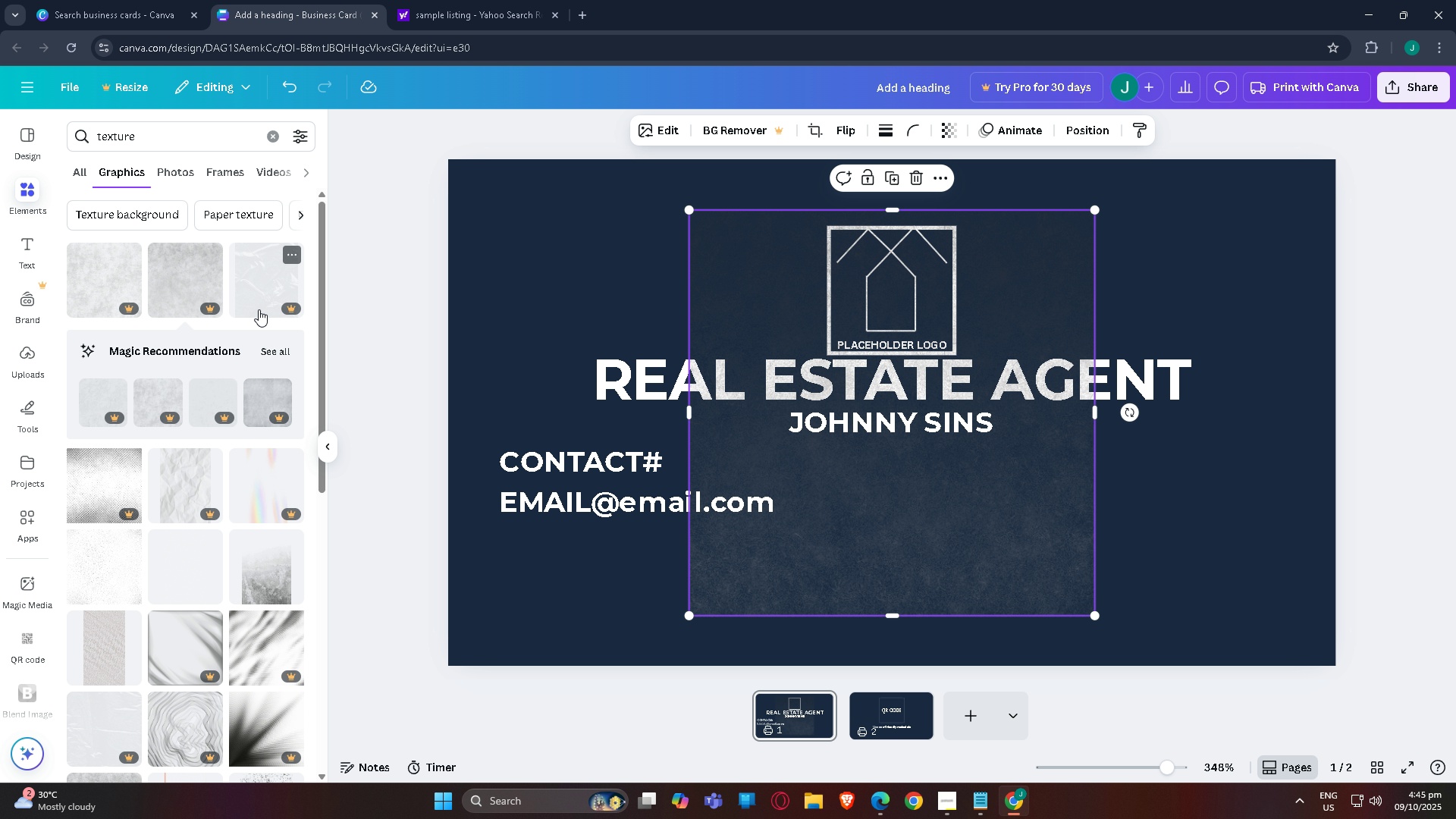 
key(Control+Z)
 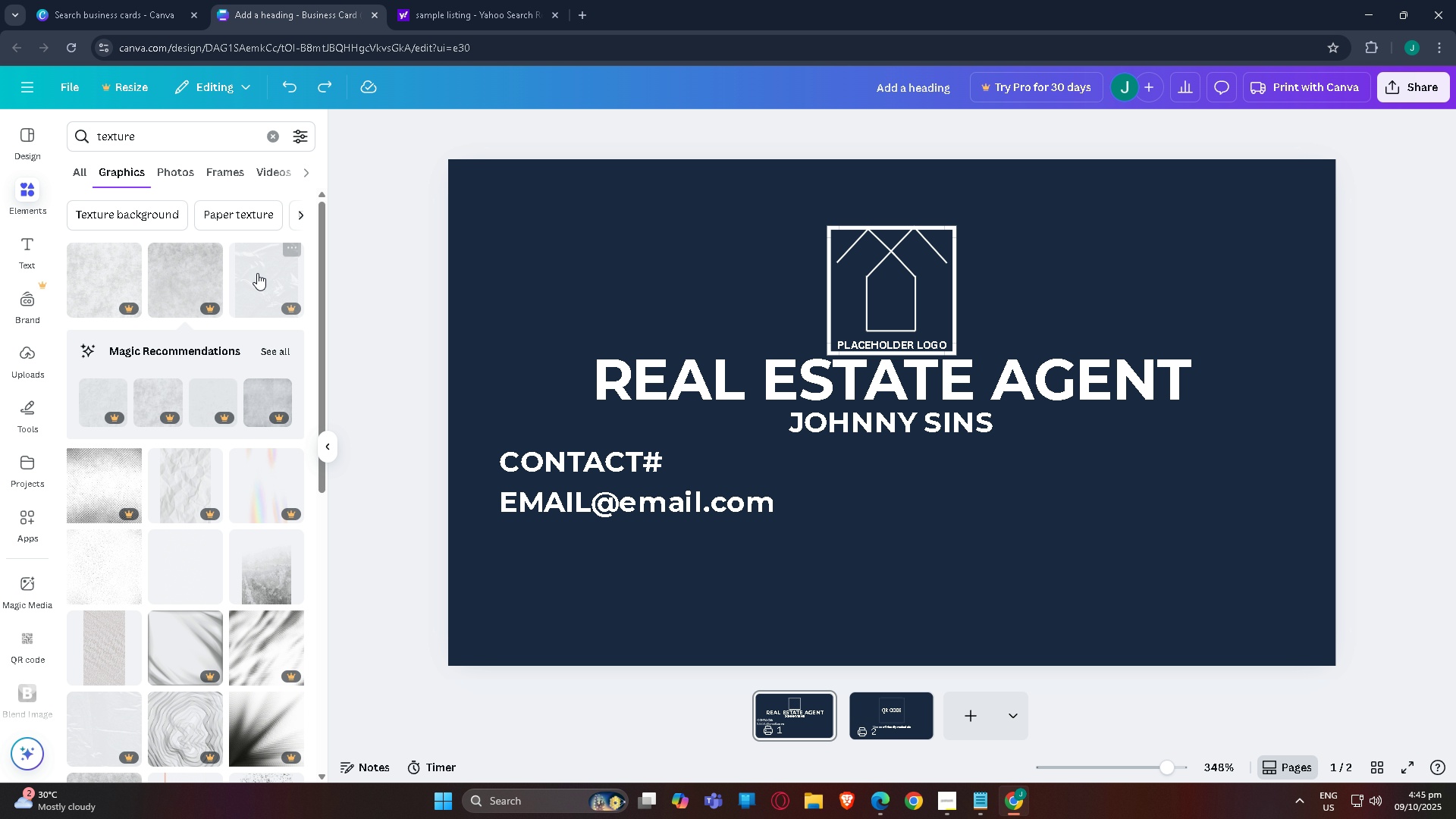 
left_click([258, 273])
 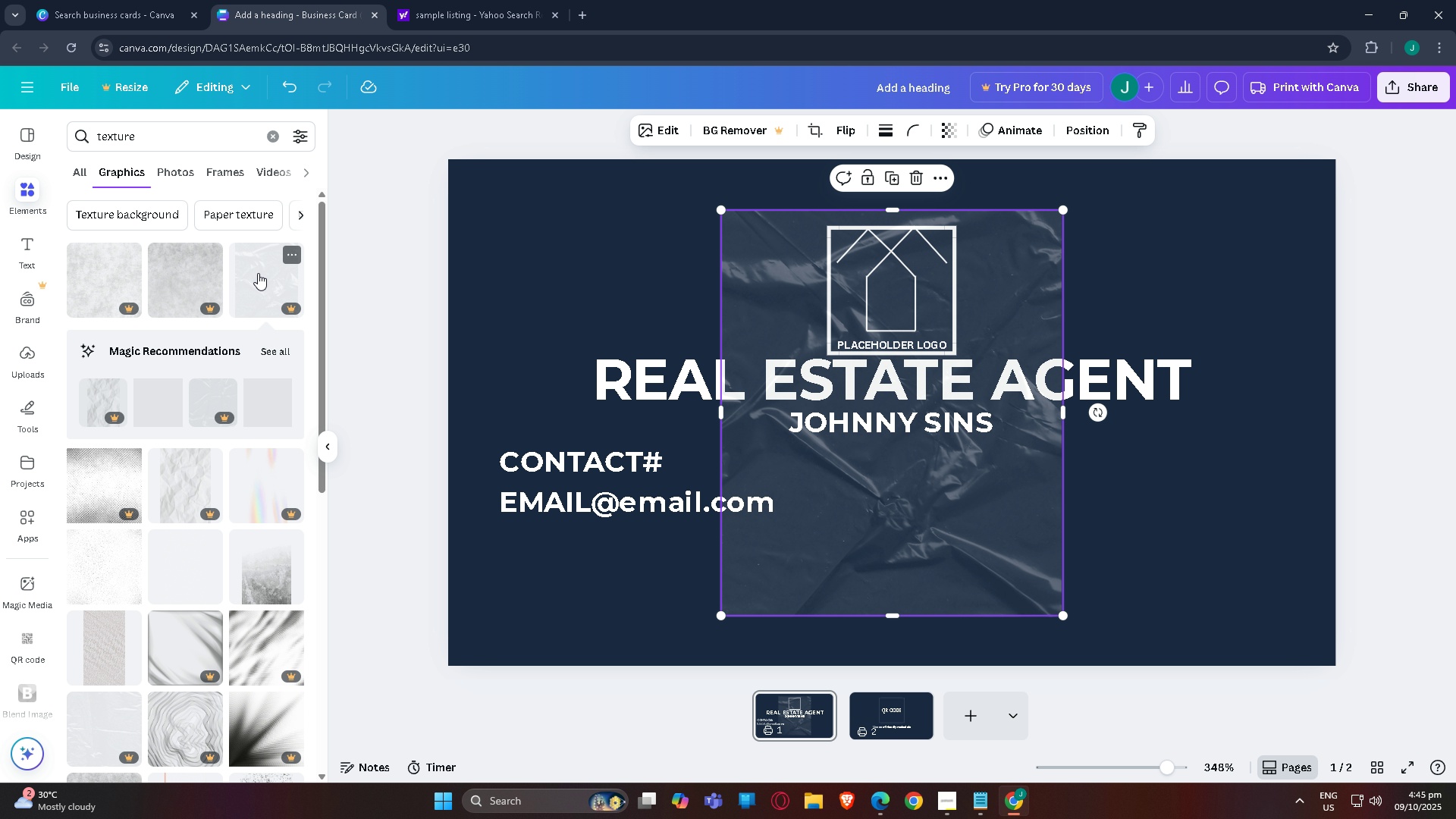 
key(Control+Z)
 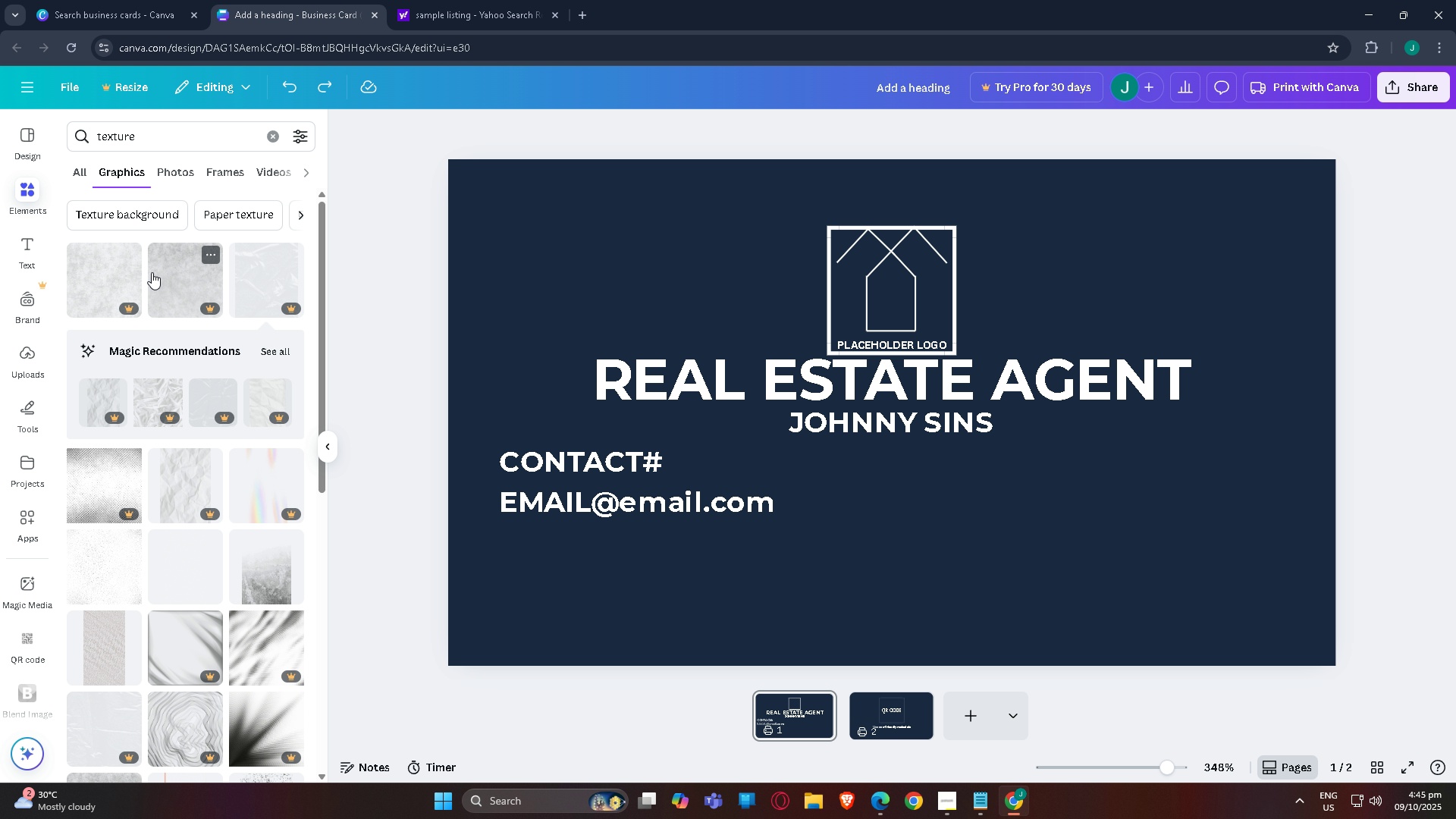 
left_click([152, 272])
 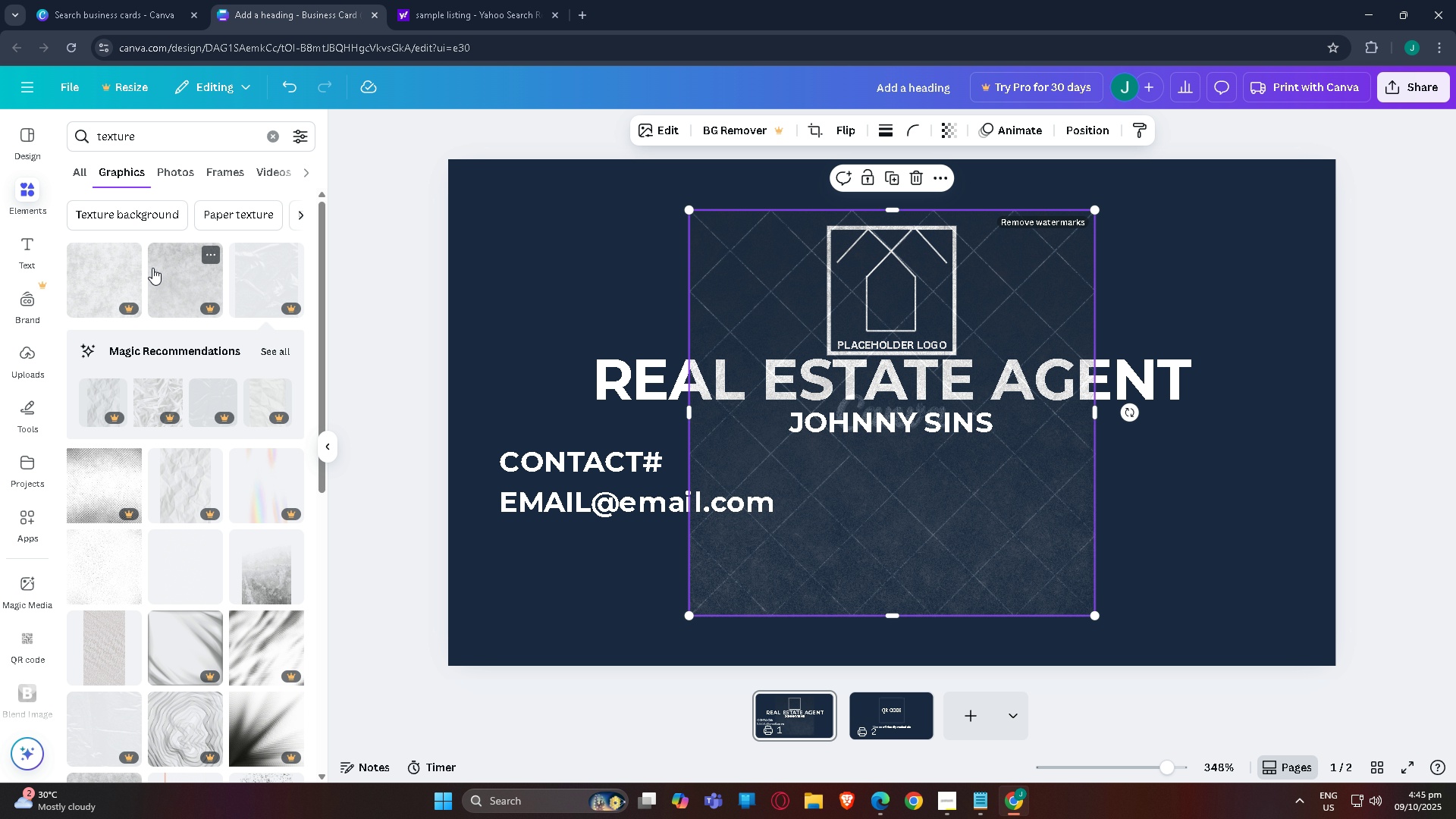 
key(Control+Z)
 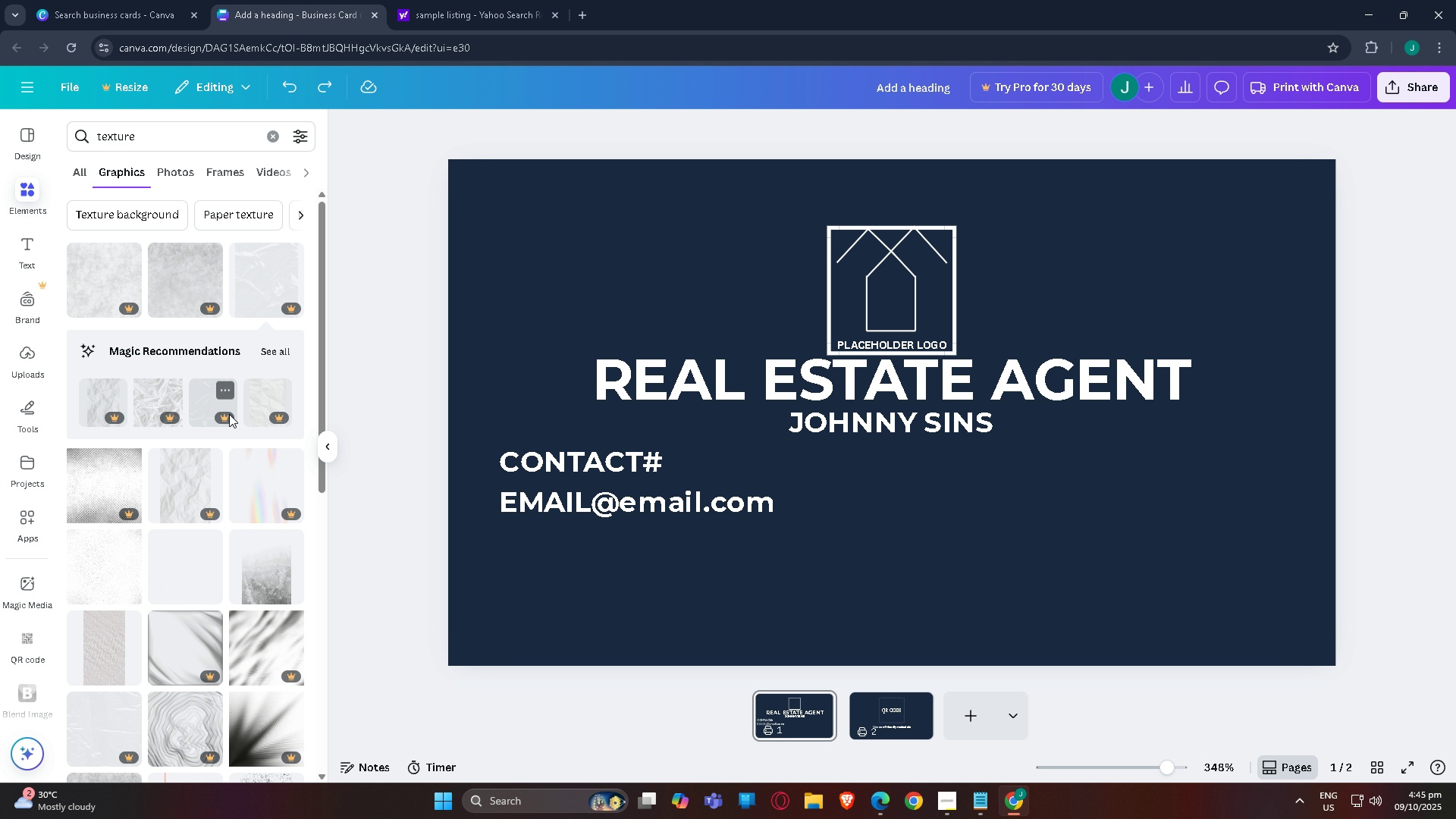 
scroll: coordinate [229, 414], scroll_direction: down, amount: 2.0
 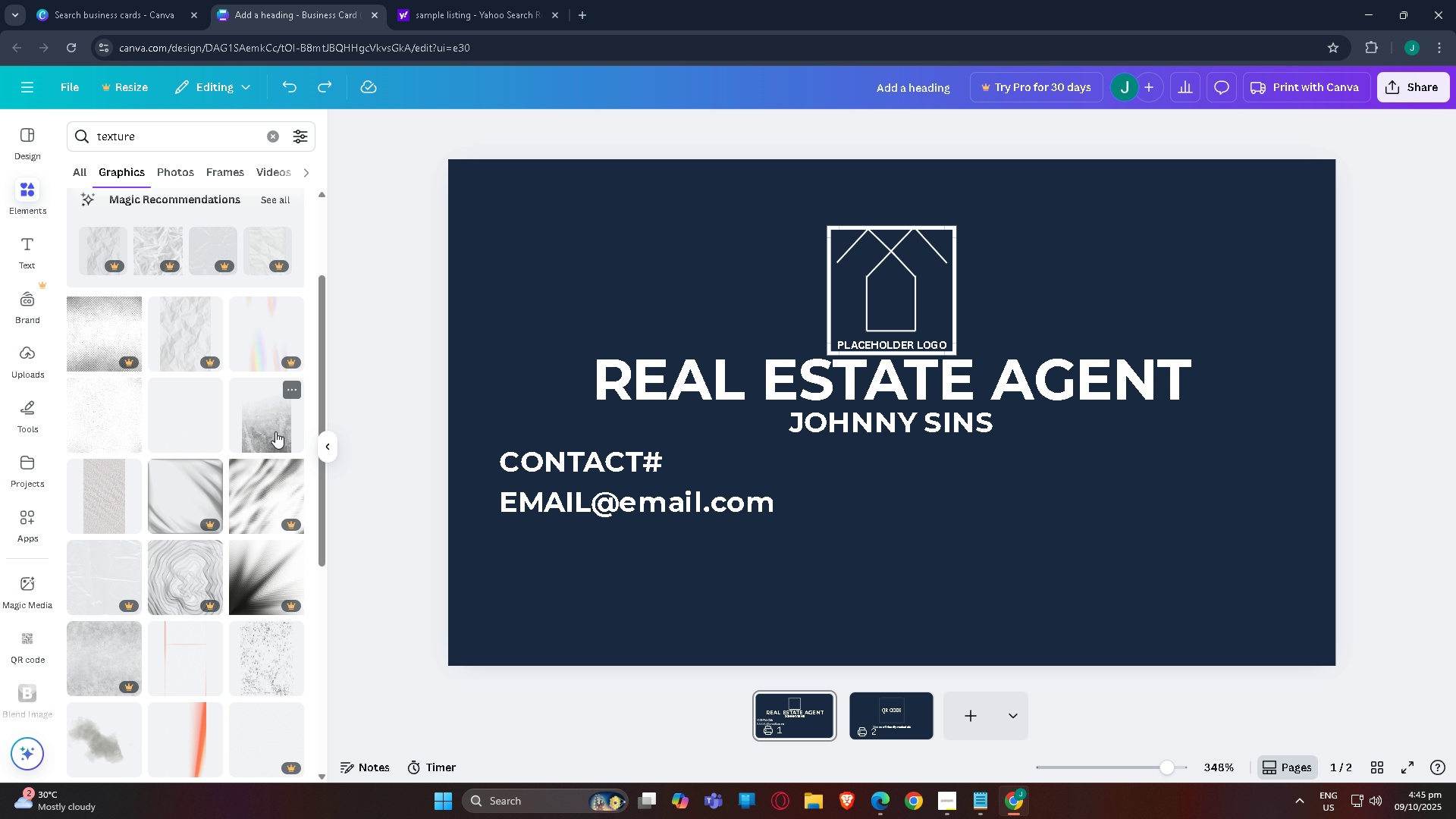 
left_click([275, 431])
 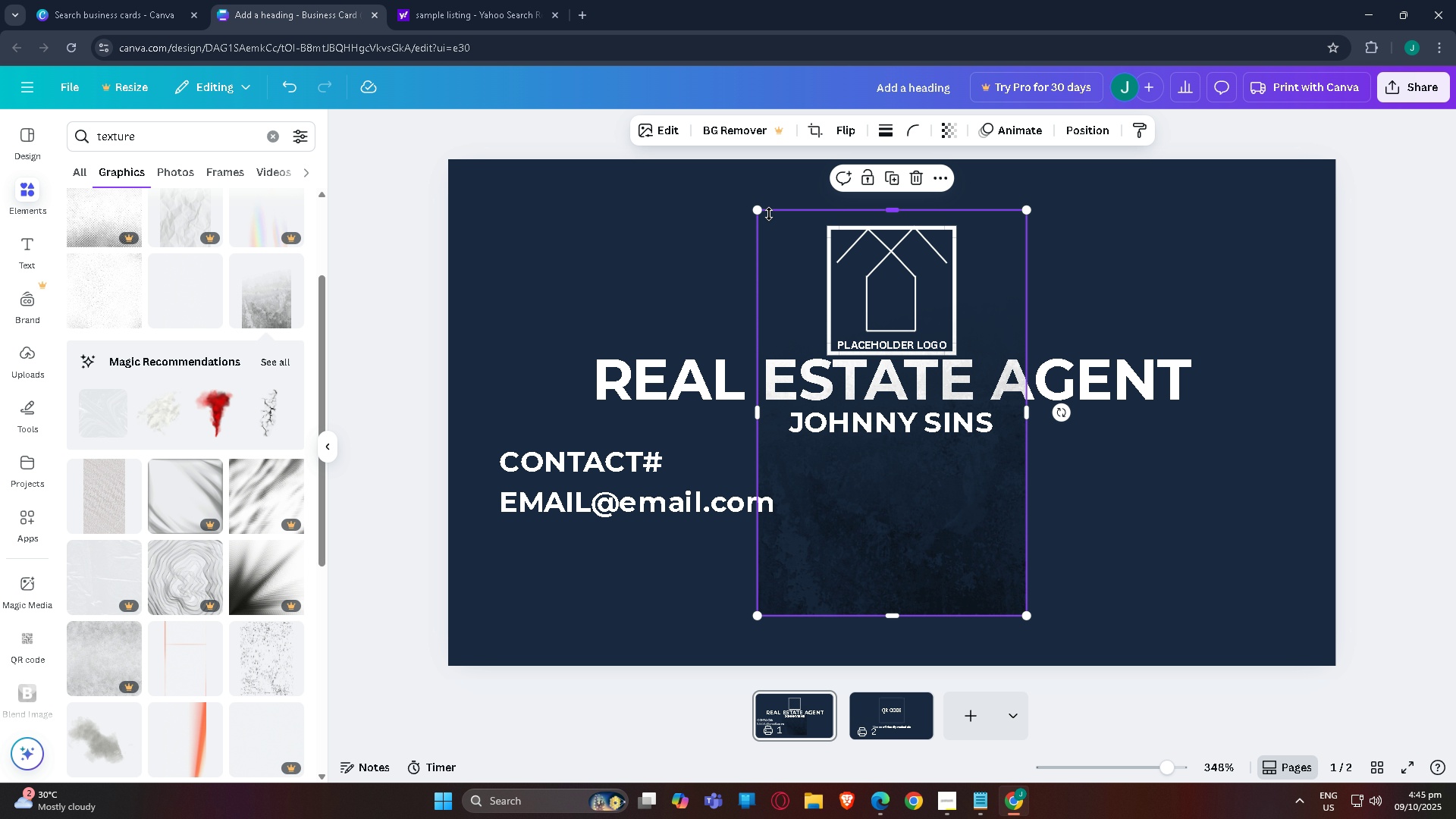 
left_click_drag(start_coordinate=[760, 214], to_coordinate=[555, 276])
 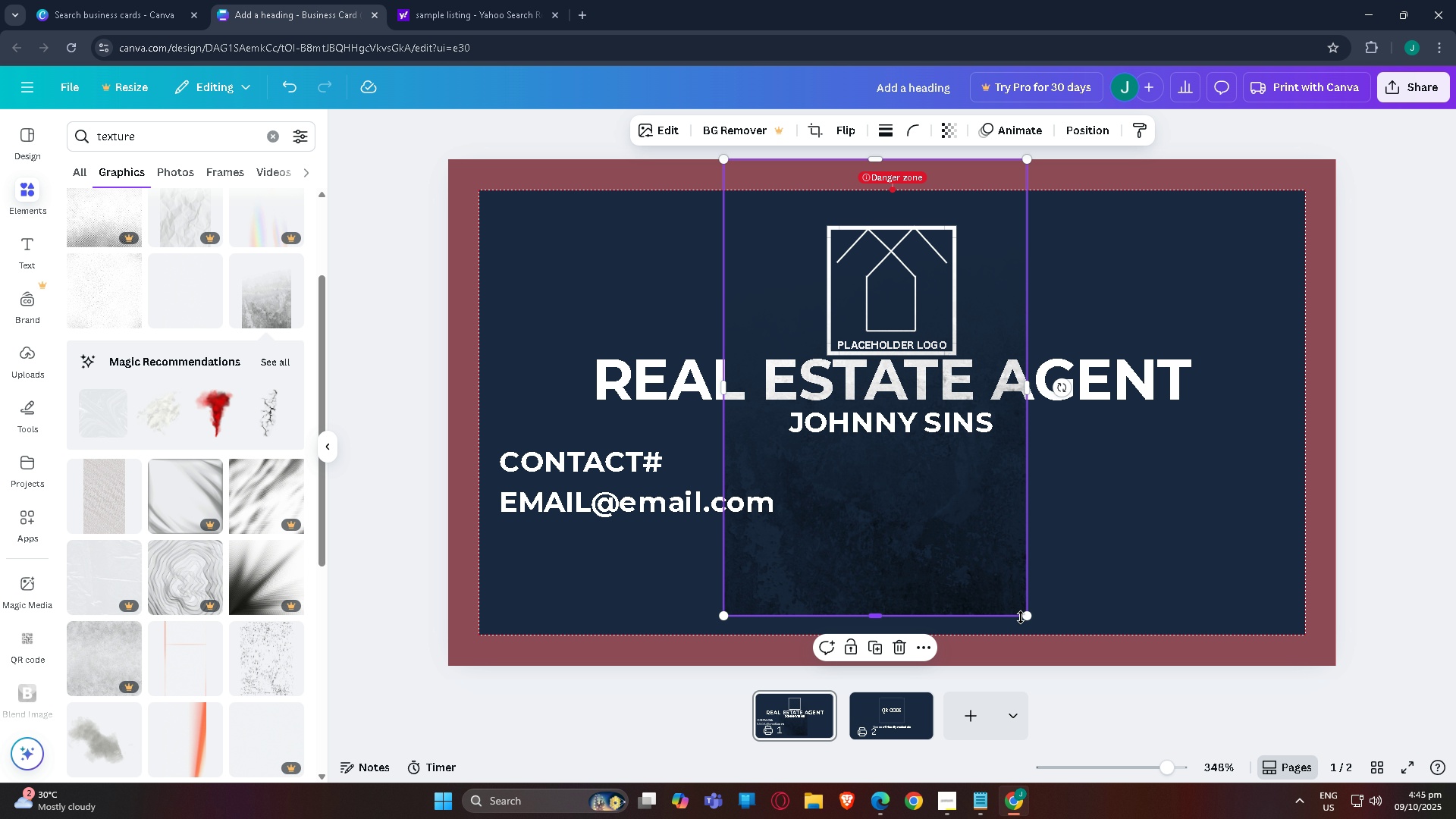 
left_click_drag(start_coordinate=[1024, 617], to_coordinate=[1078, 654])
 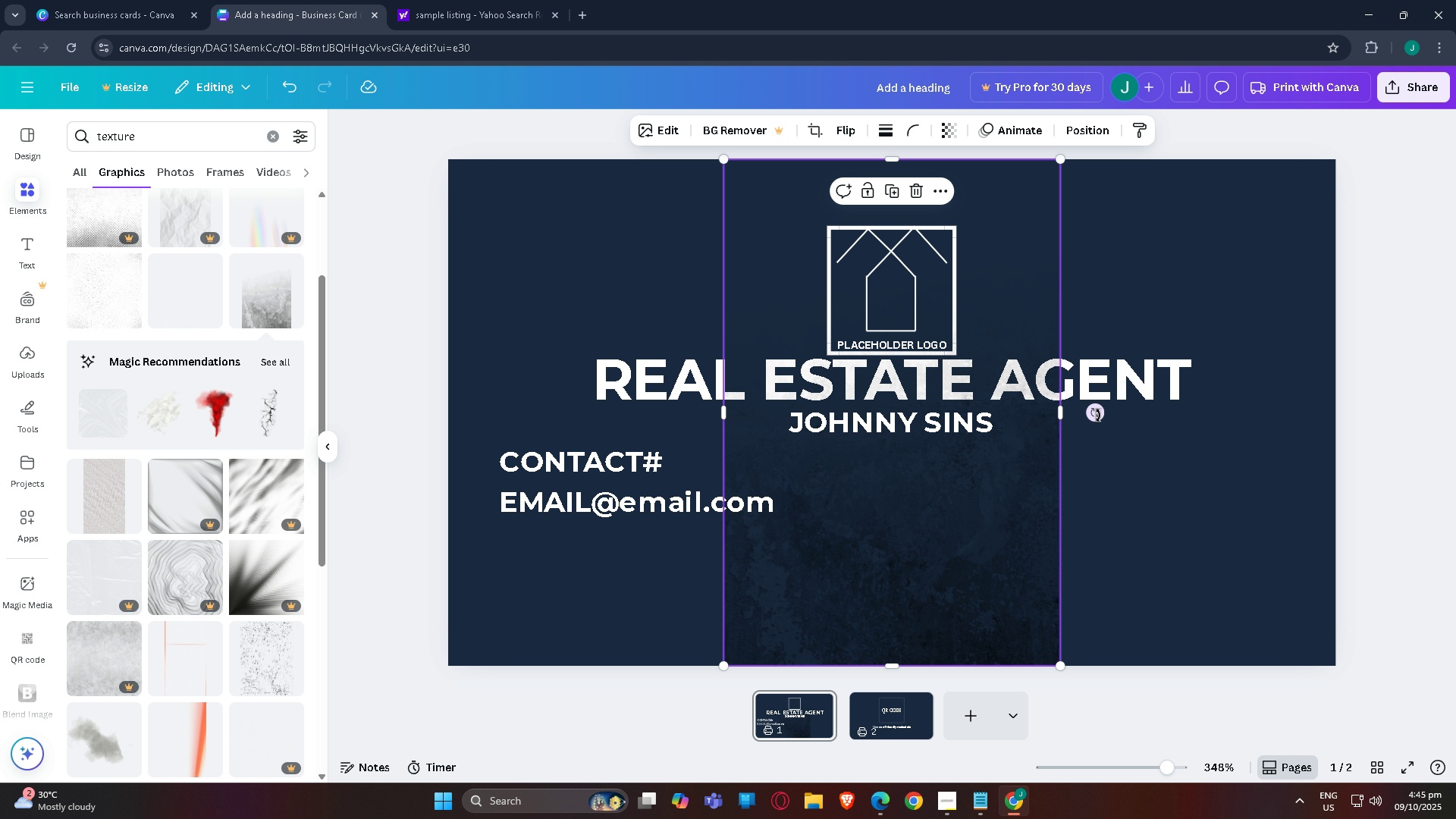 
left_click_drag(start_coordinate=[1101, 416], to_coordinate=[895, 197])
 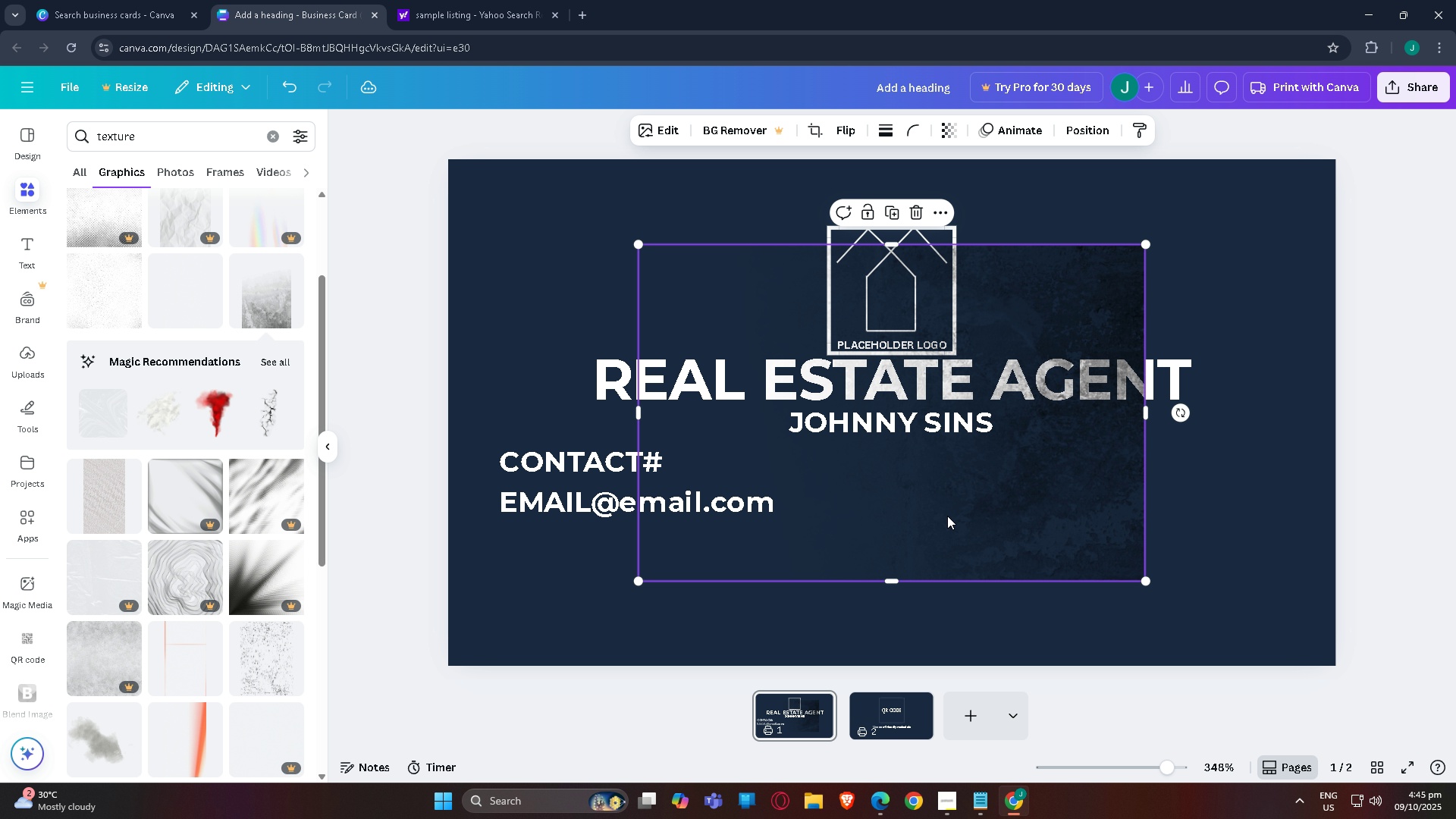 
left_click_drag(start_coordinate=[946, 516], to_coordinate=[755, 431])
 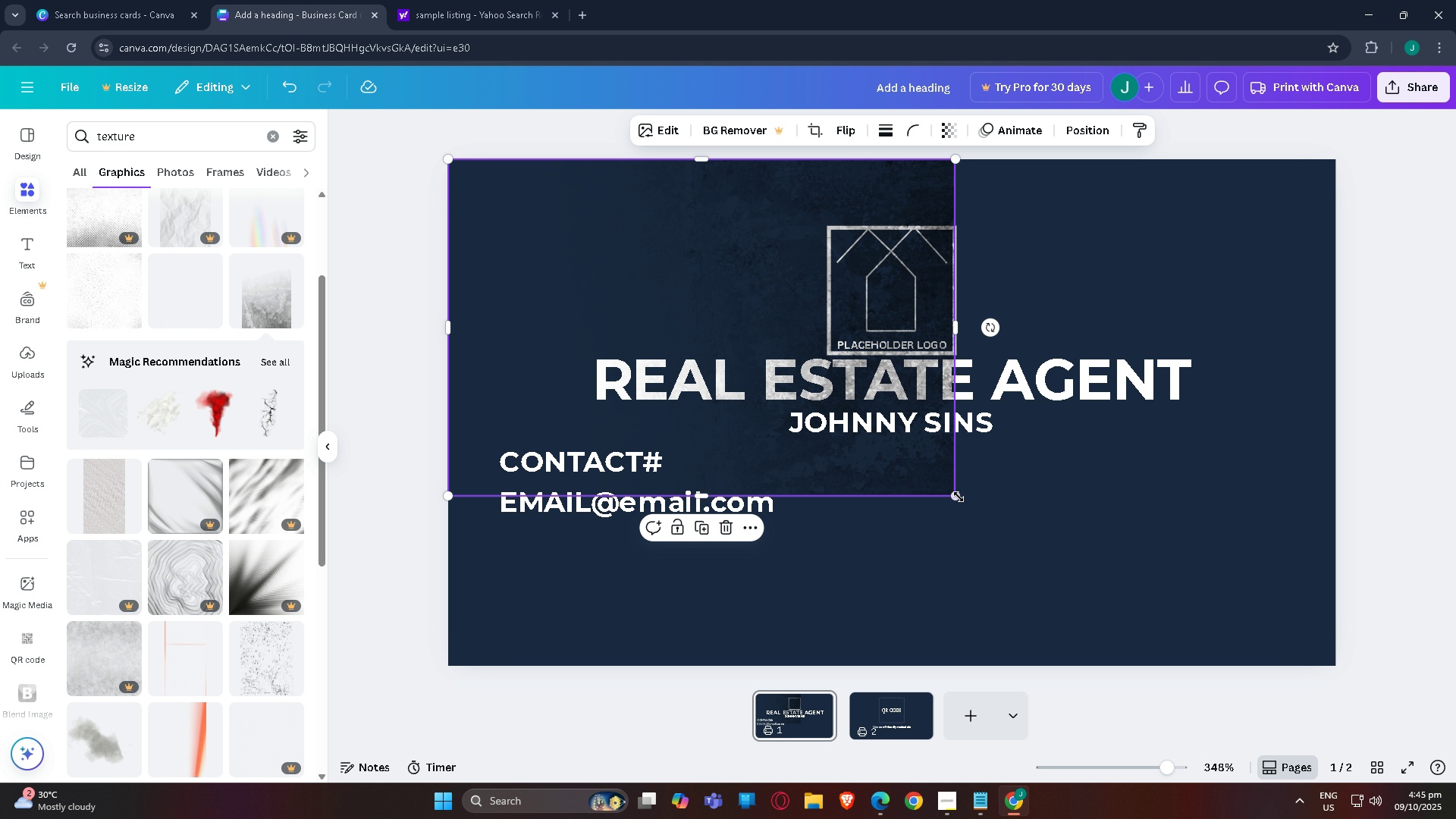 
left_click_drag(start_coordinate=[959, 497], to_coordinate=[1400, 663])
 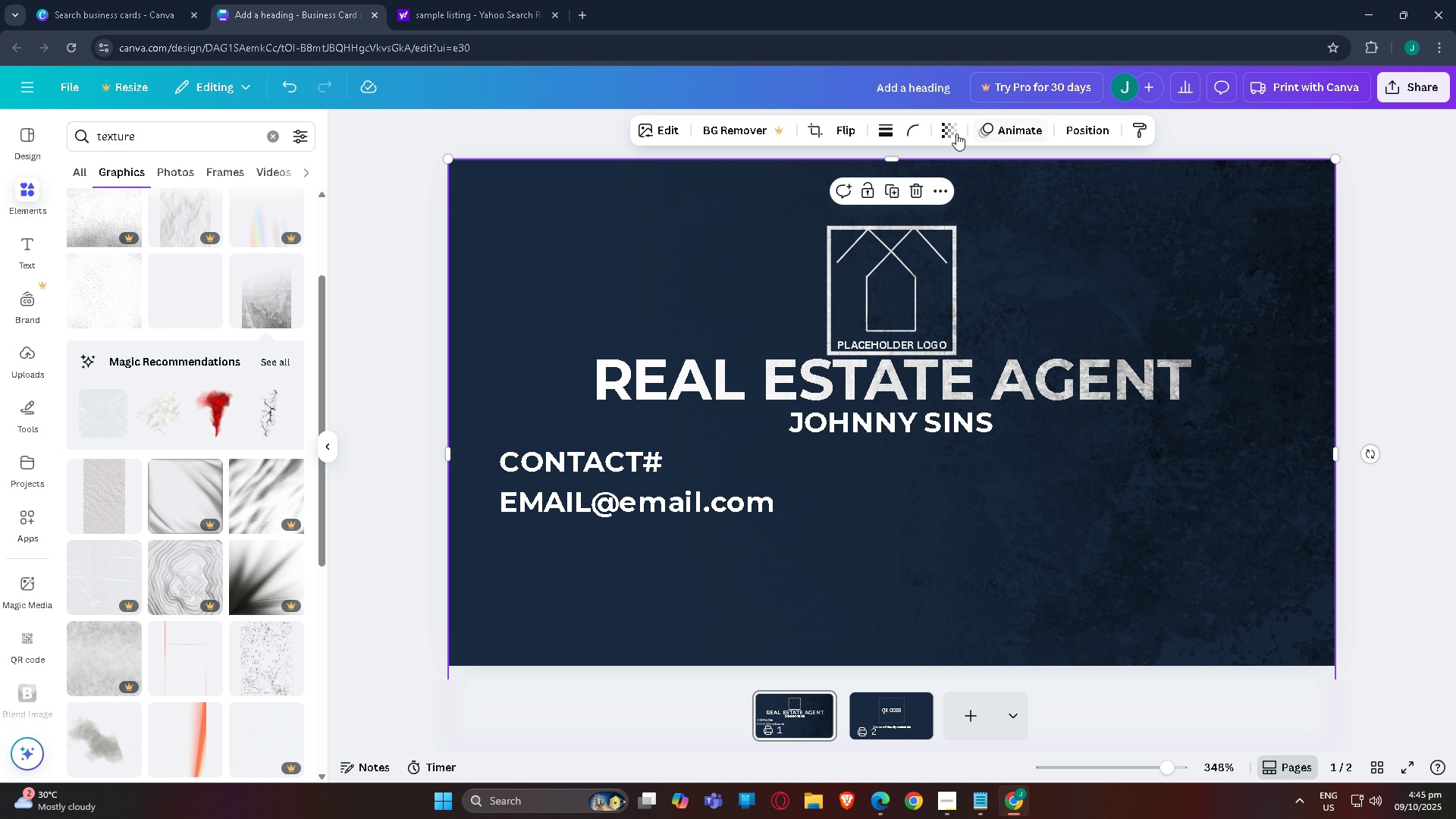 
left_click([952, 134])
 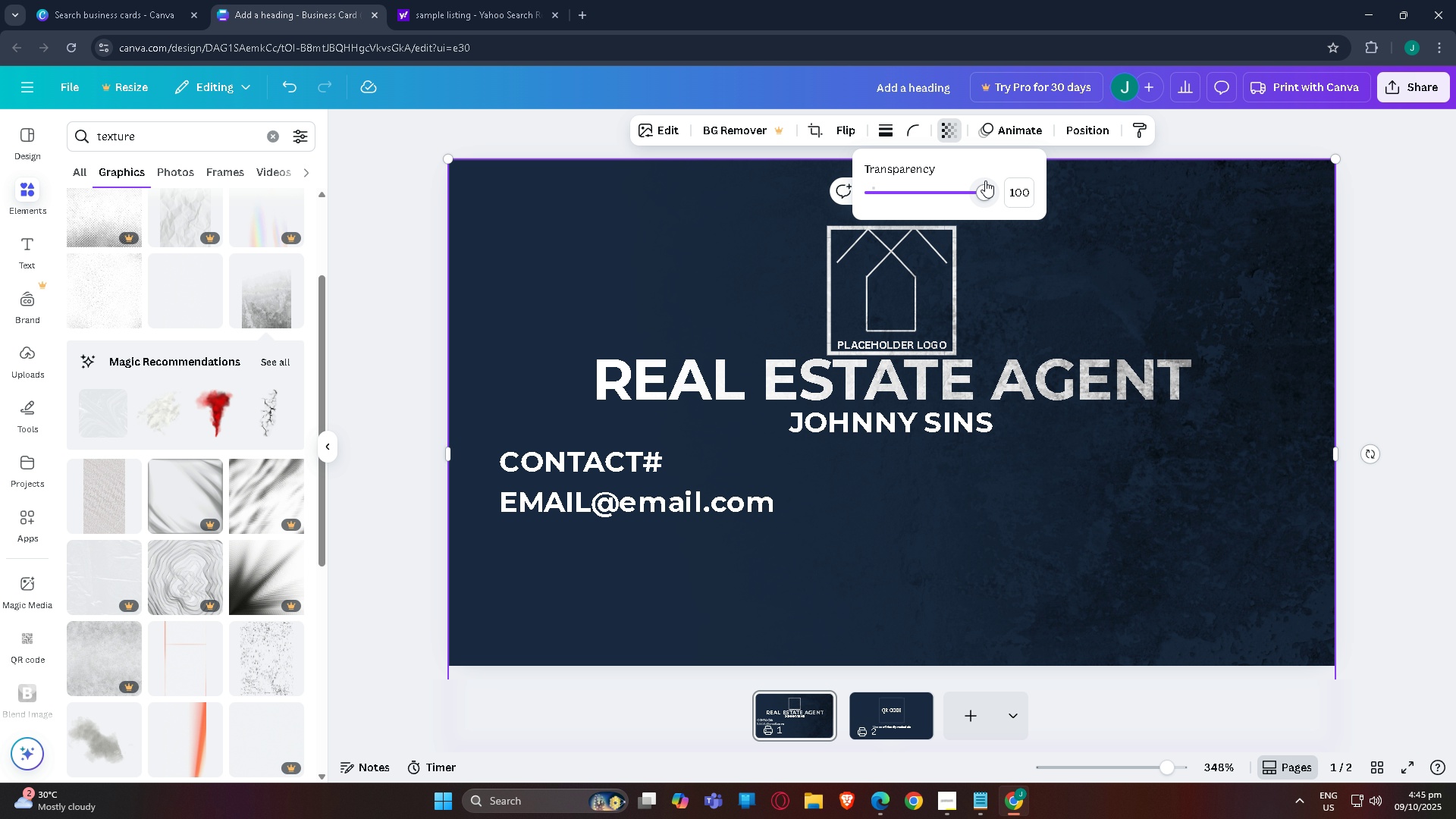 
left_click_drag(start_coordinate=[982, 189], to_coordinate=[896, 200])
 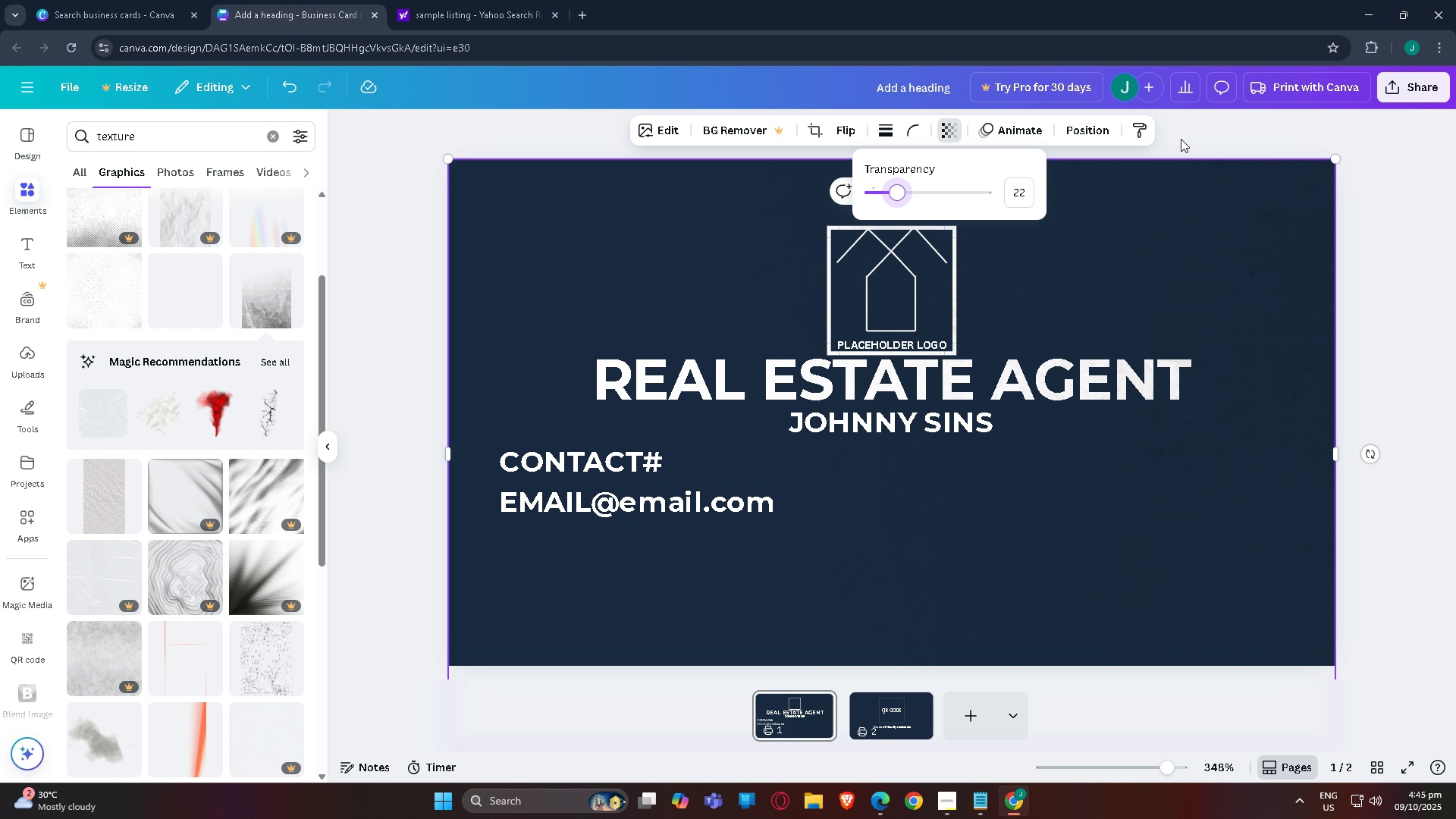 
left_click([1181, 139])
 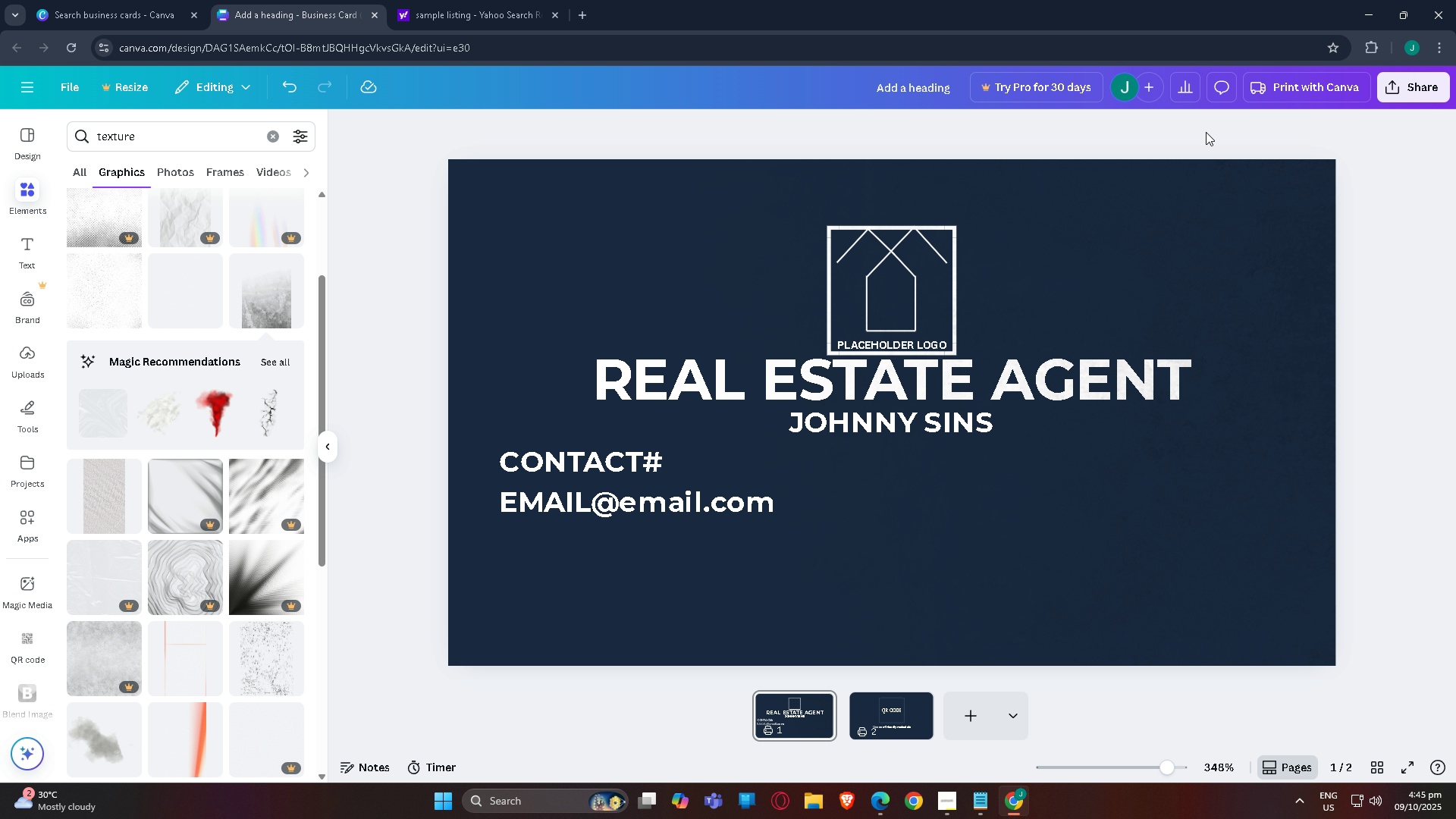 
left_click([1206, 132])
 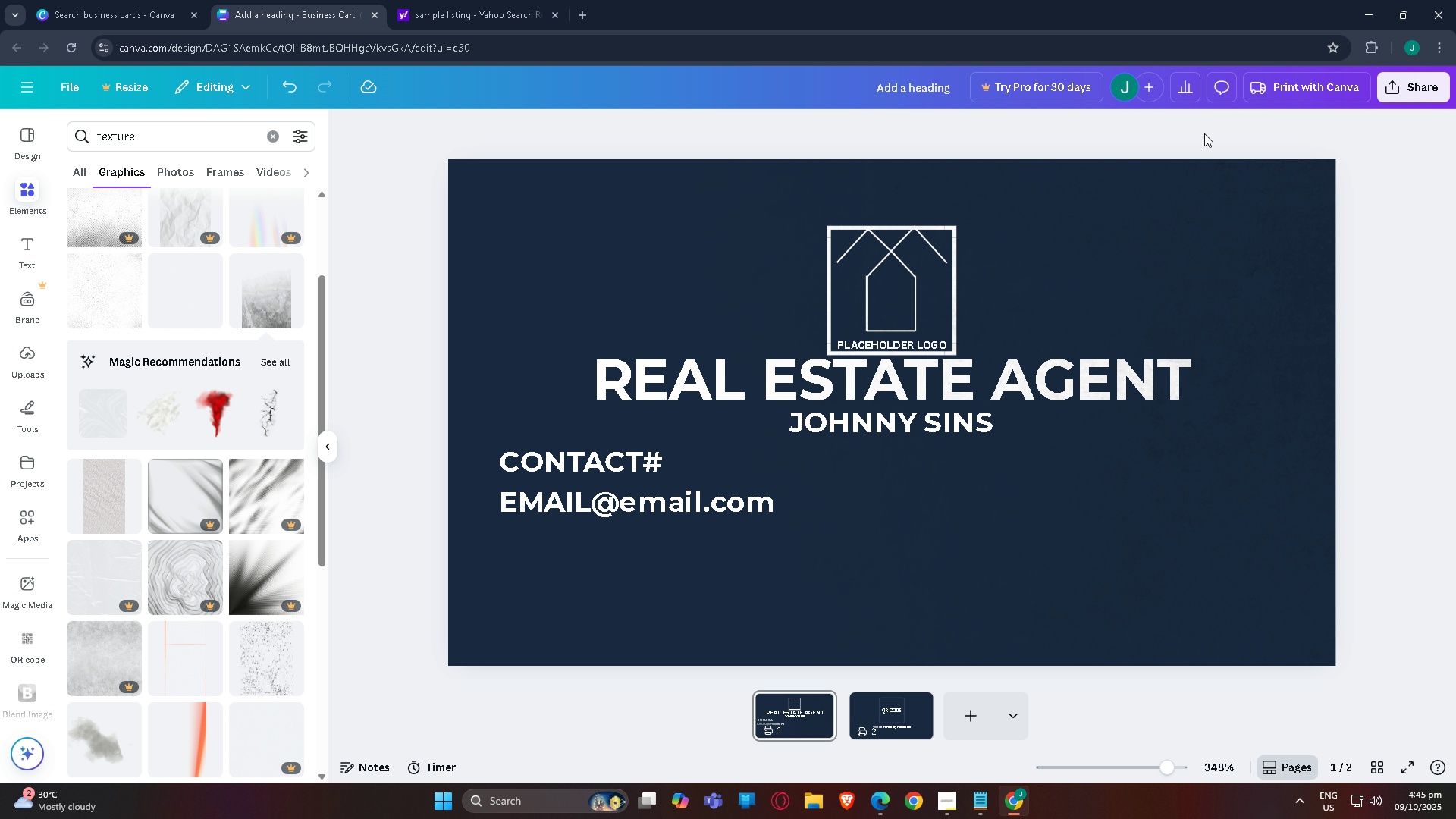 
key(Control+Z)
 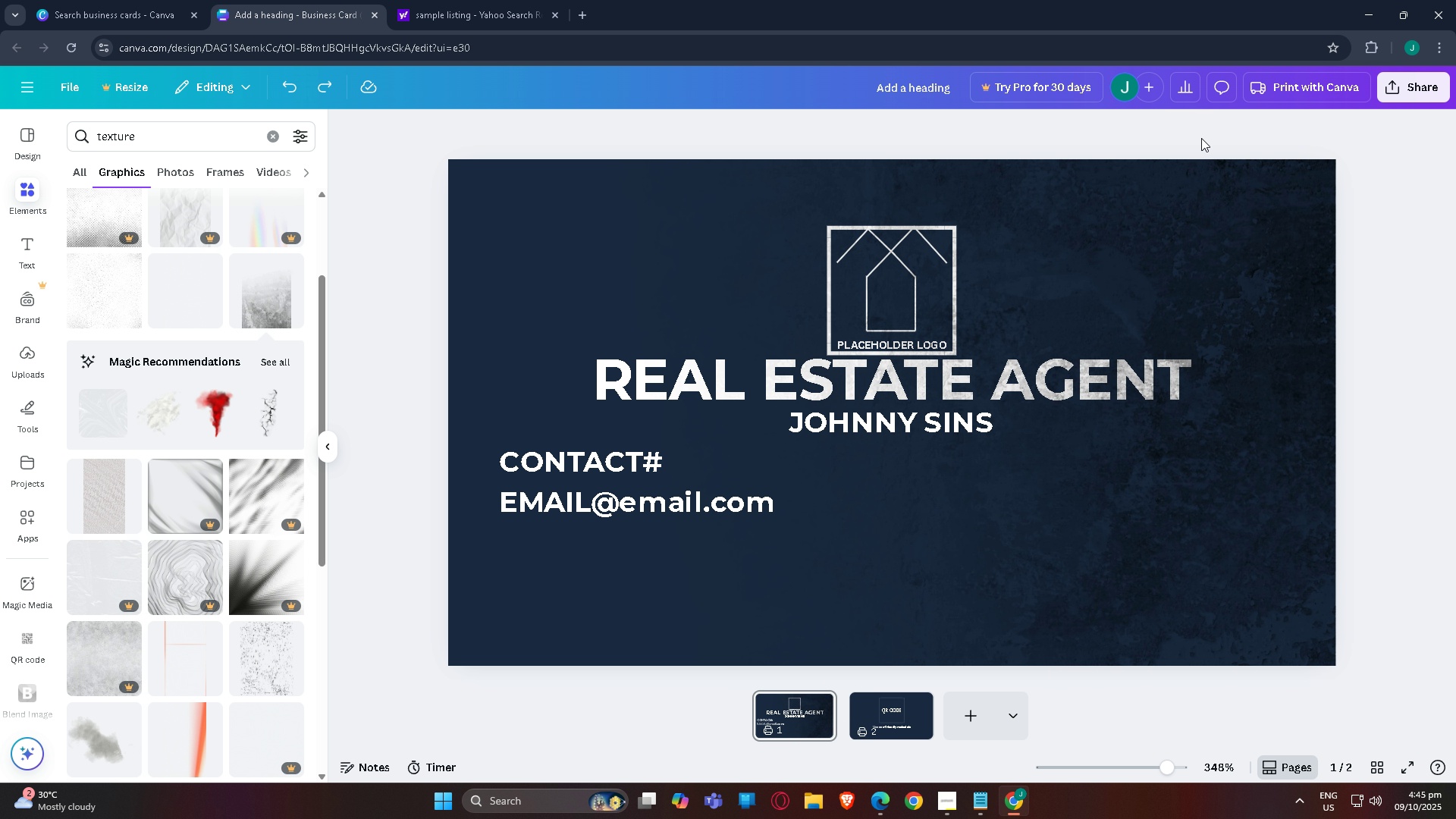 
key(Control+Z)
 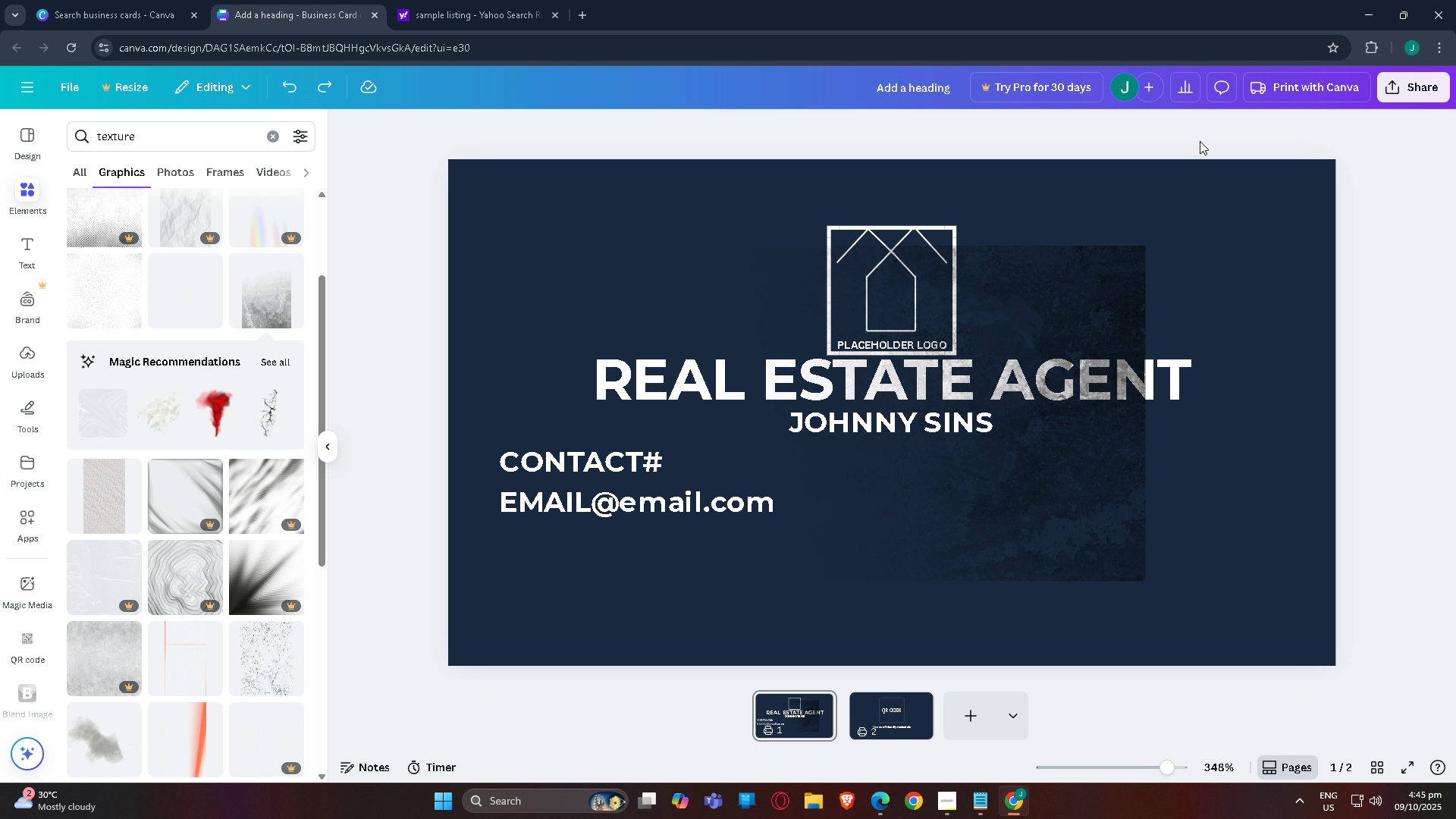 
key(Control+Z)
 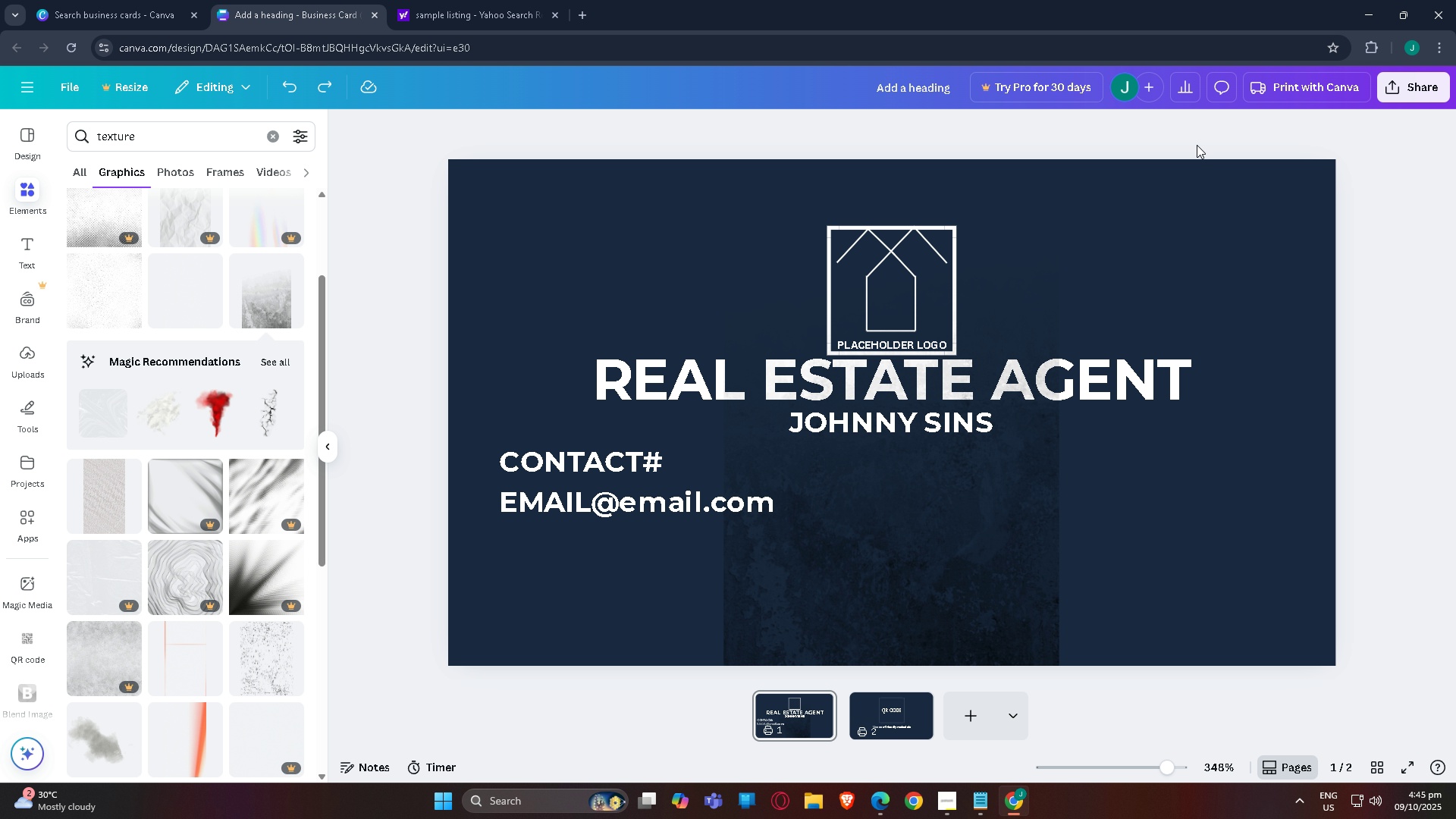 
key(Control+Z)
 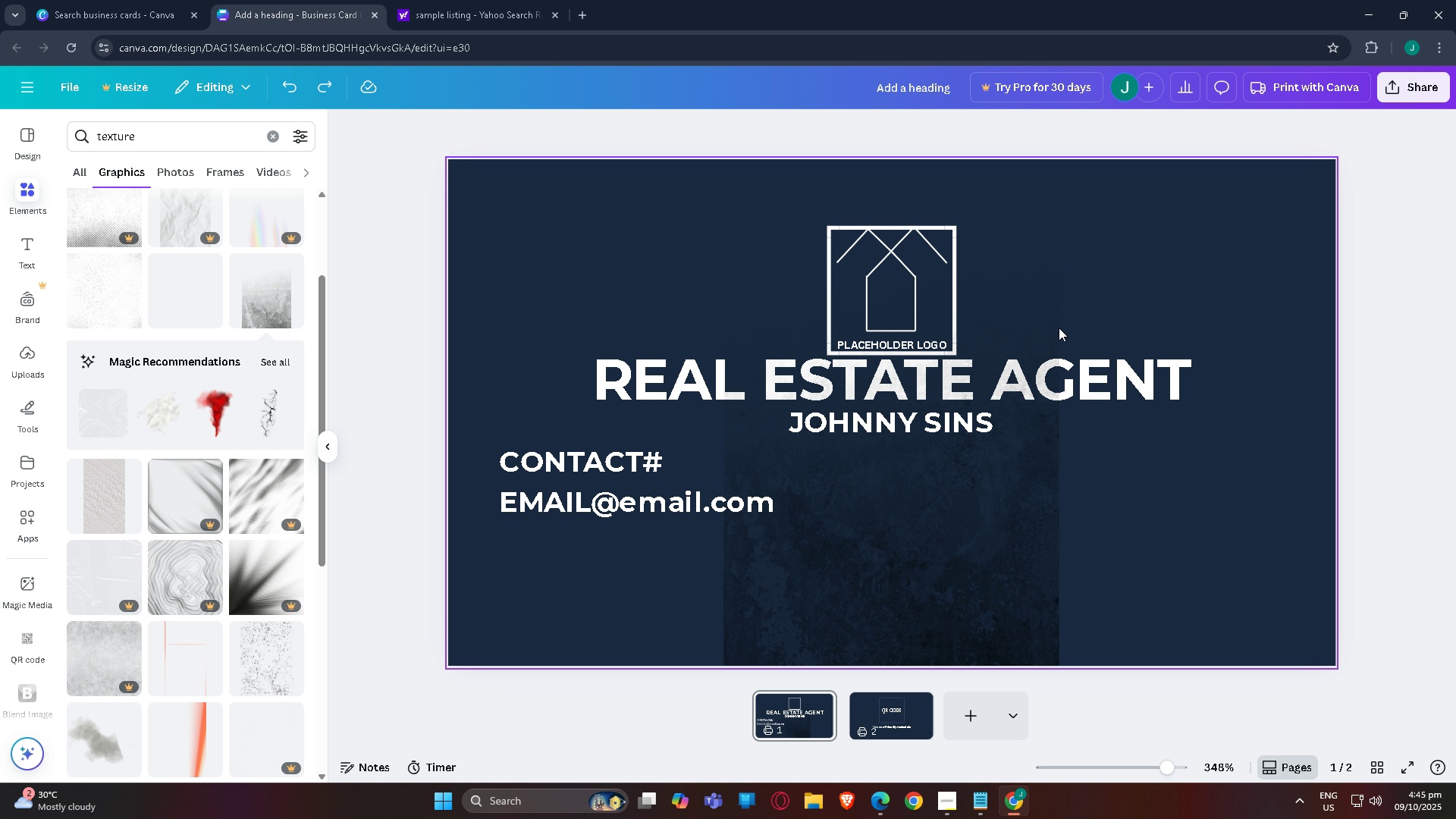 
key(Control+Z)
 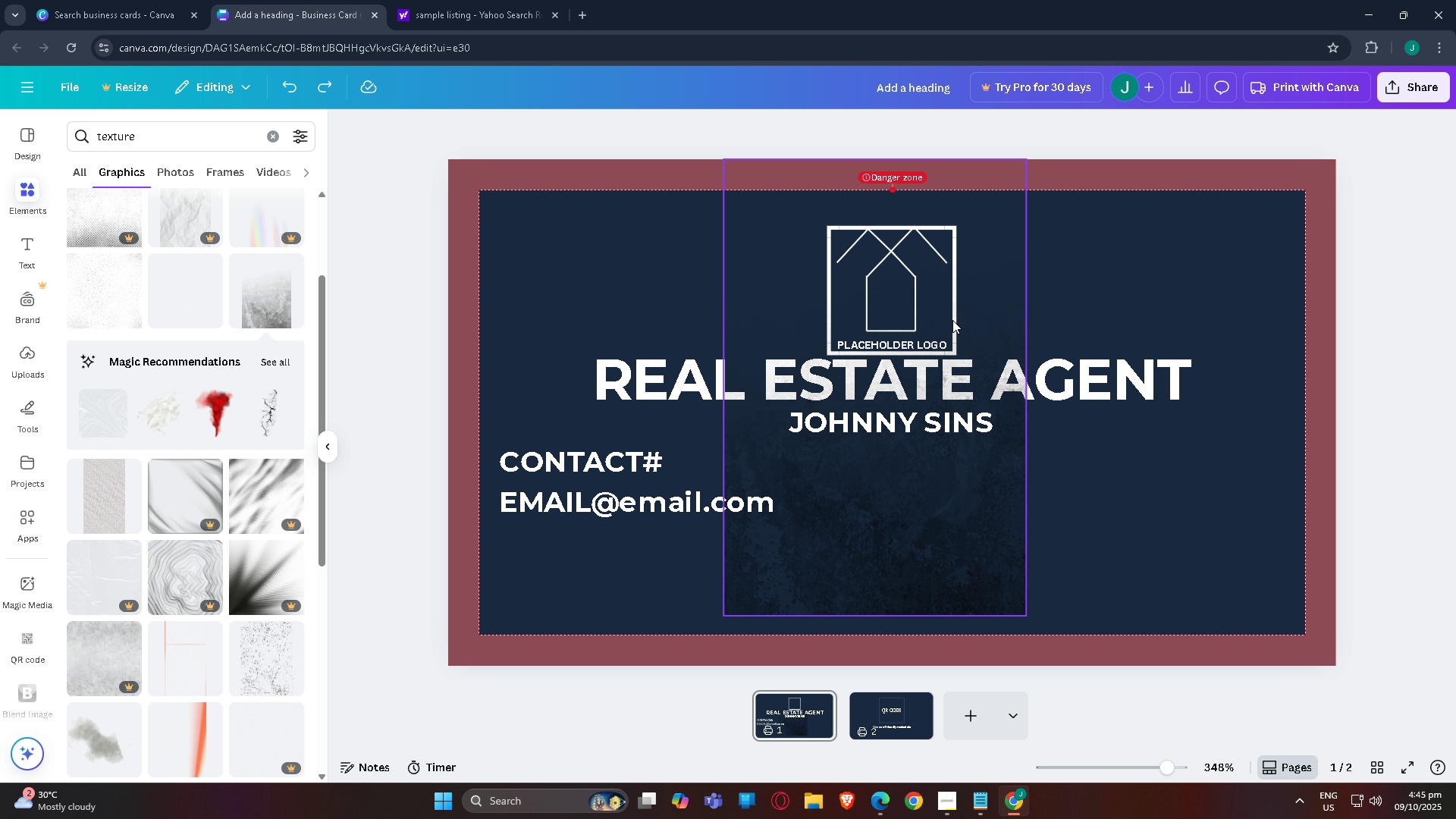 
key(Control+Z)
 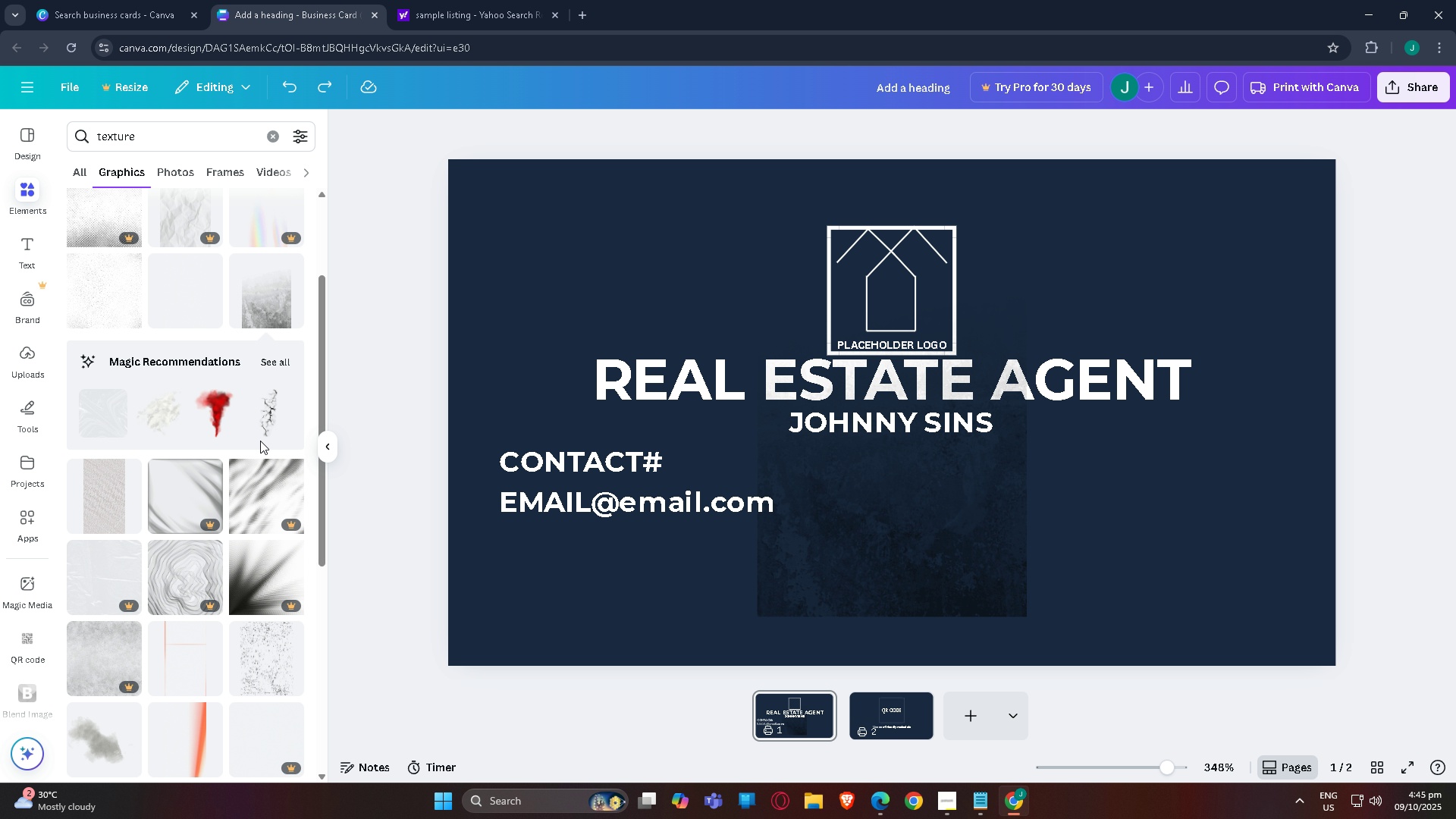 
key(Control+Z)
 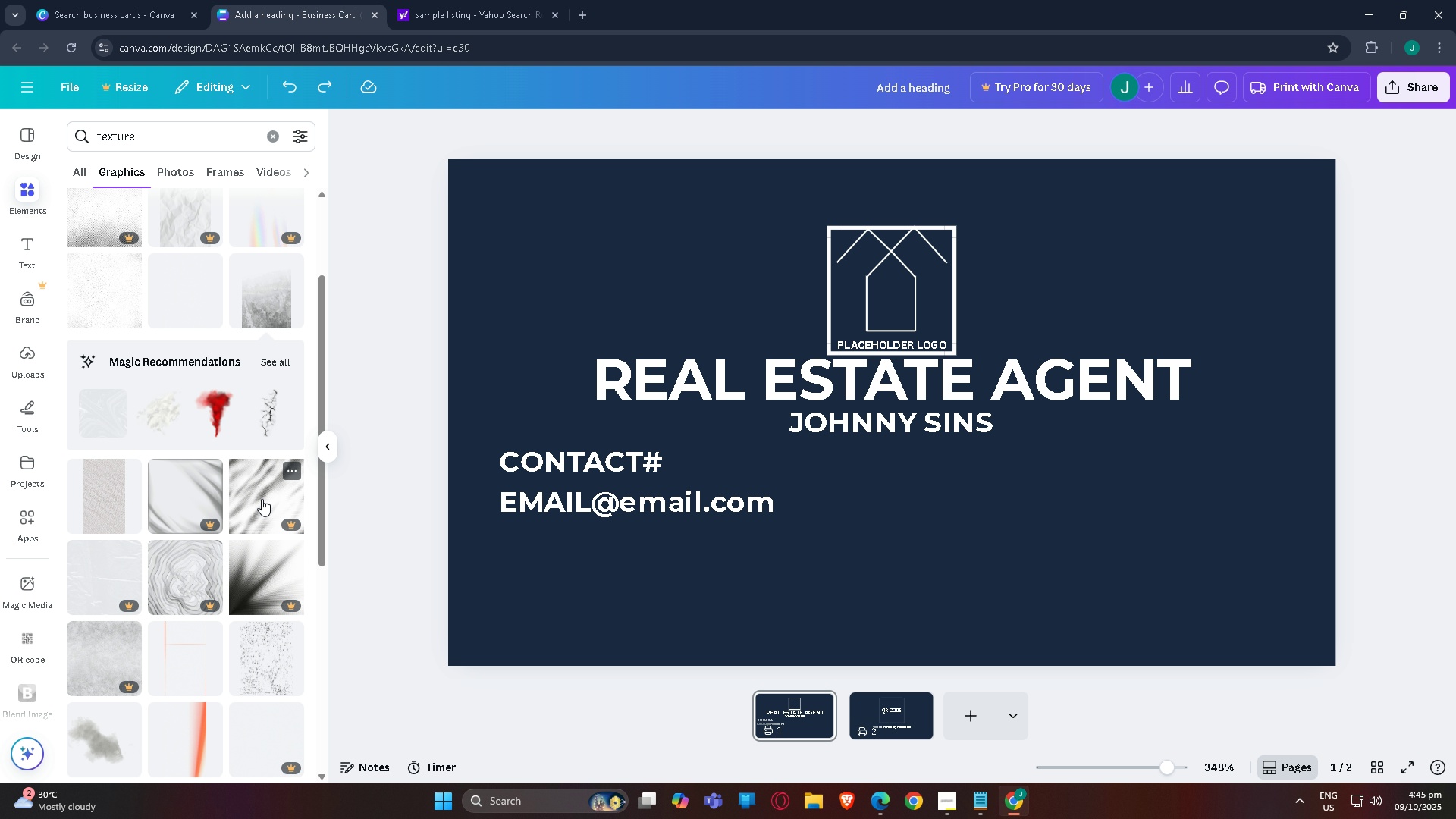 
scroll: coordinate [256, 488], scroll_direction: down, amount: 6.0
 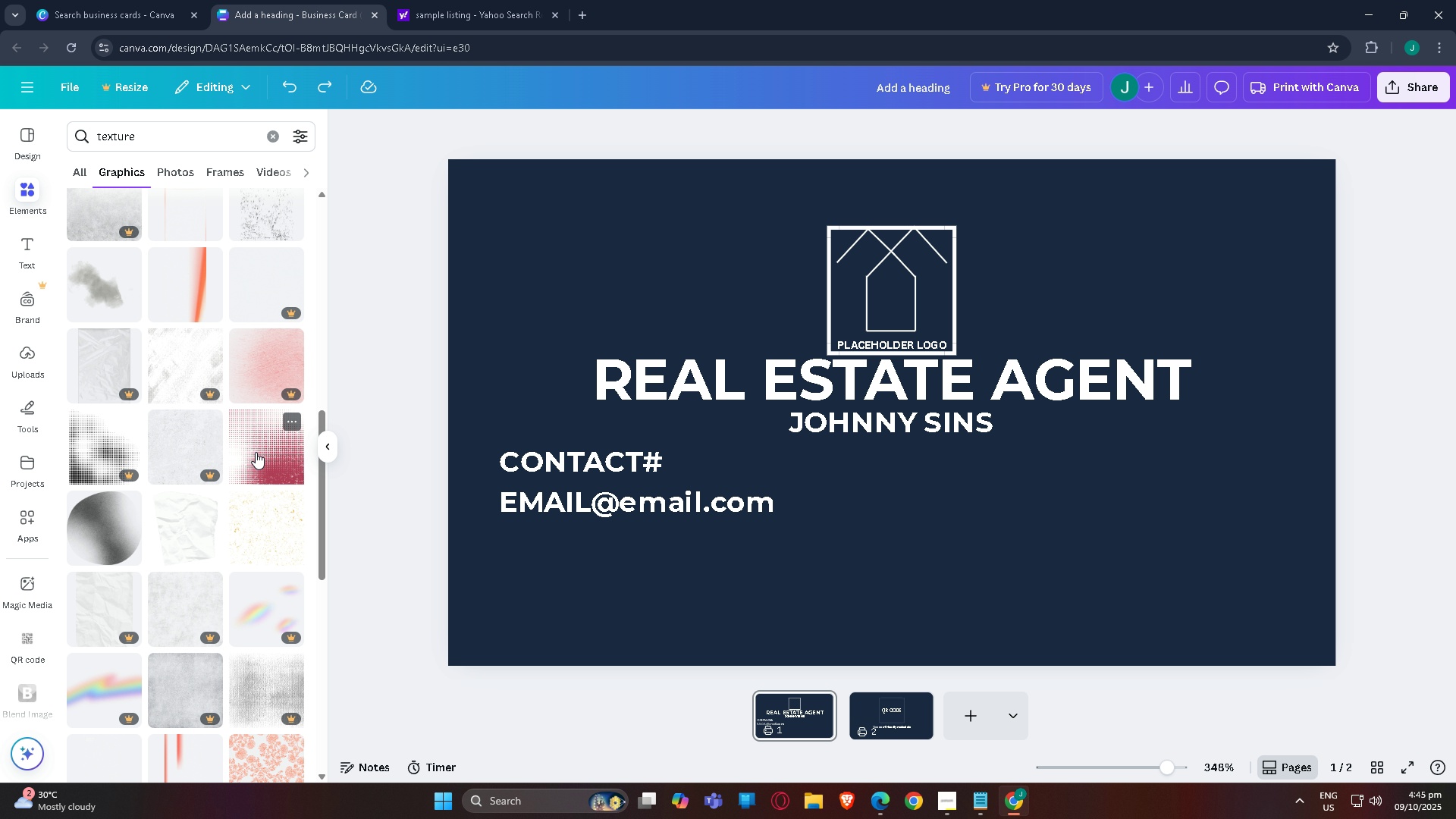 
left_click([256, 452])
 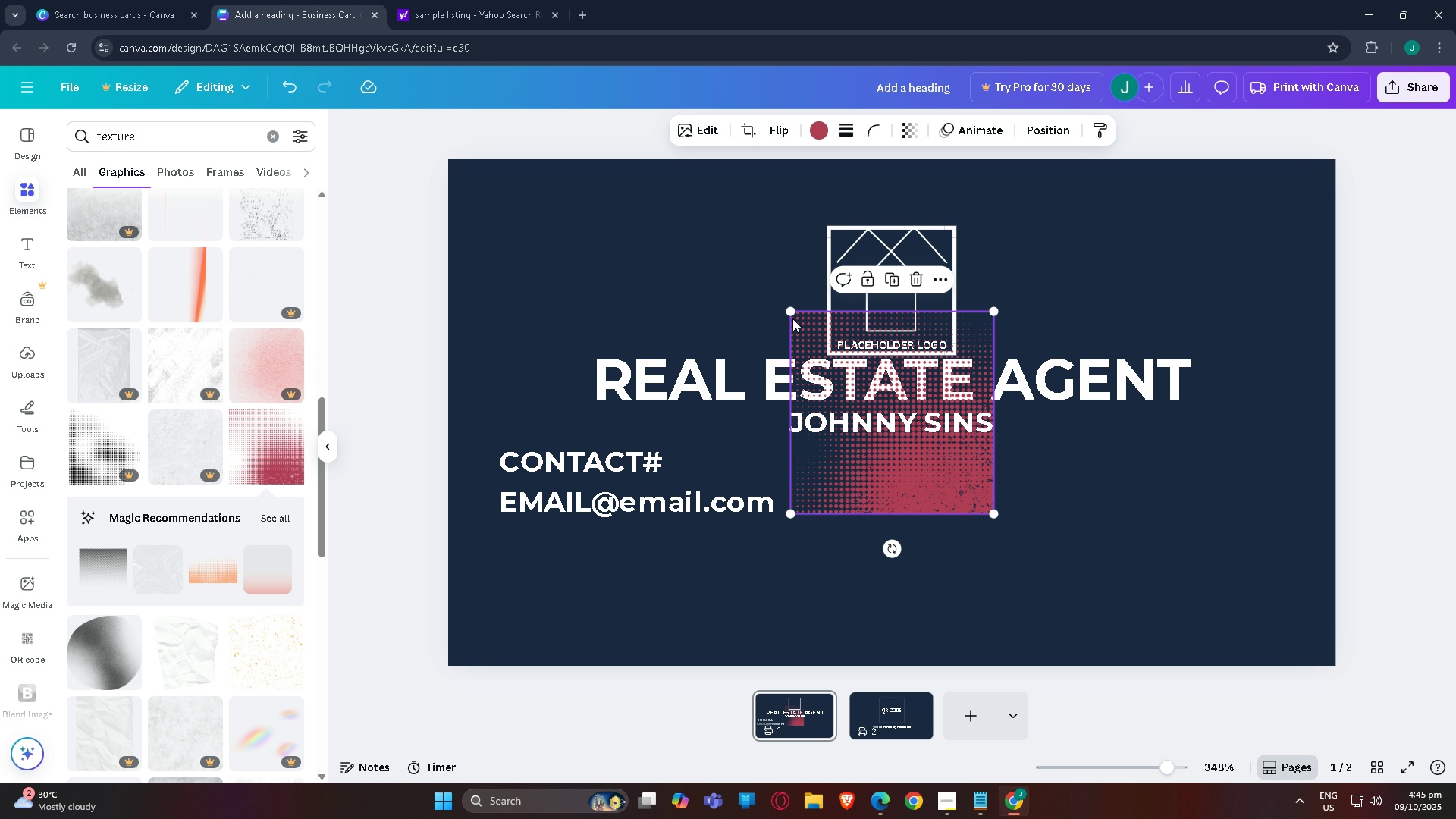 
key(Control+Z)
 